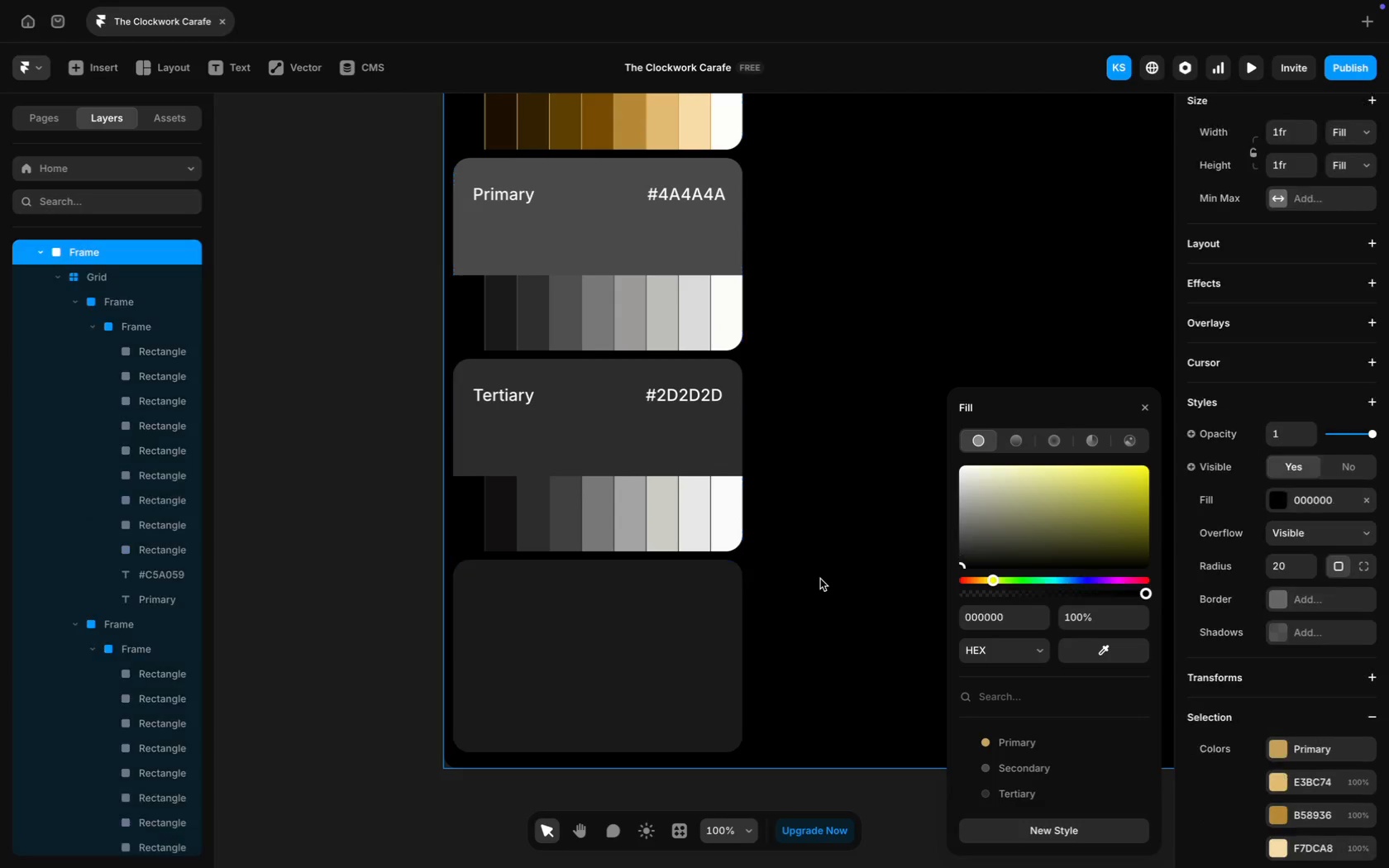 
scroll: coordinate [820, 579], scroll_direction: down, amount: 9.0
 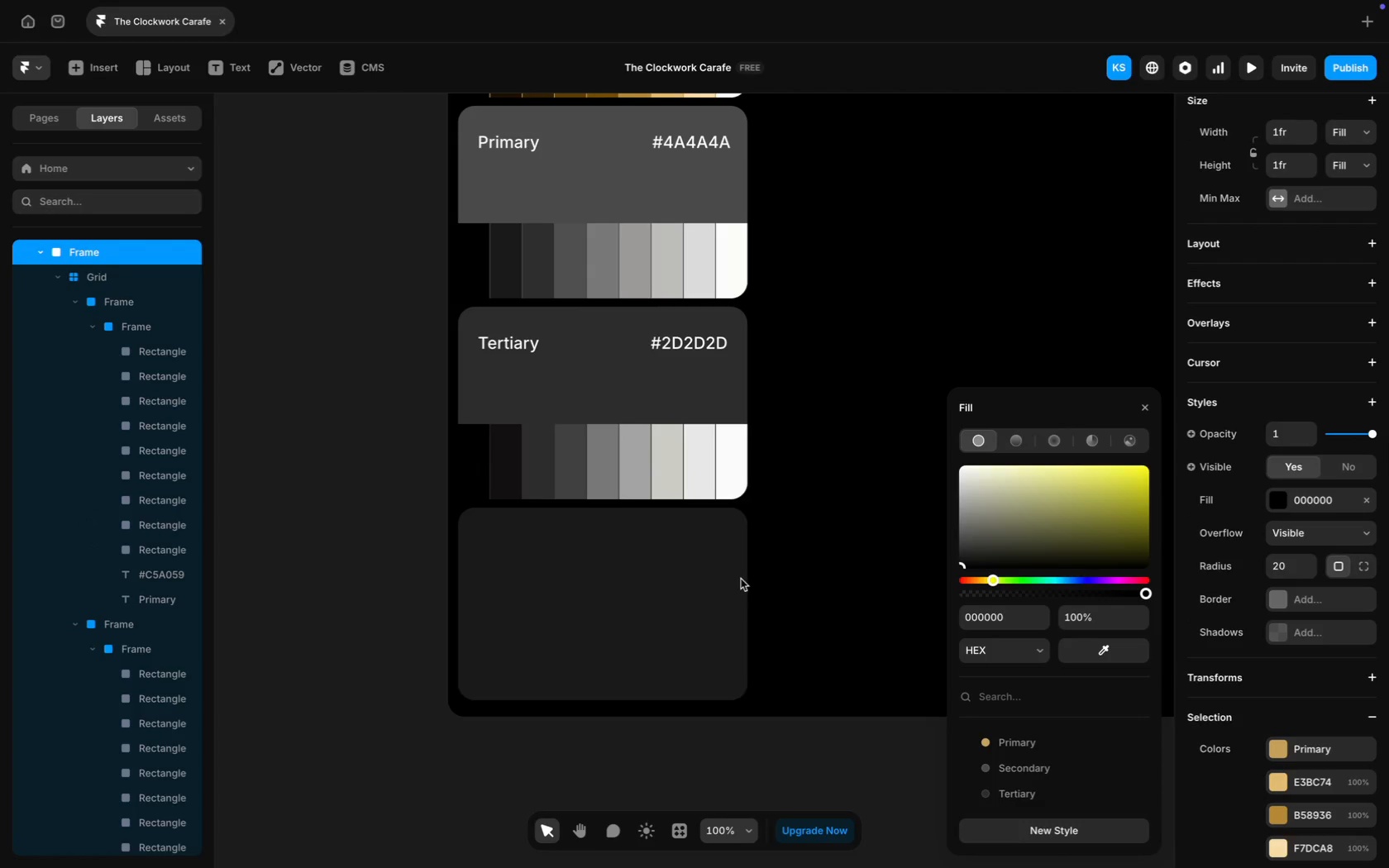 
left_click([685, 594])
 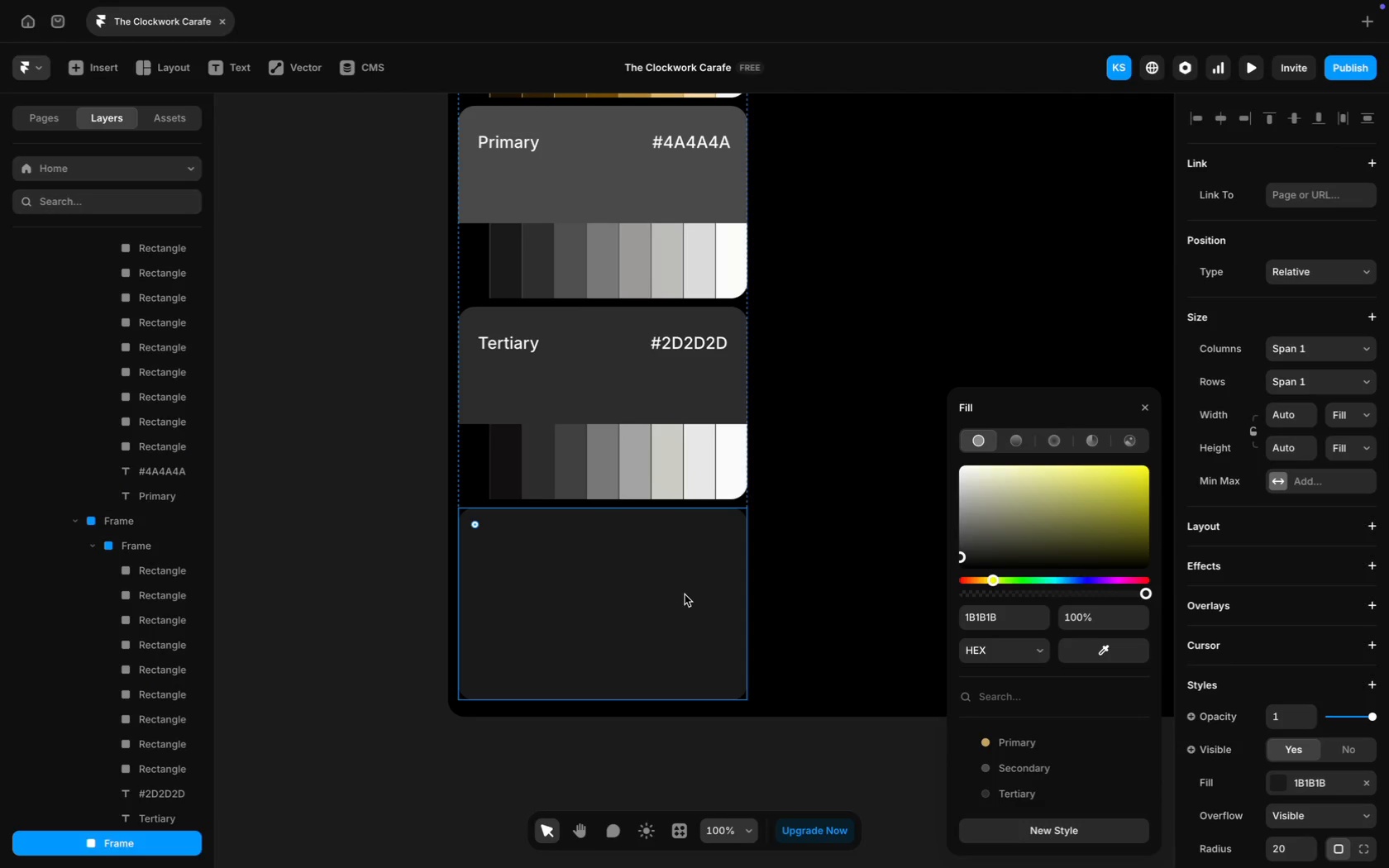 
scroll: coordinate [685, 594], scroll_direction: down, amount: 6.0
 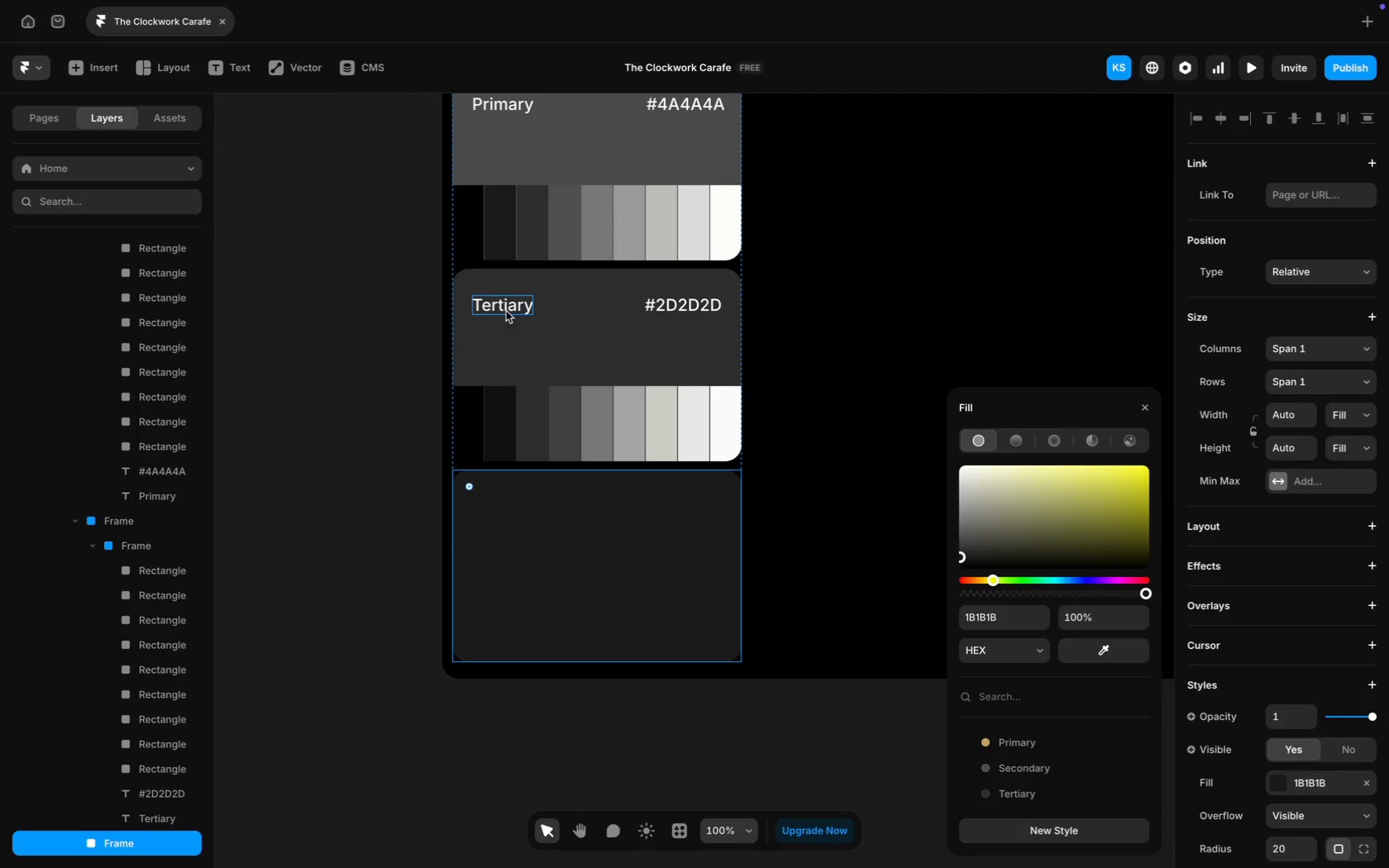 
left_click([613, 560])
 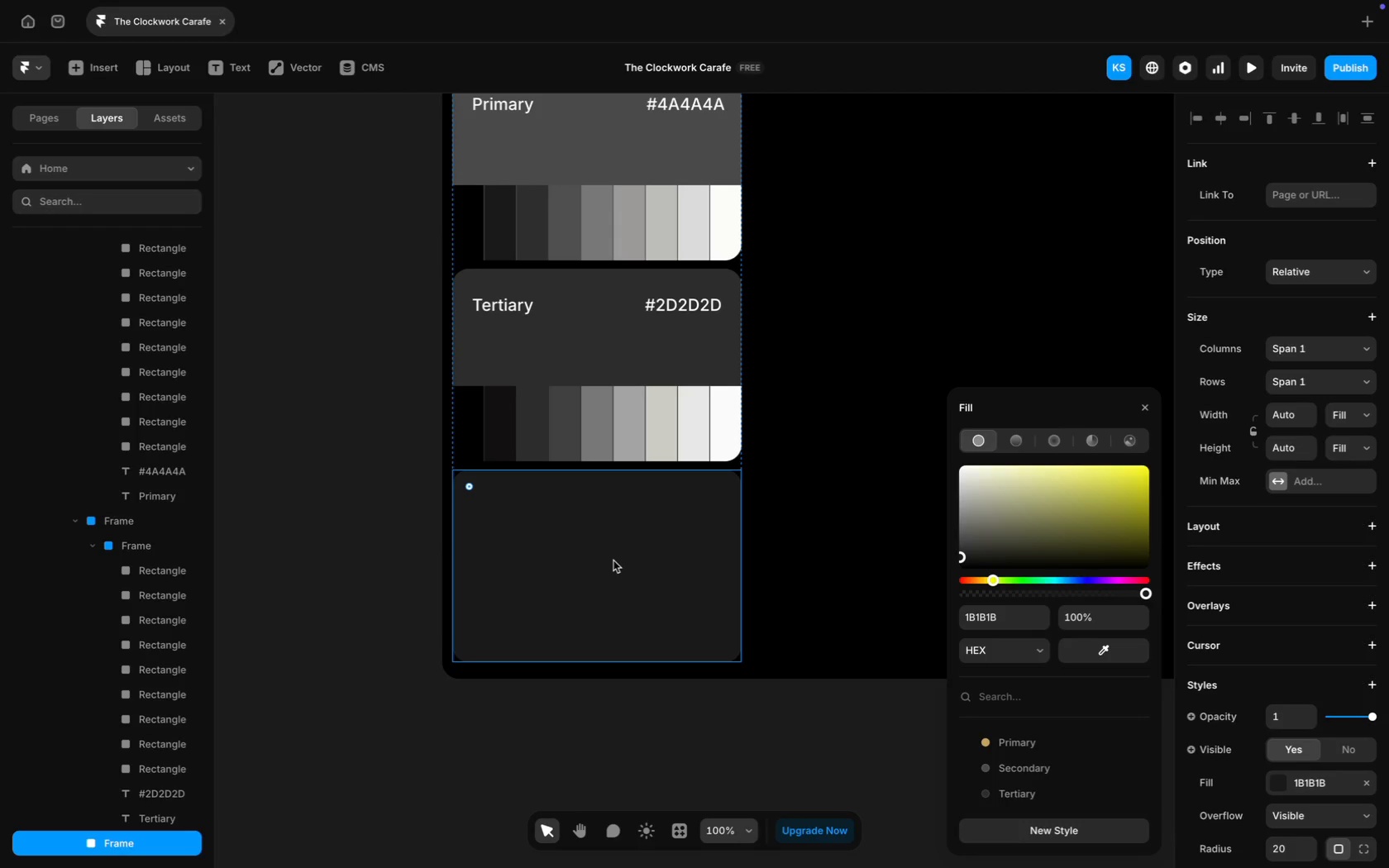 
right_click([613, 560])
 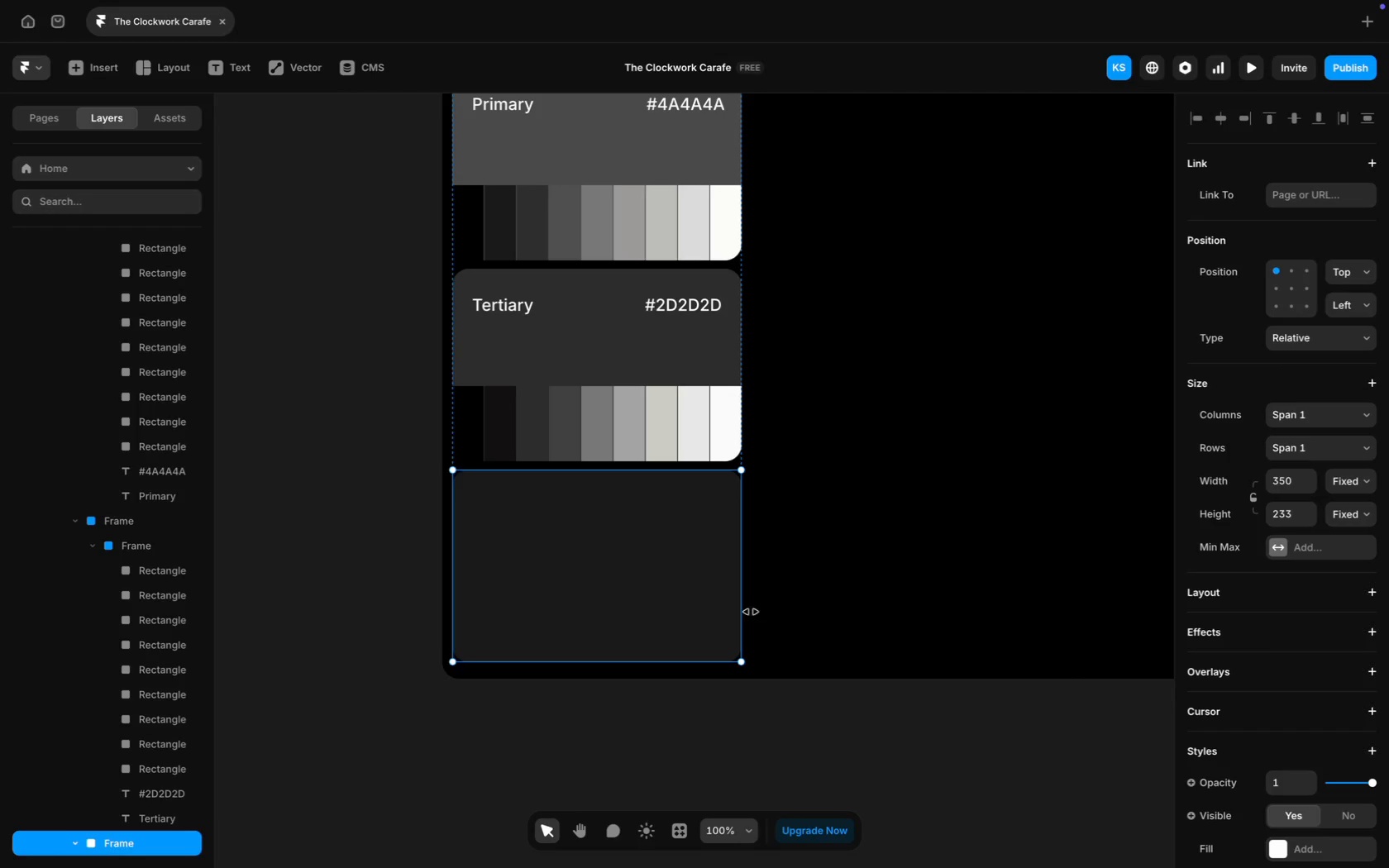 
scroll: coordinate [1264, 699], scroll_direction: down, amount: 59.0
 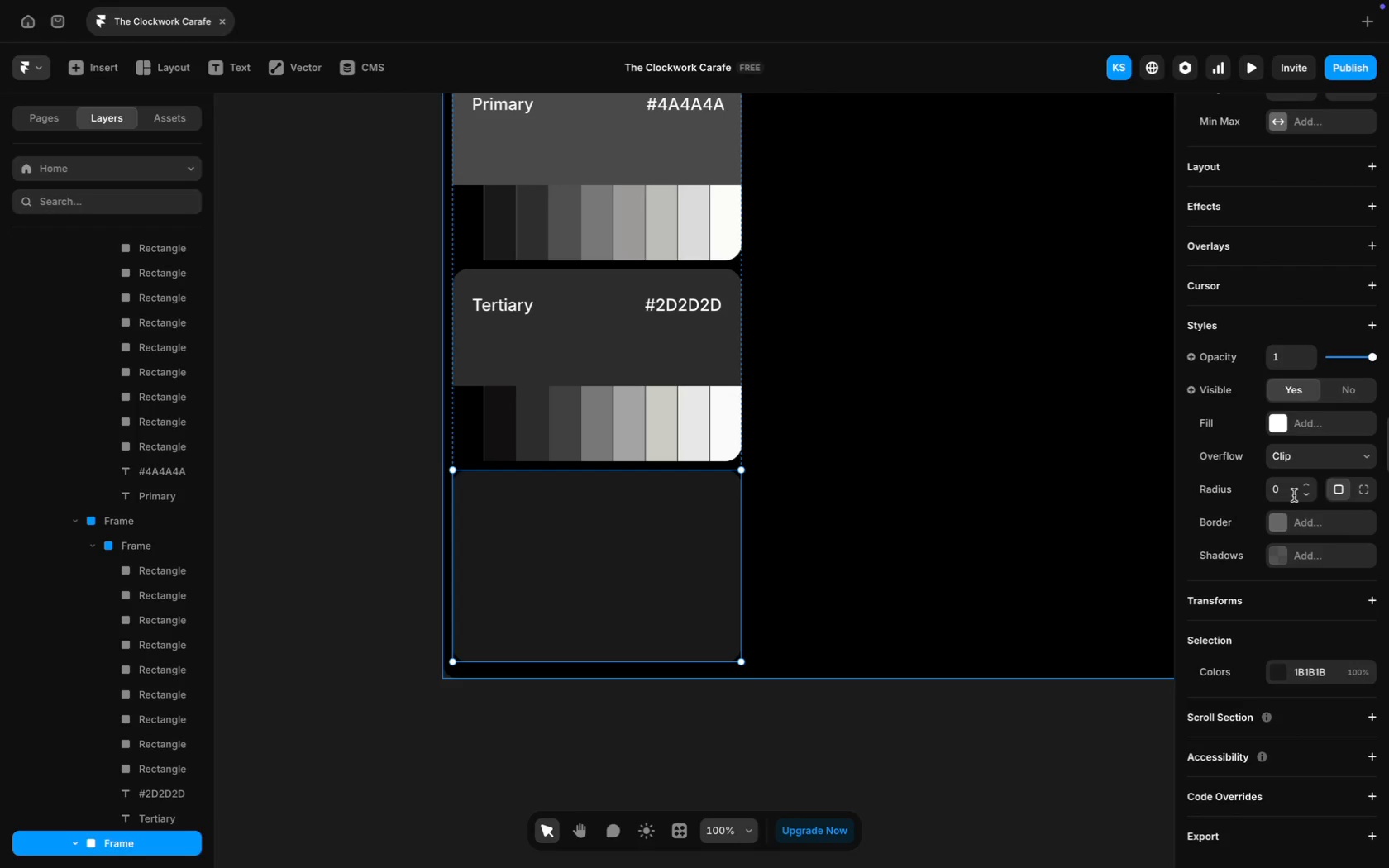 
left_click([1286, 493])
 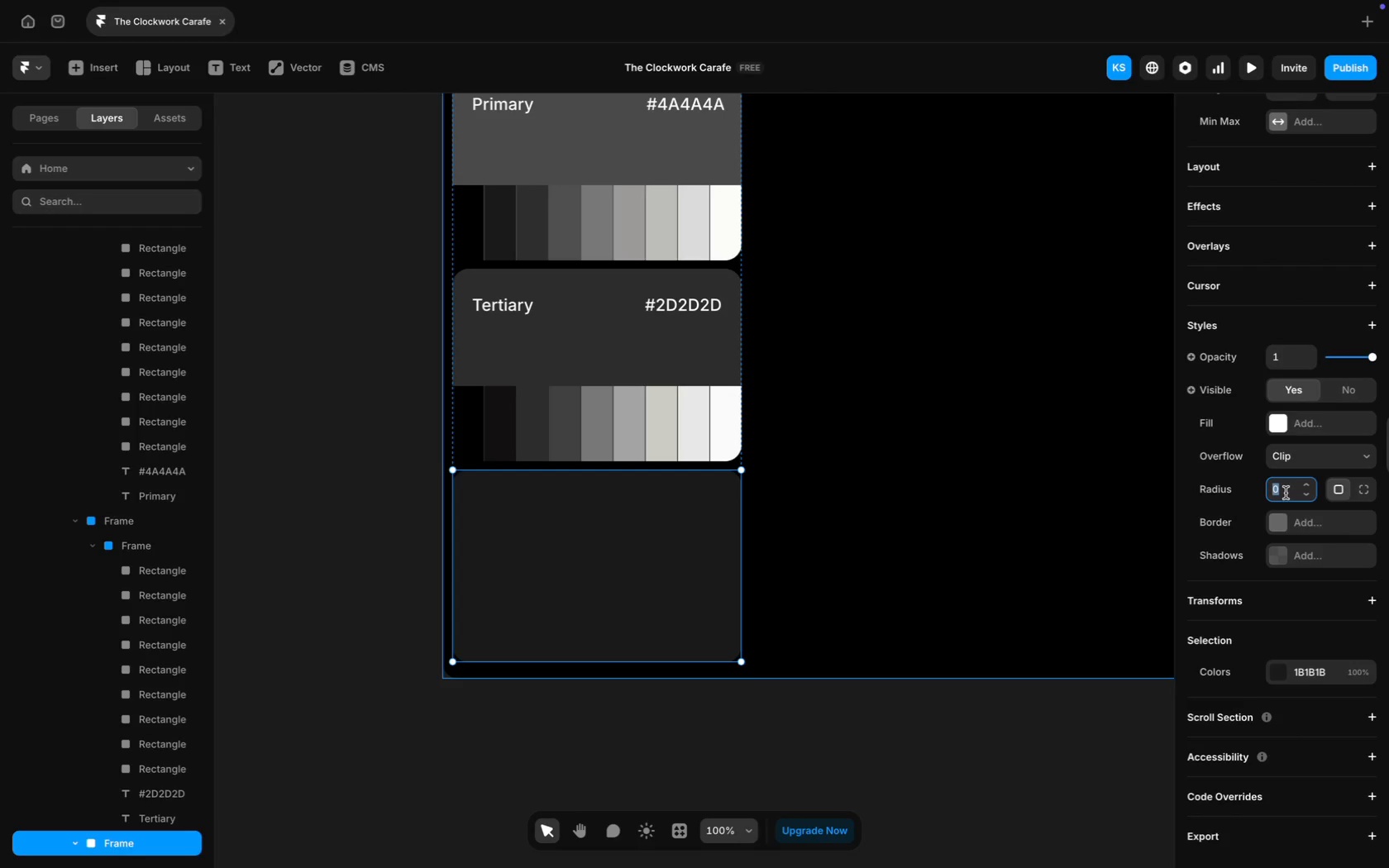 
type(20)
 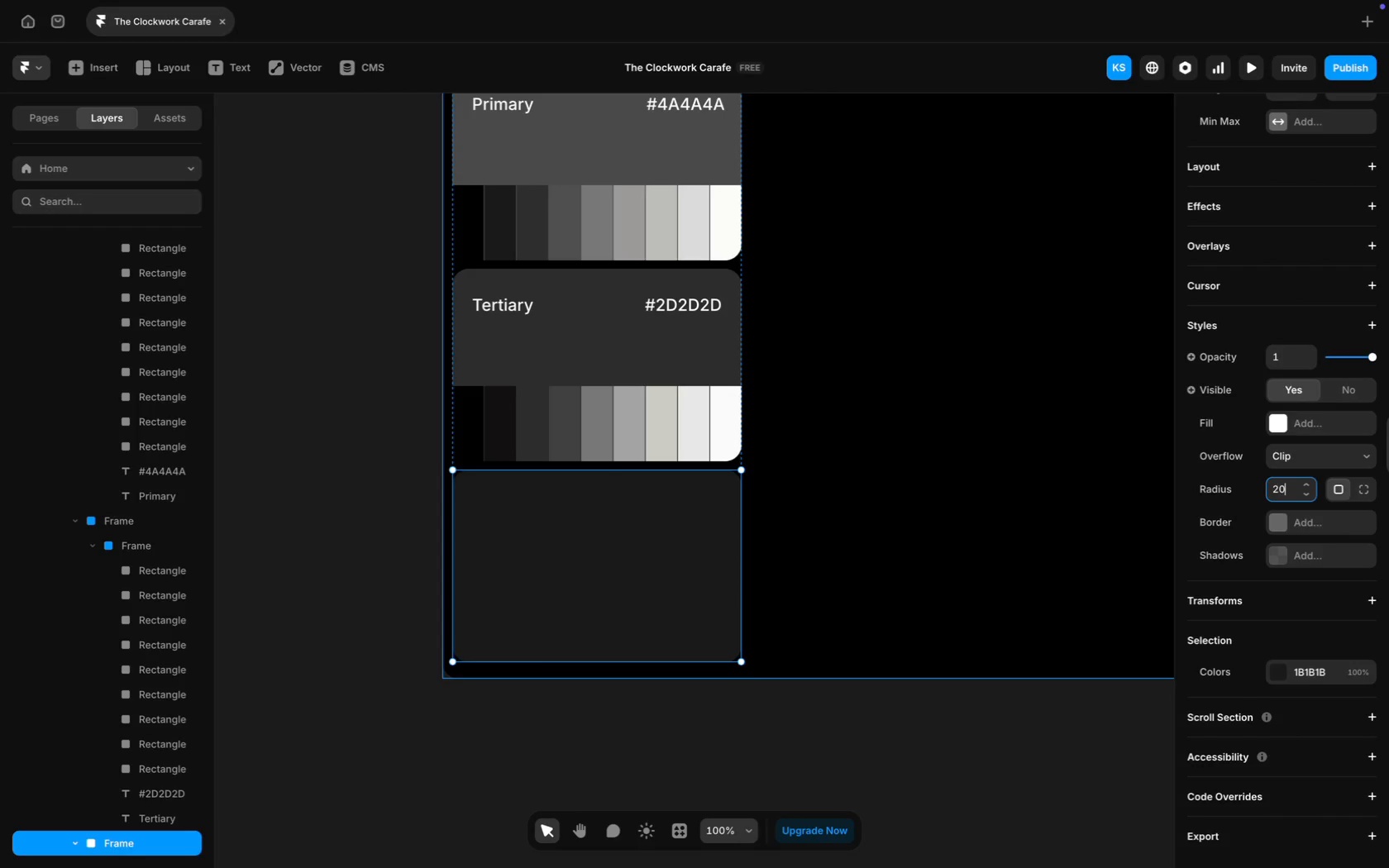 
key(Enter)
 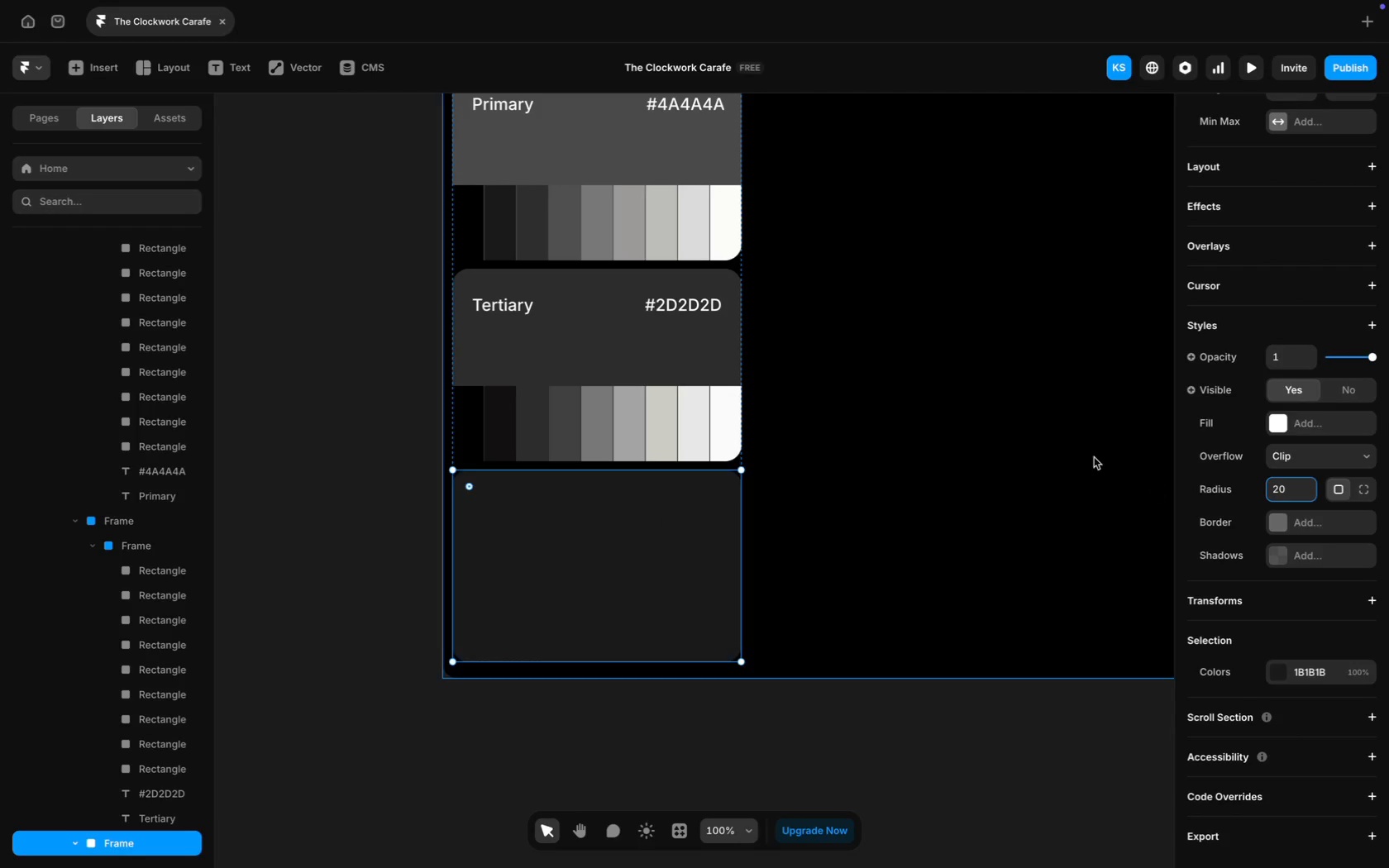 
left_click([1064, 439])
 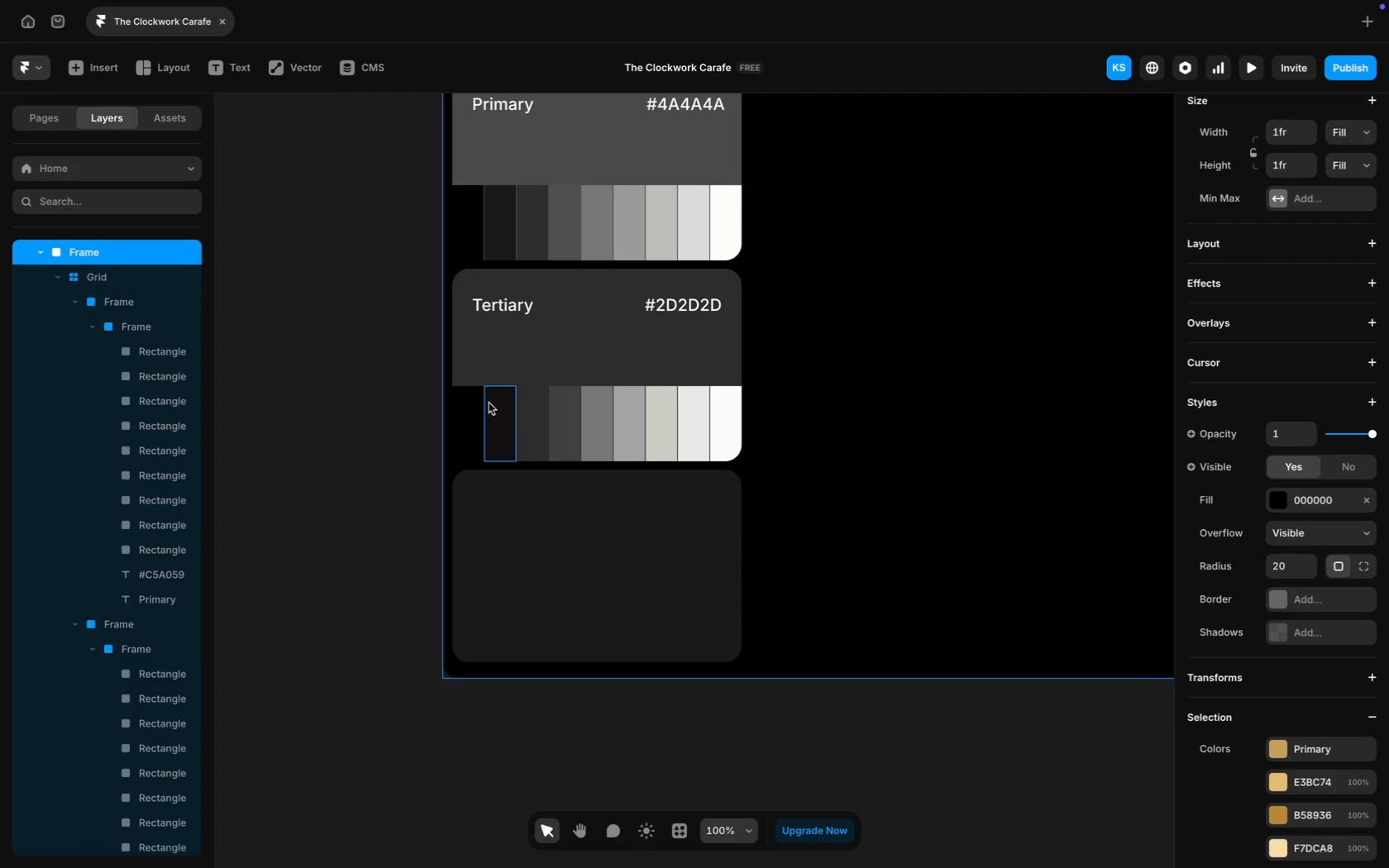 
left_click([473, 403])
 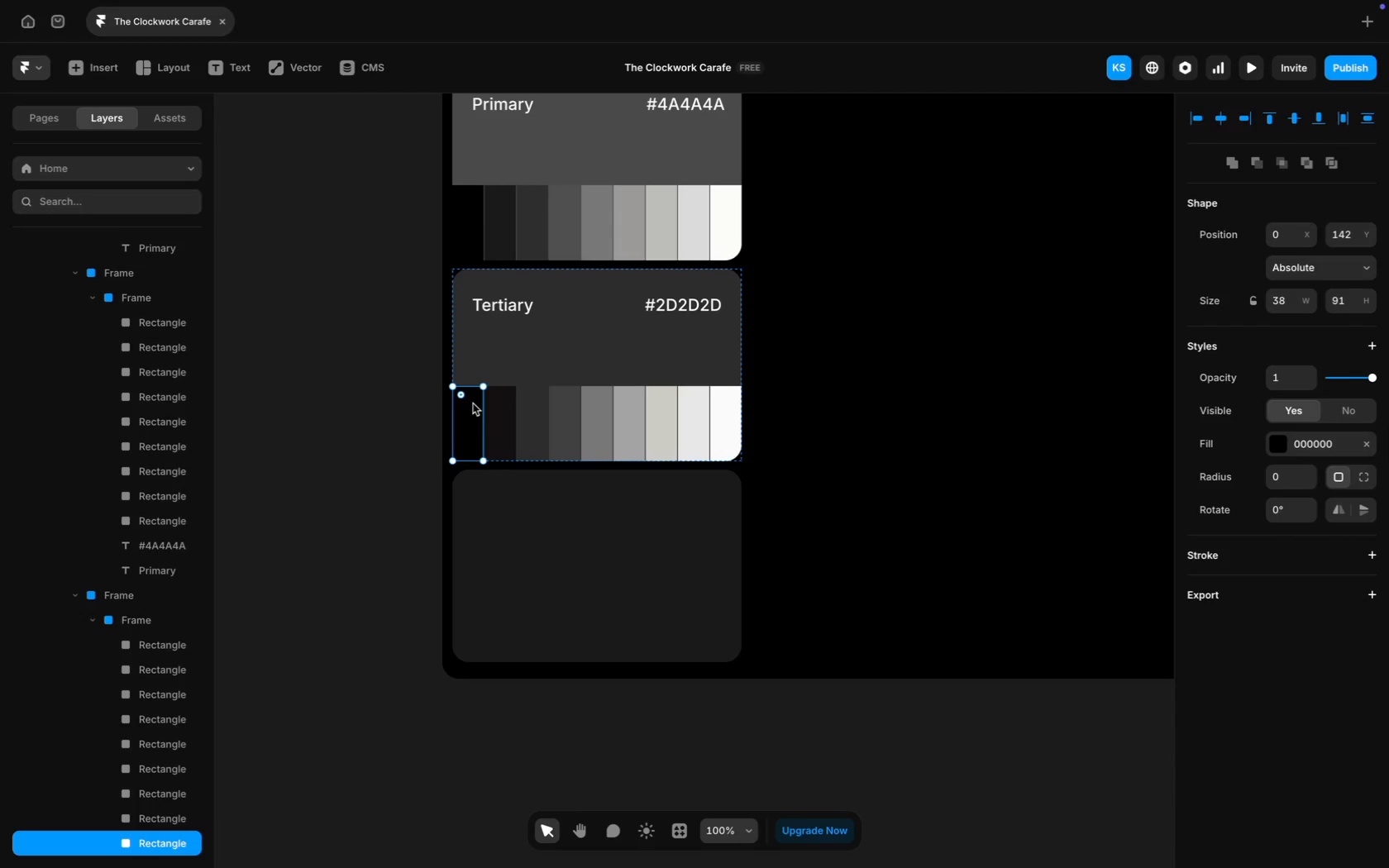 
hold_key(key=ShiftLeft, duration=8.86)
left_click([671, 305])
 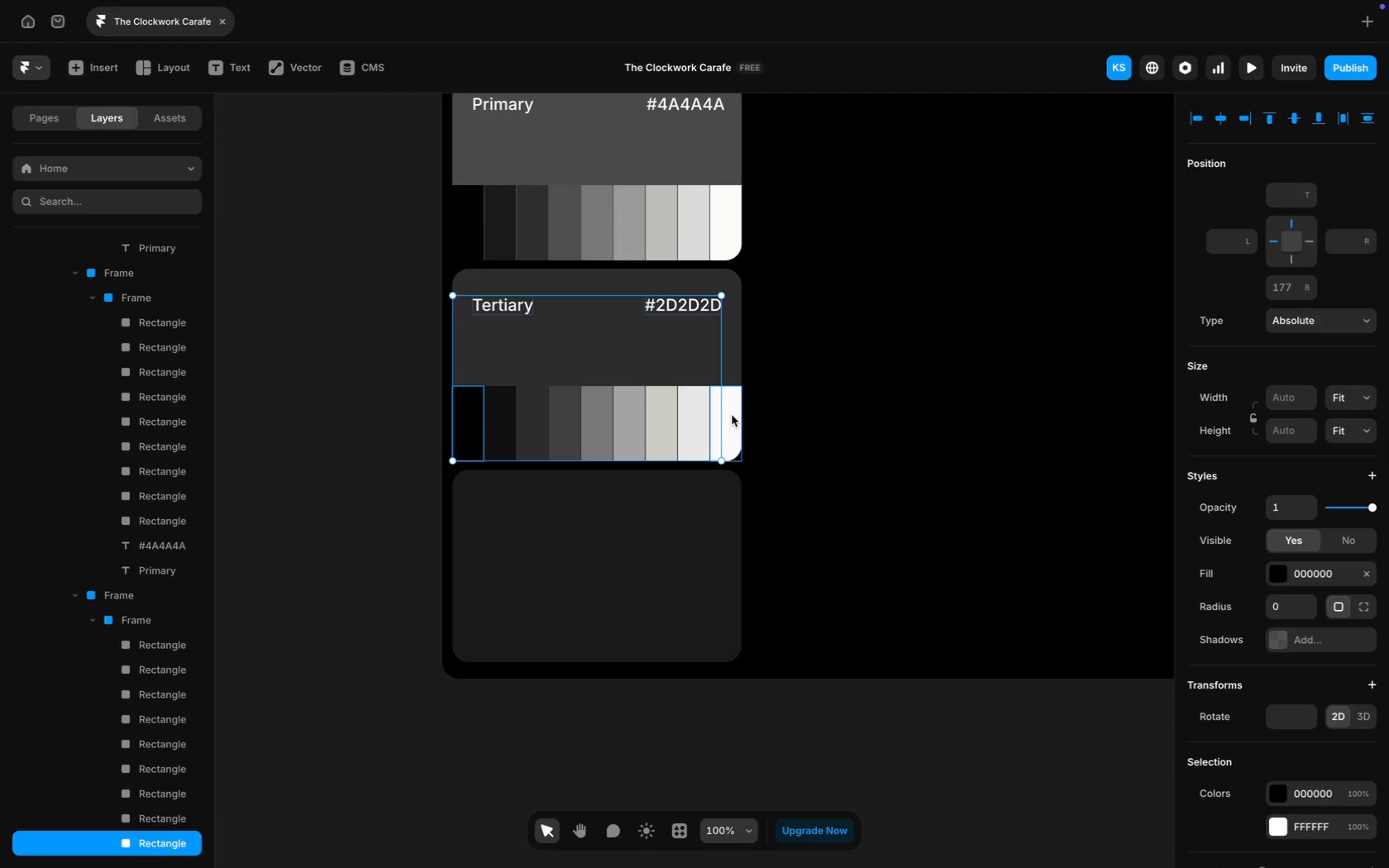 
left_click([732, 417])
 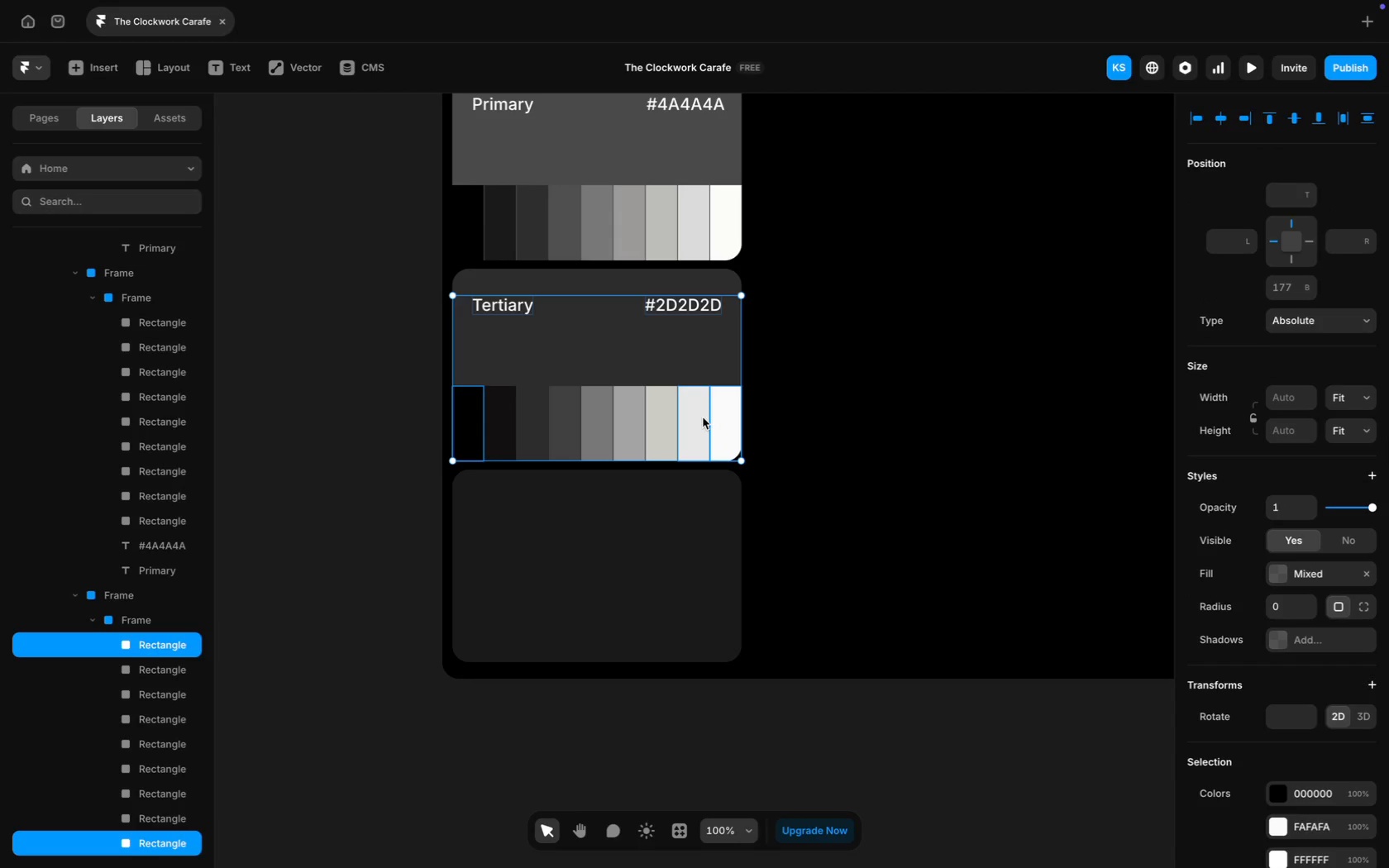 
left_click([699, 417])
 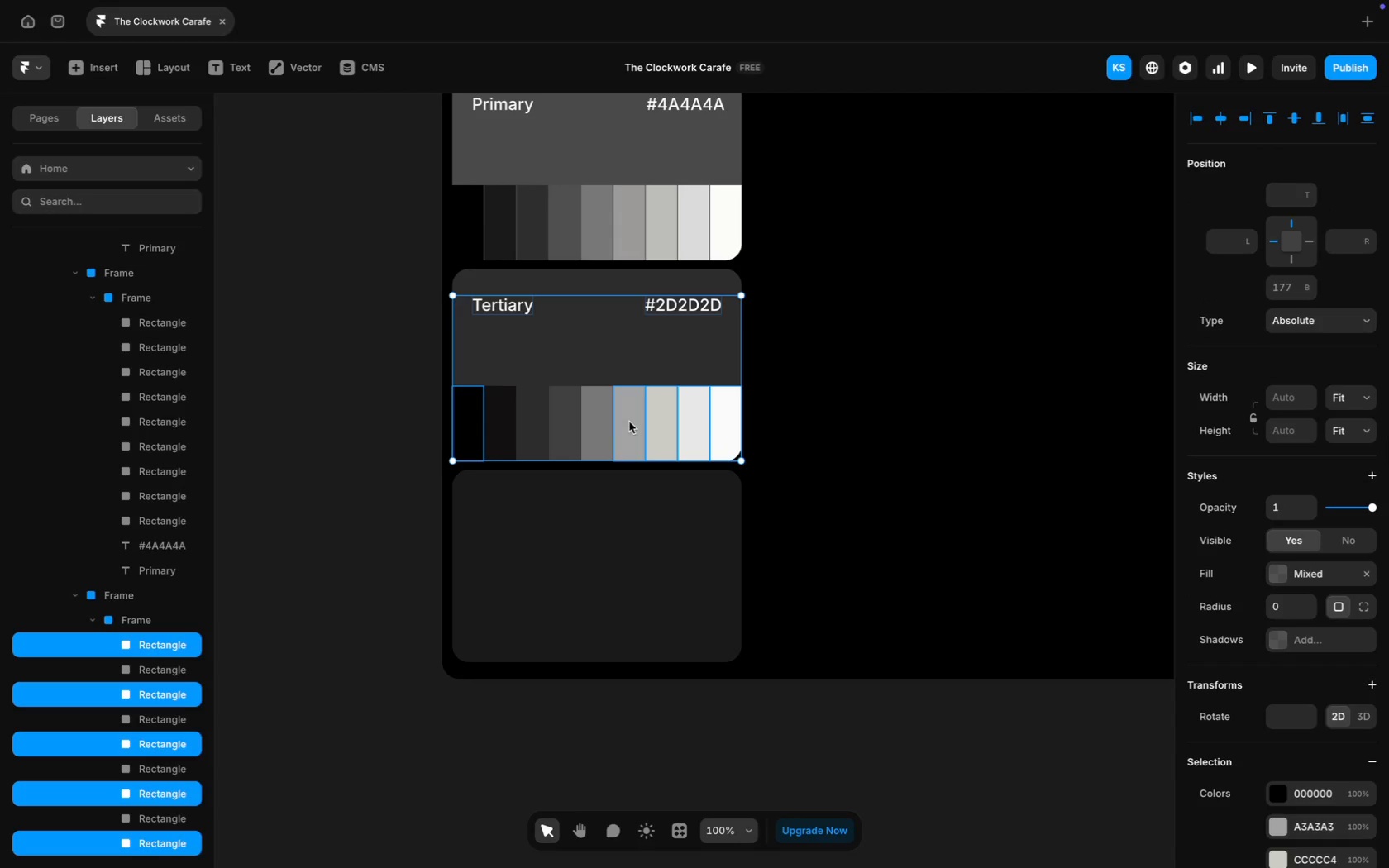 
left_click([587, 423])
 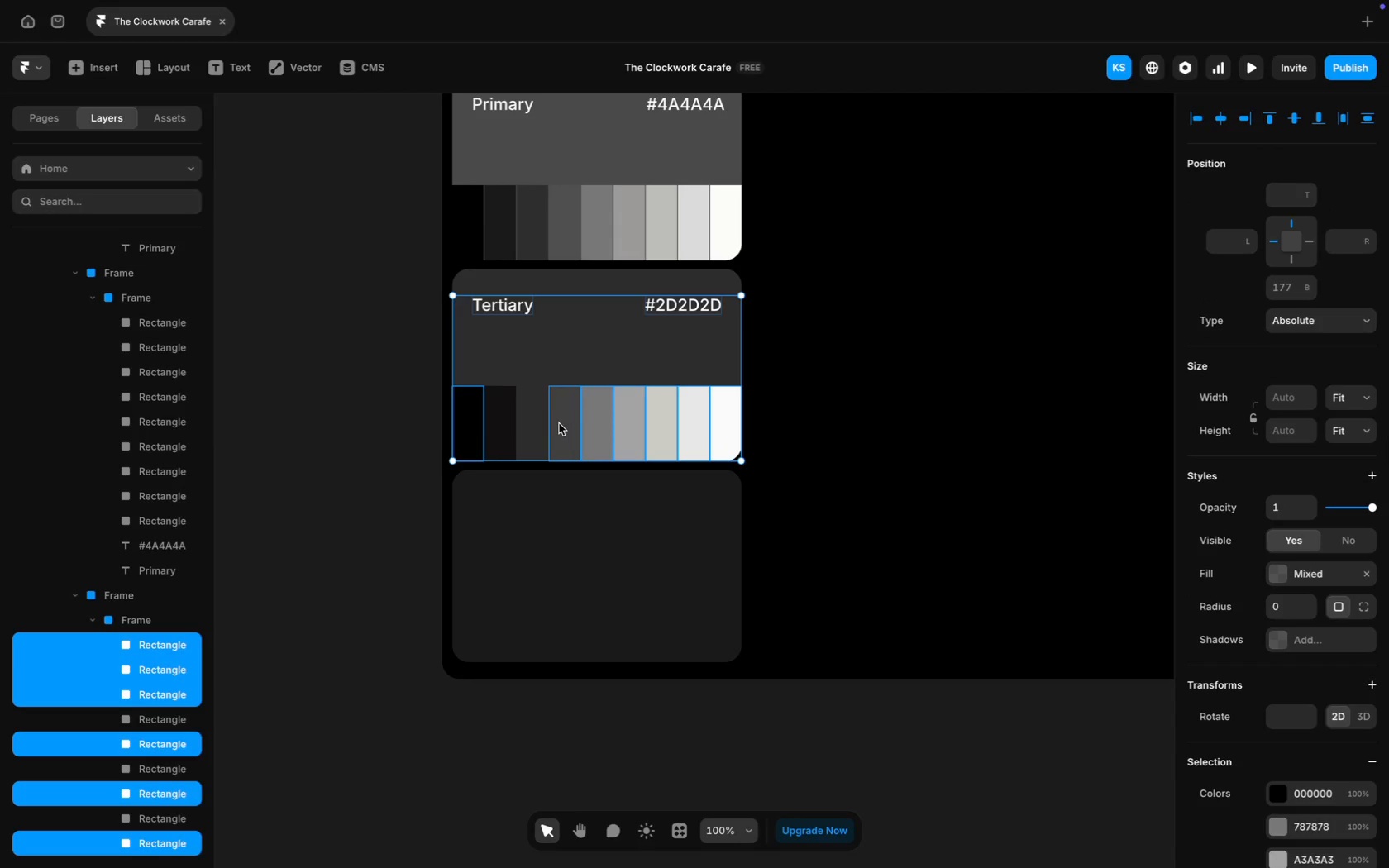 
left_click([556, 423])
 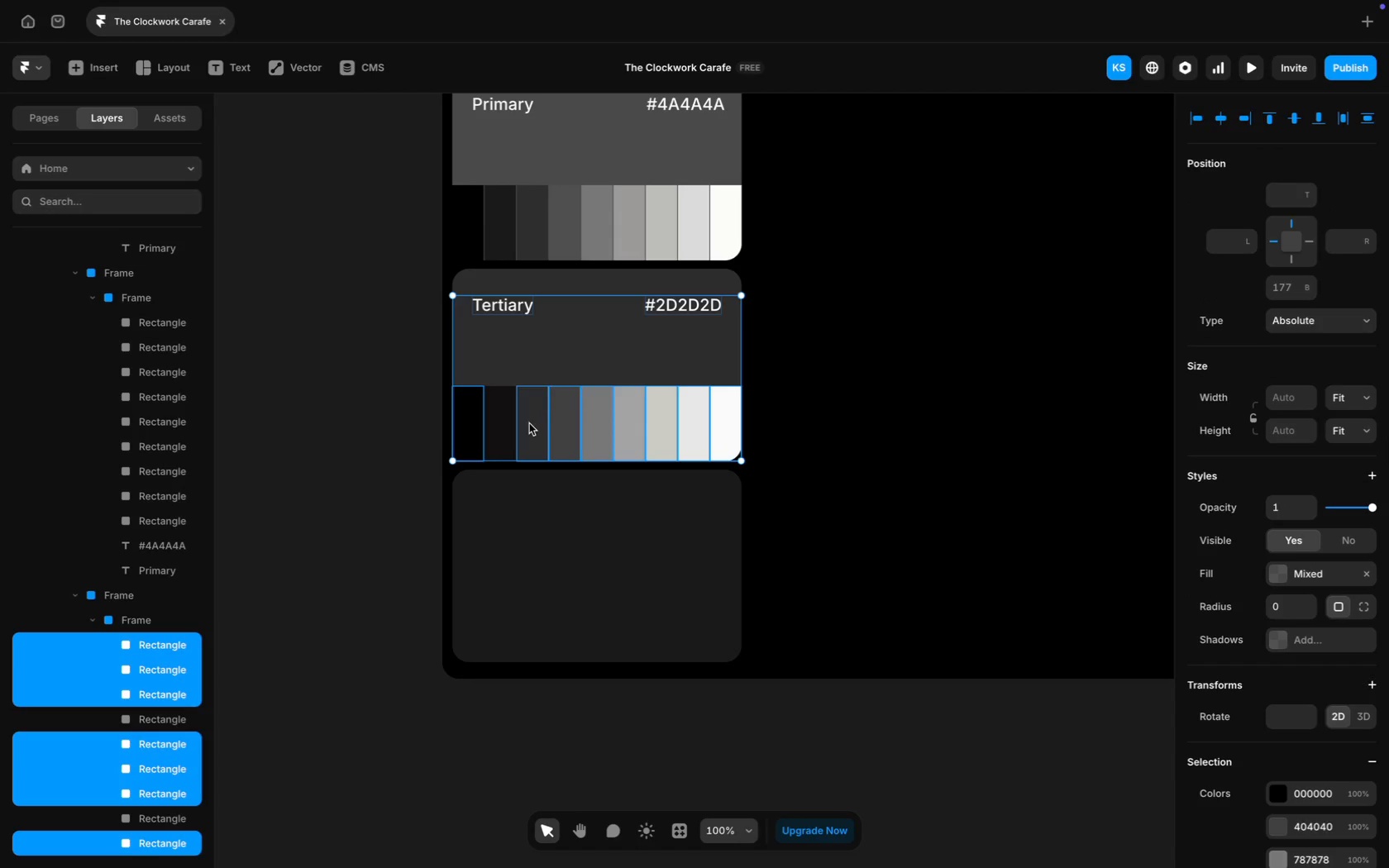 
left_click([527, 423])
 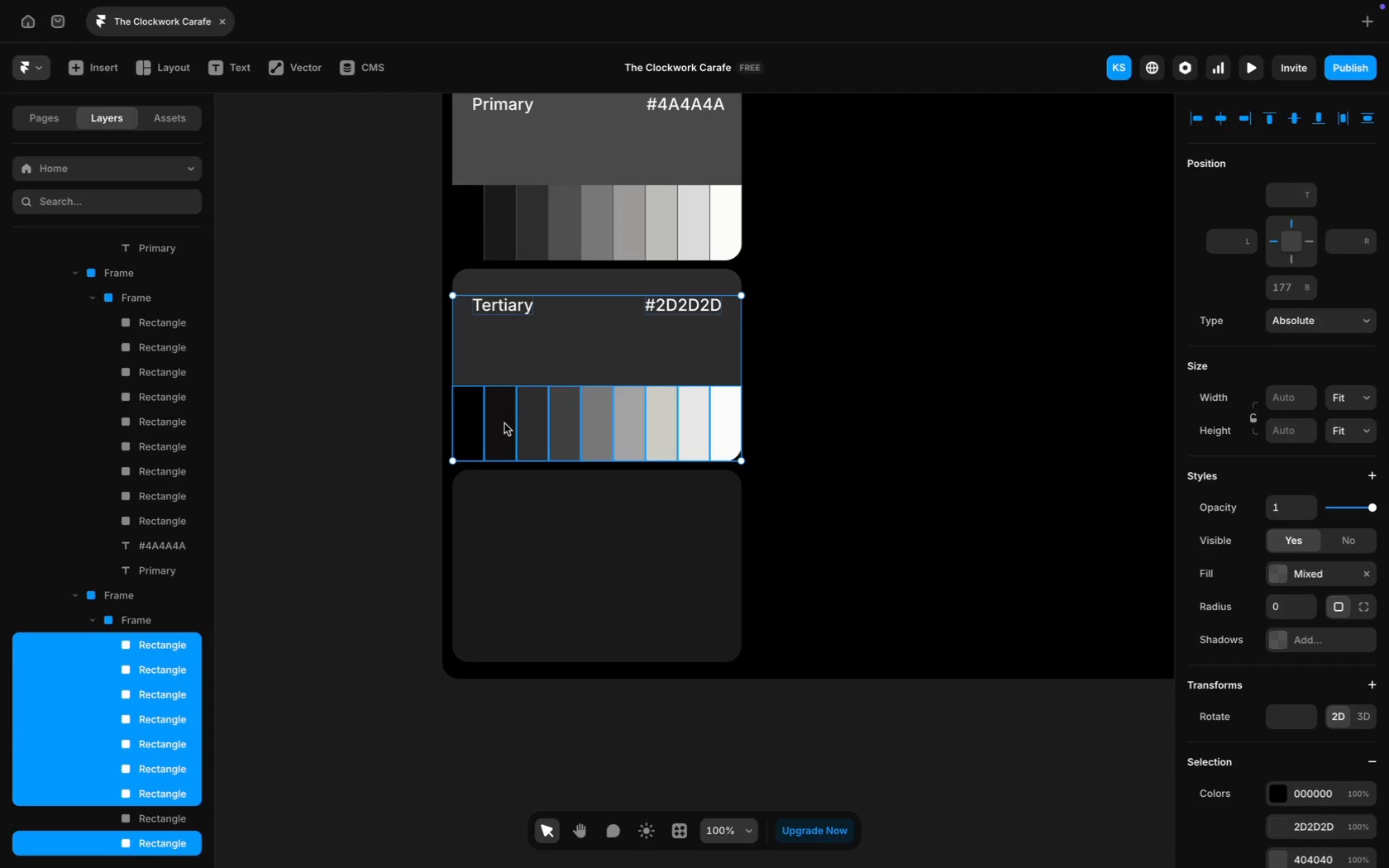 
left_click([500, 423])
 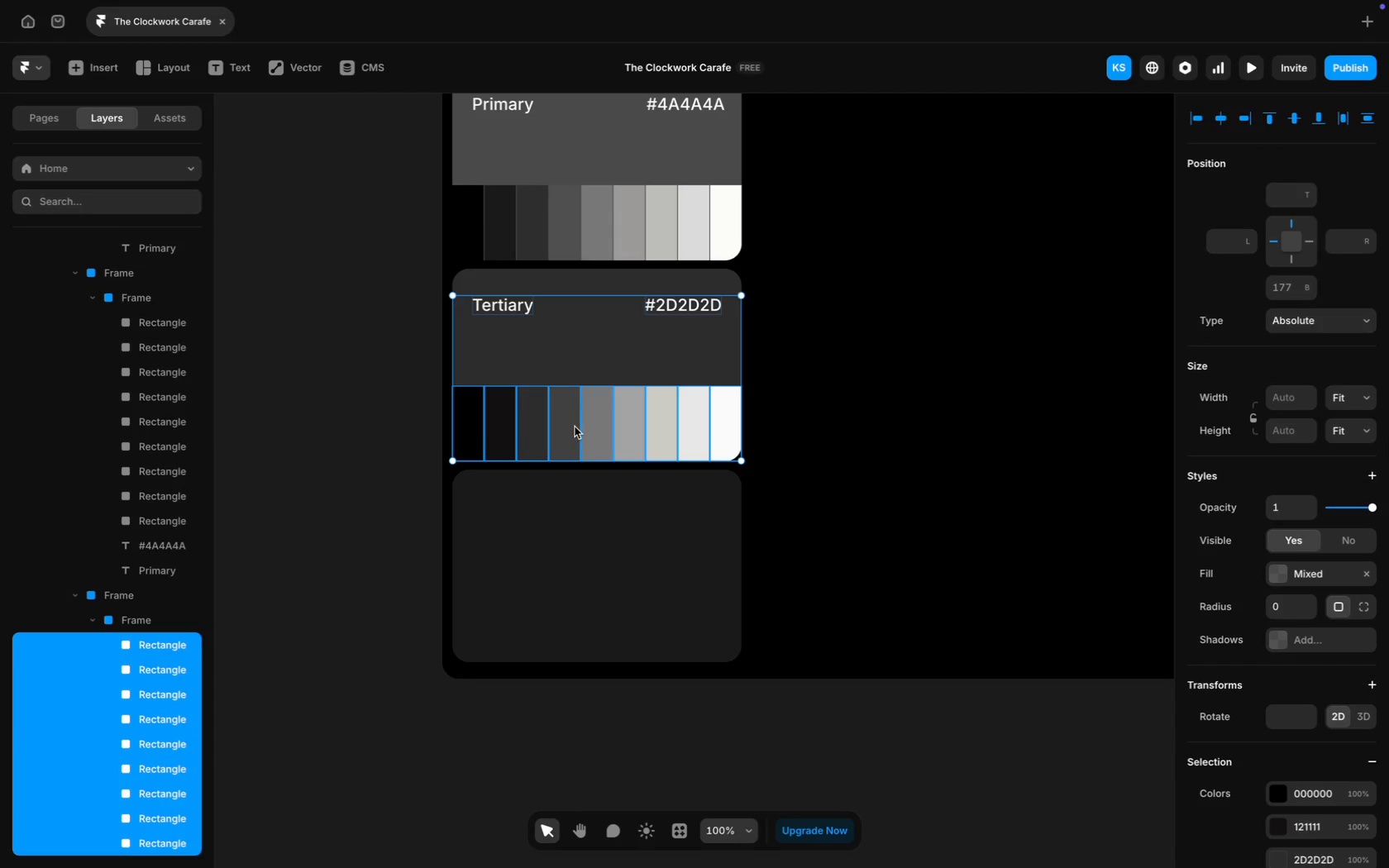 
key(Meta+D)
 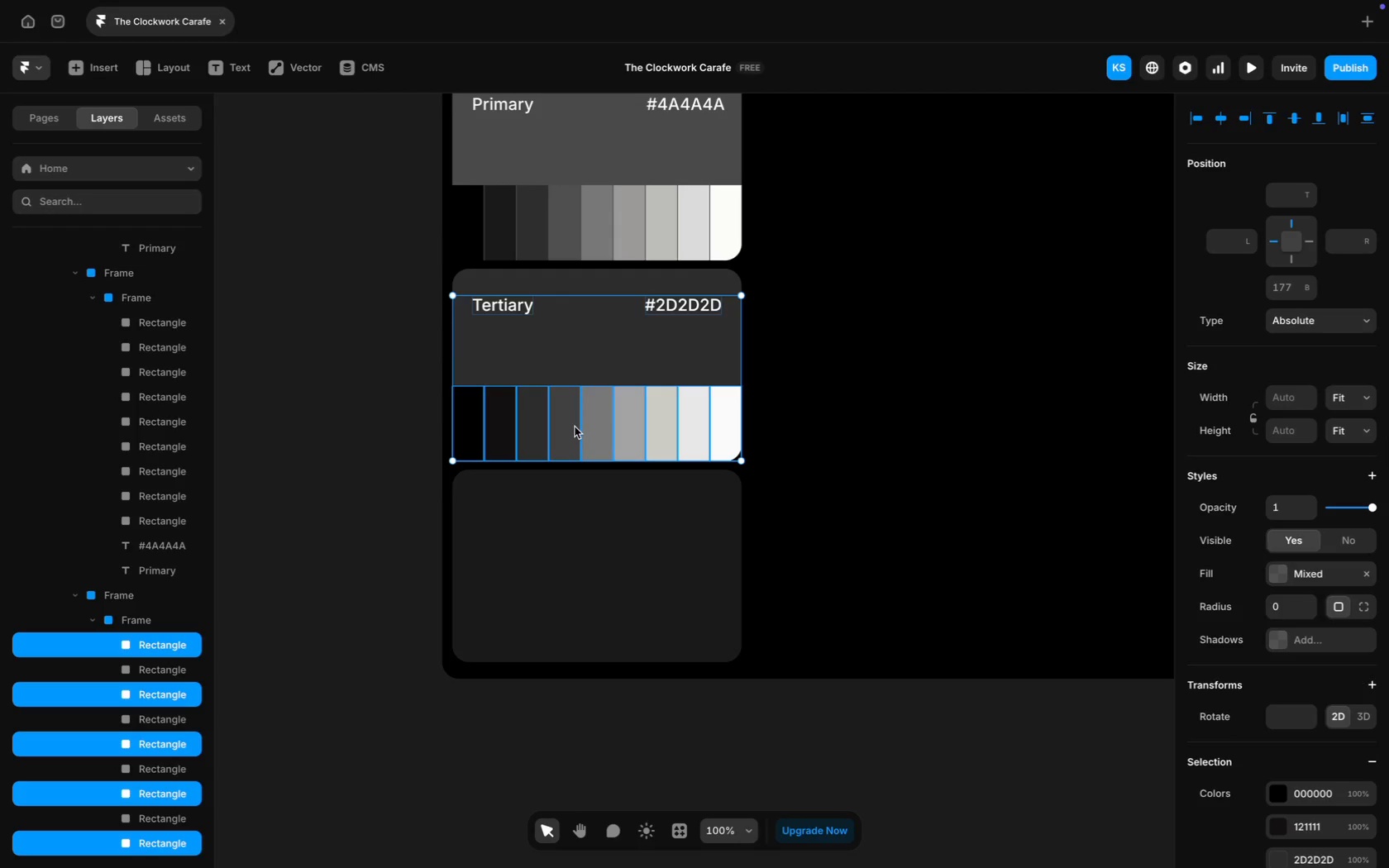 
left_click_drag(start_coordinate=[575, 427], to_coordinate=[571, 626])
 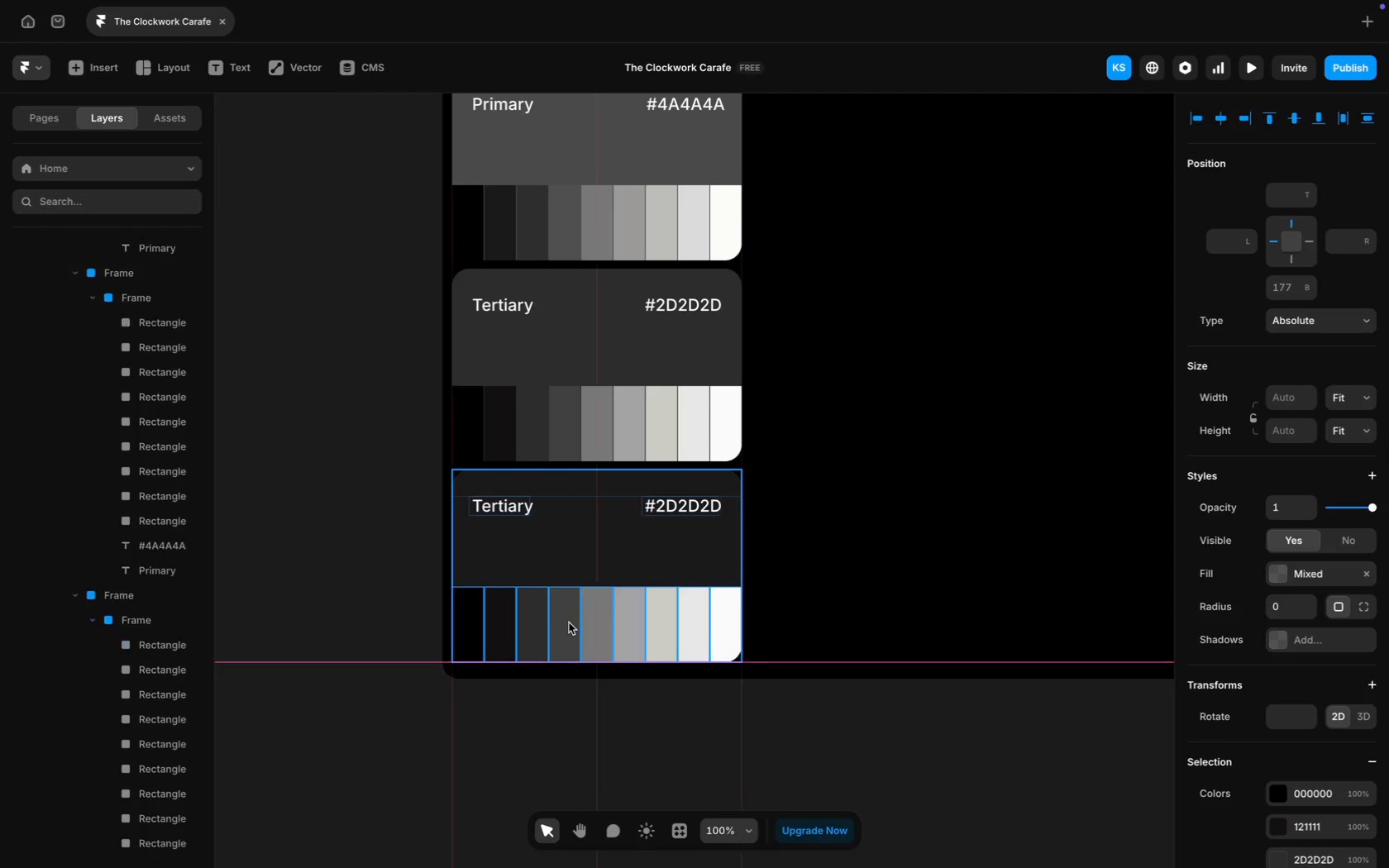 
wait(5.95)
 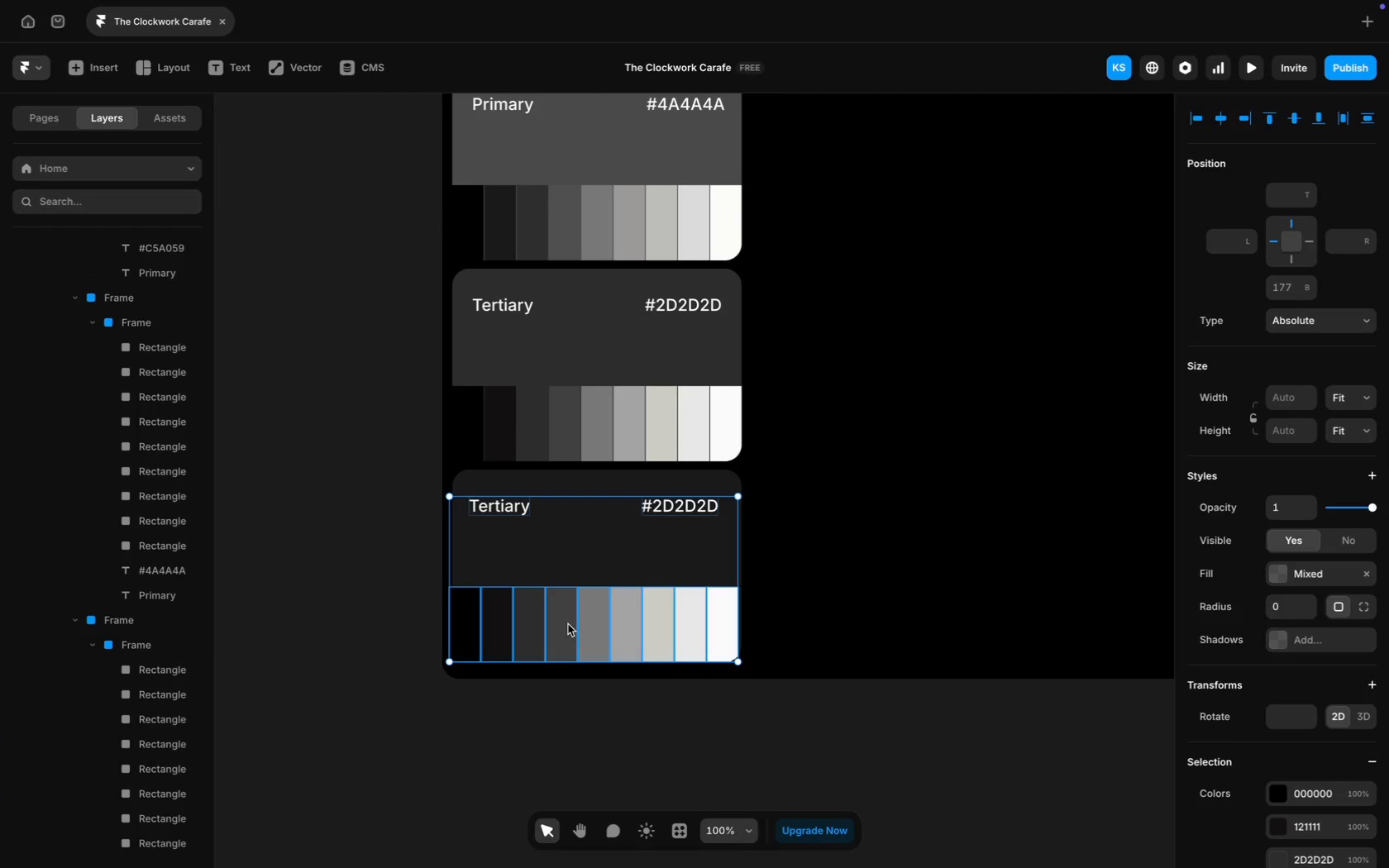 
left_click([802, 537])
 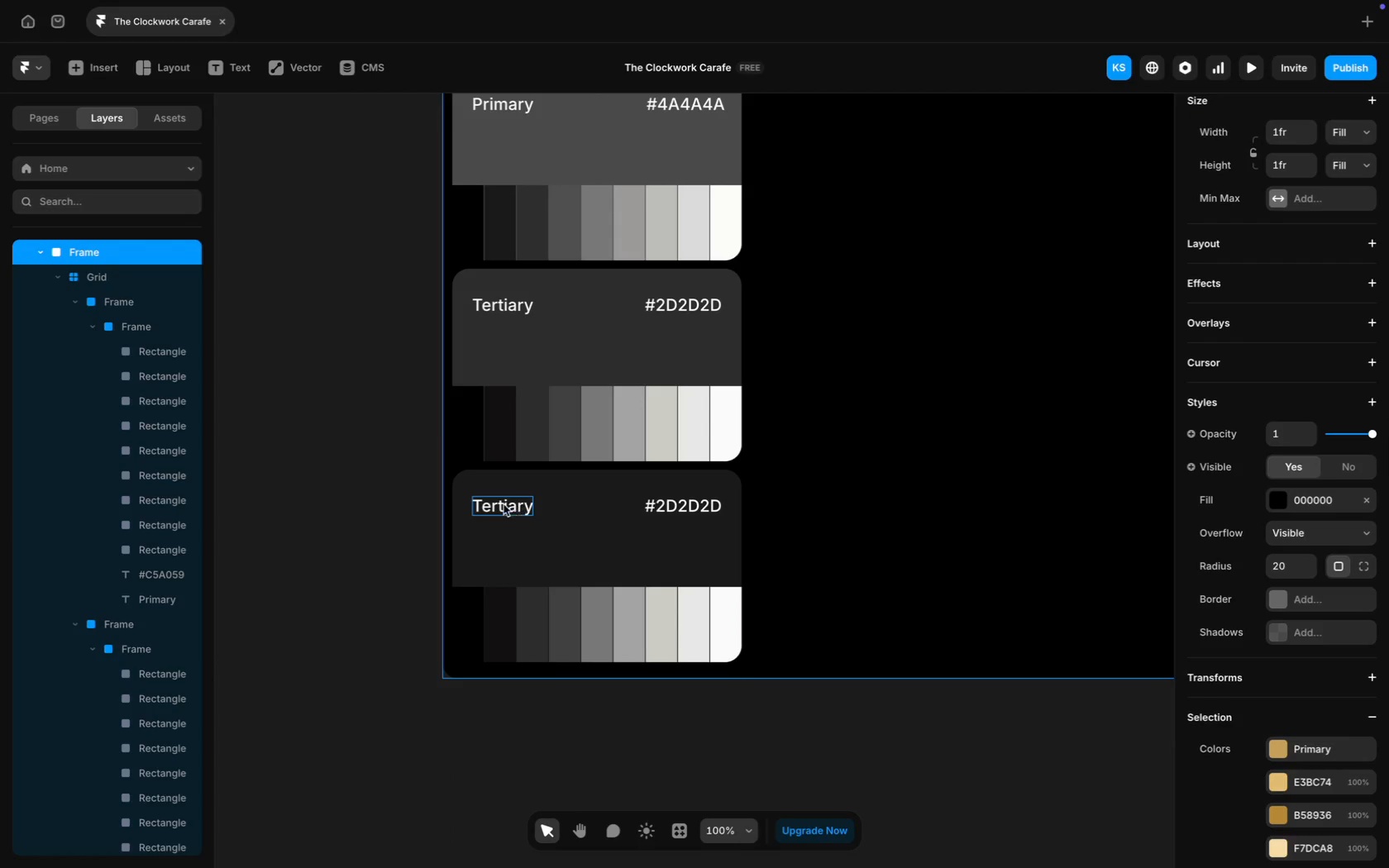 
left_click([506, 500])
 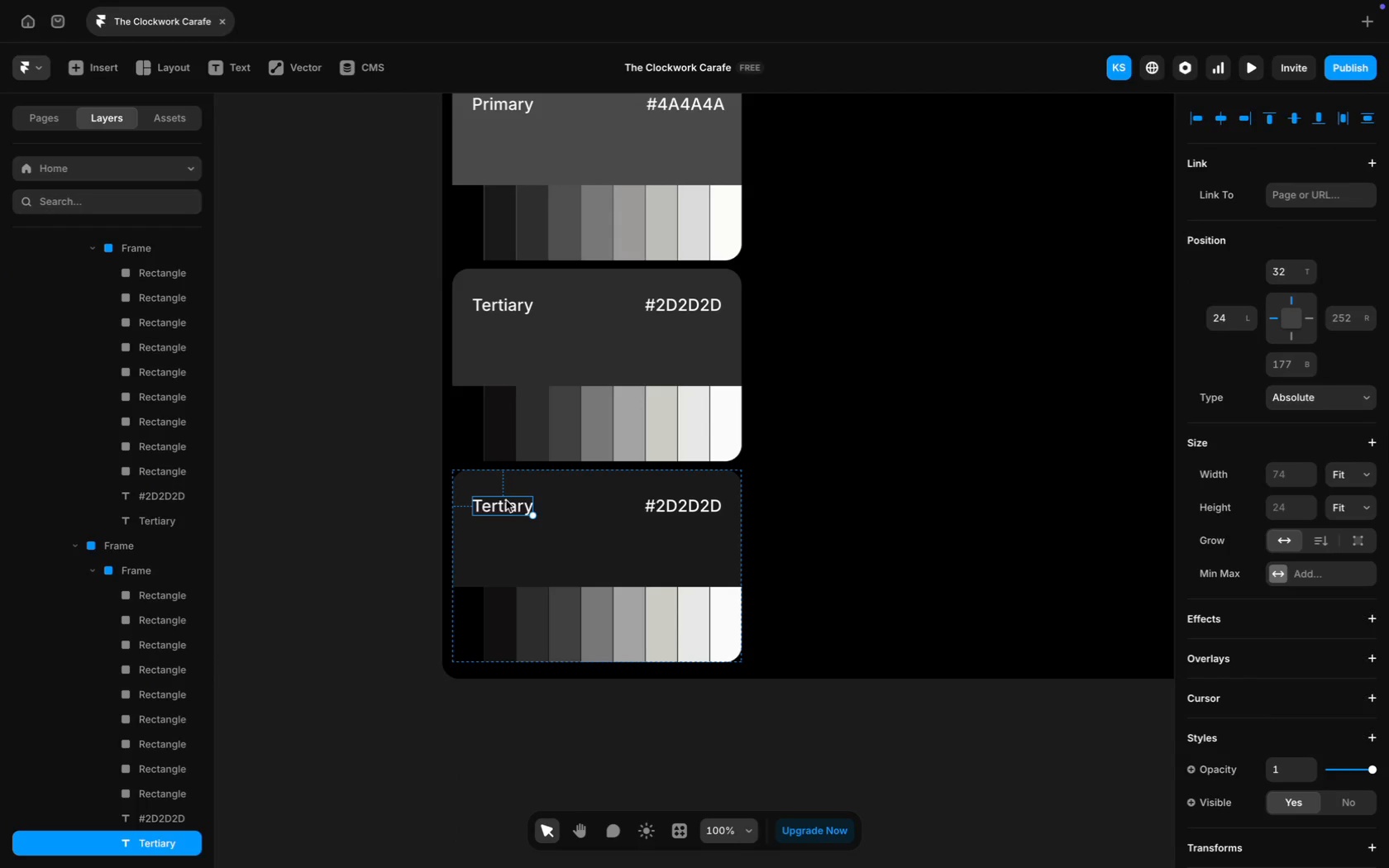 
double_click([506, 500])
 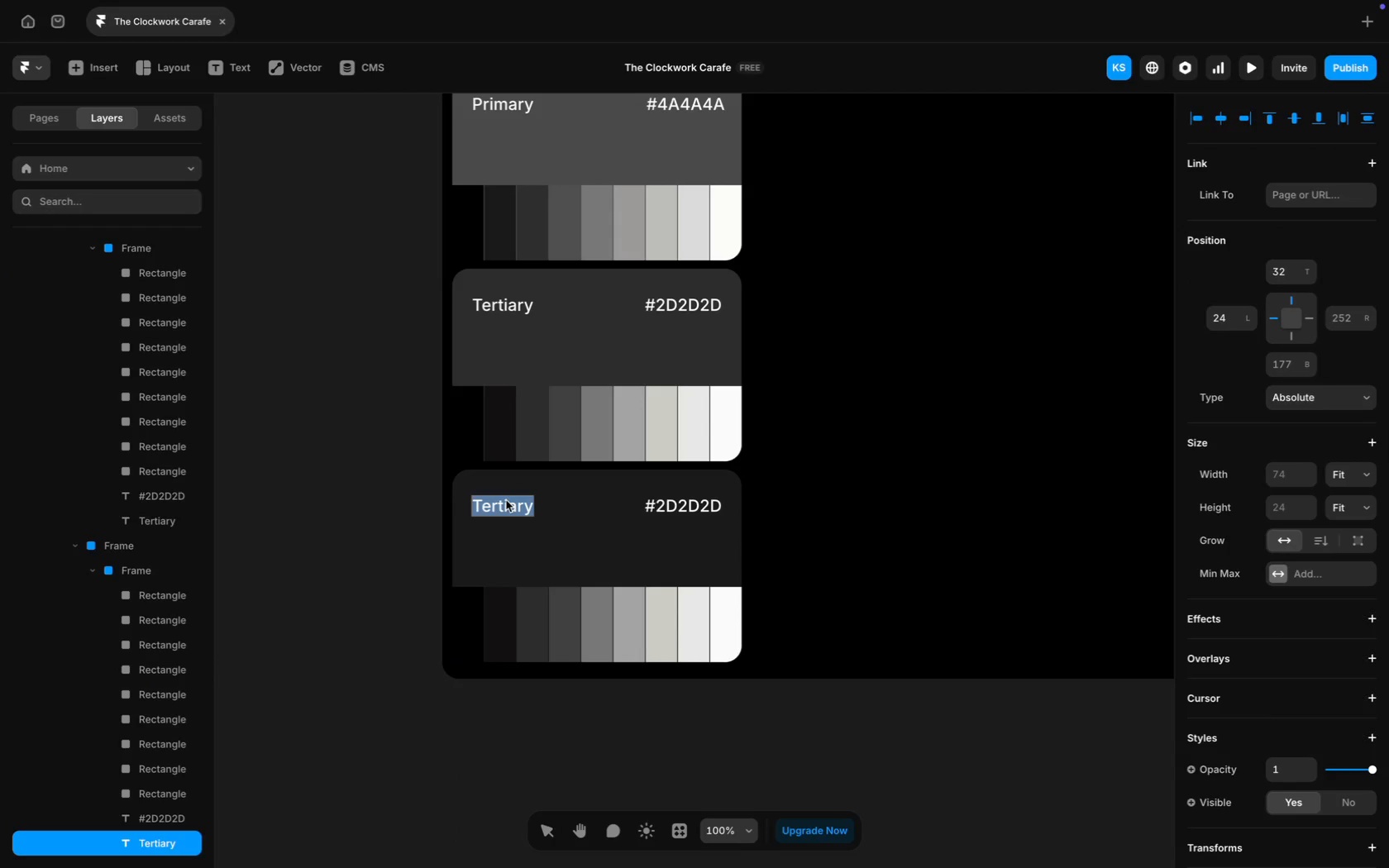 
type(Neutral)
 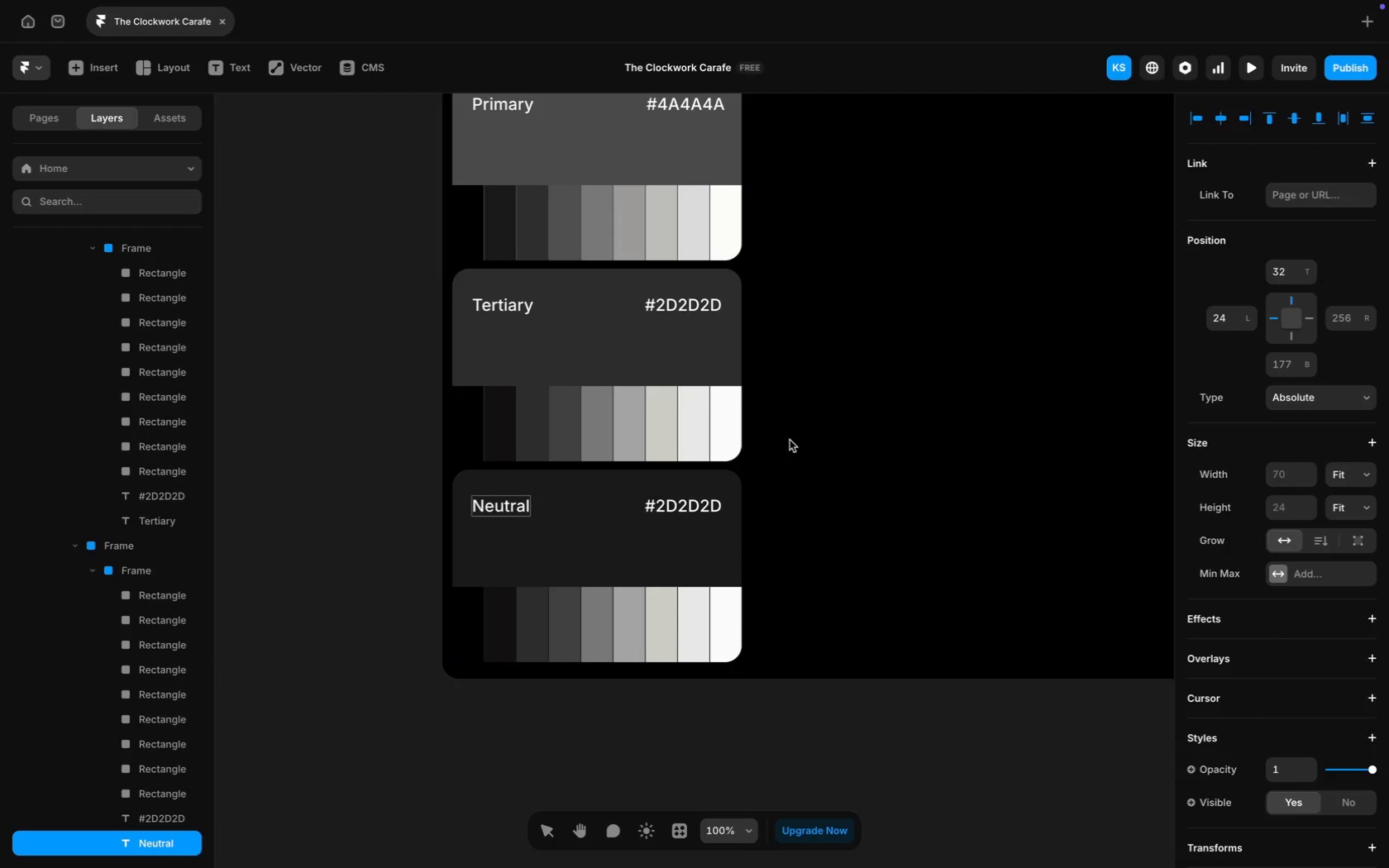 
left_click([844, 432])
 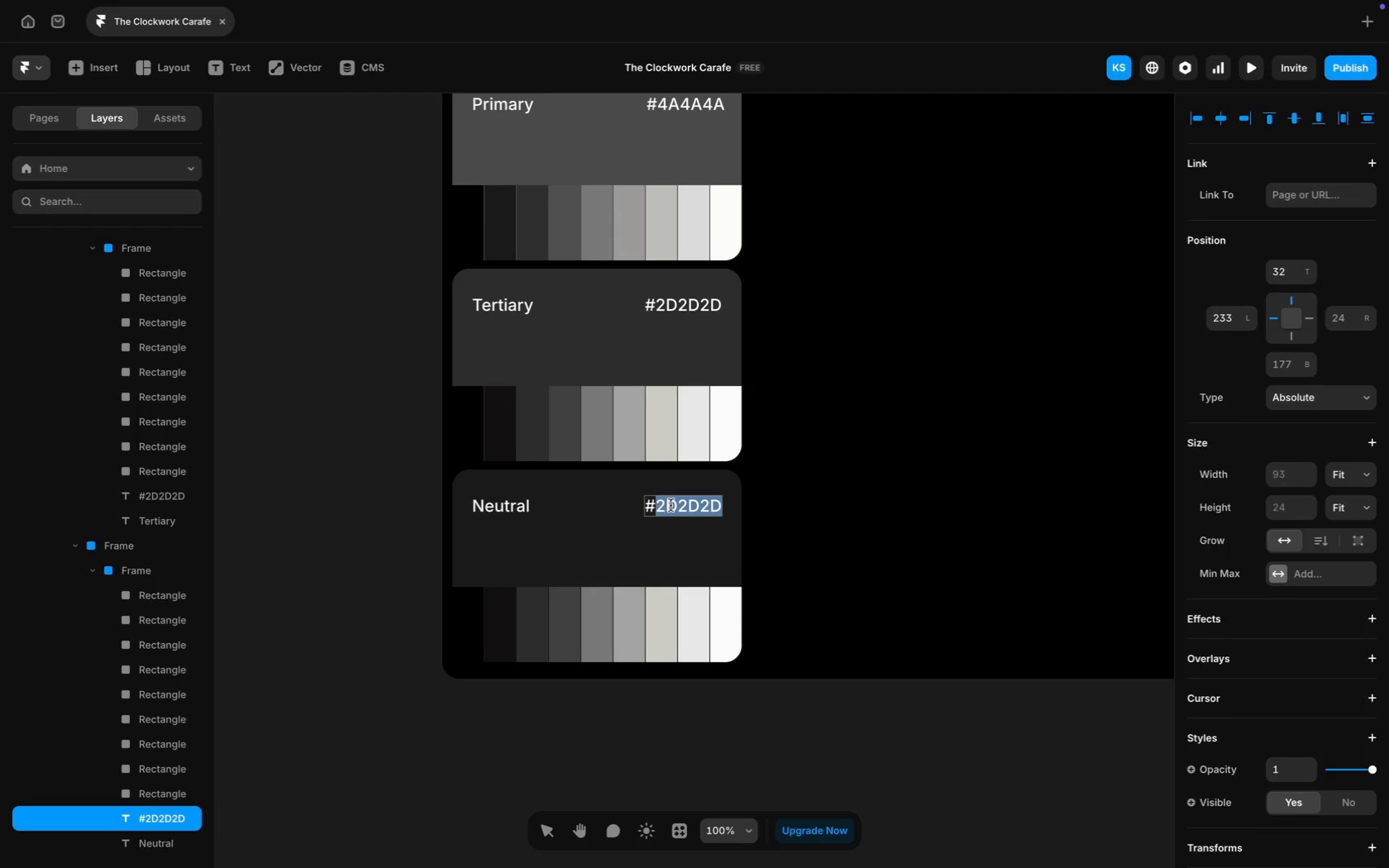 
type(1B1B1B)
 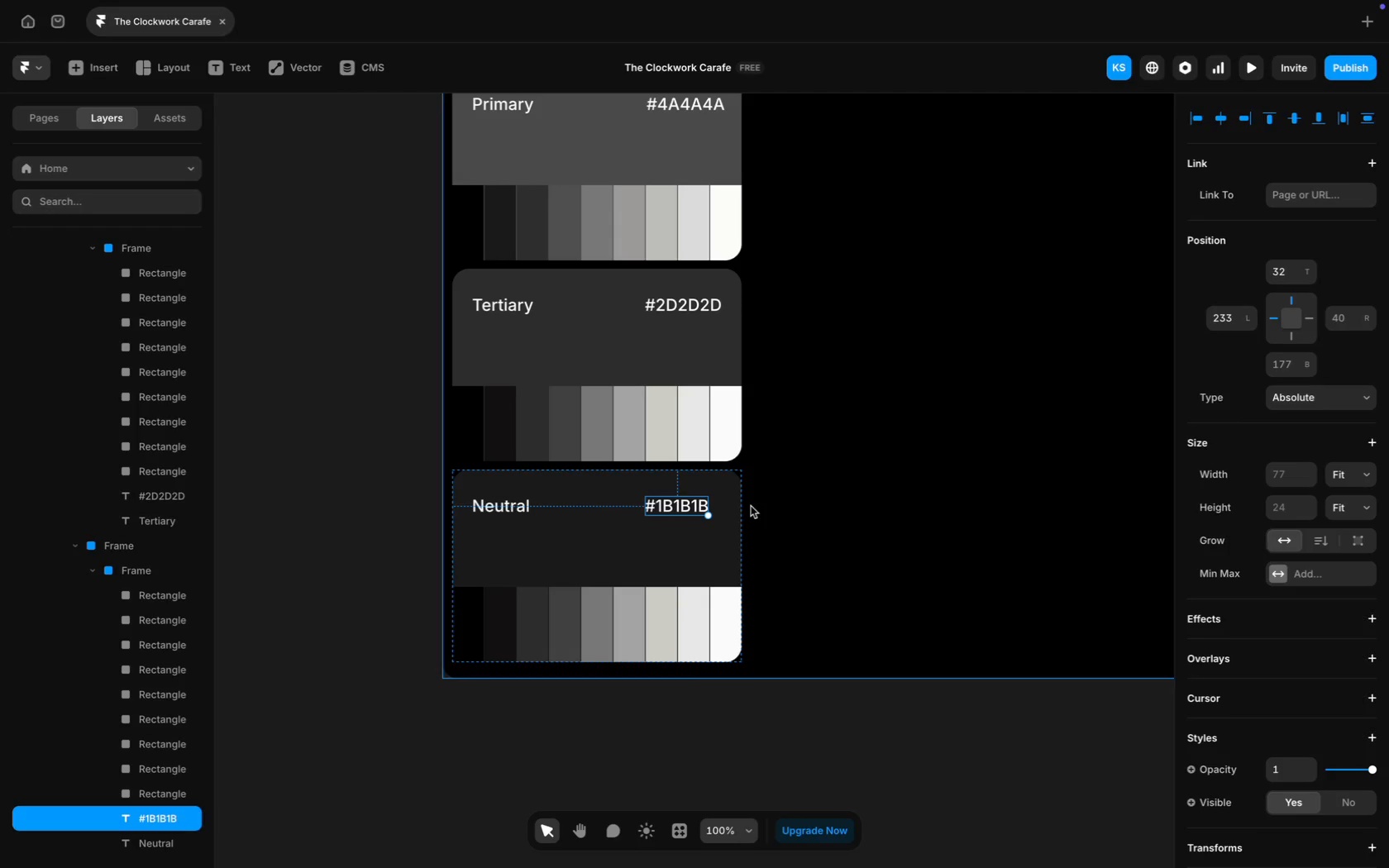 
left_click_drag(start_coordinate=[694, 505], to_coordinate=[705, 503])
 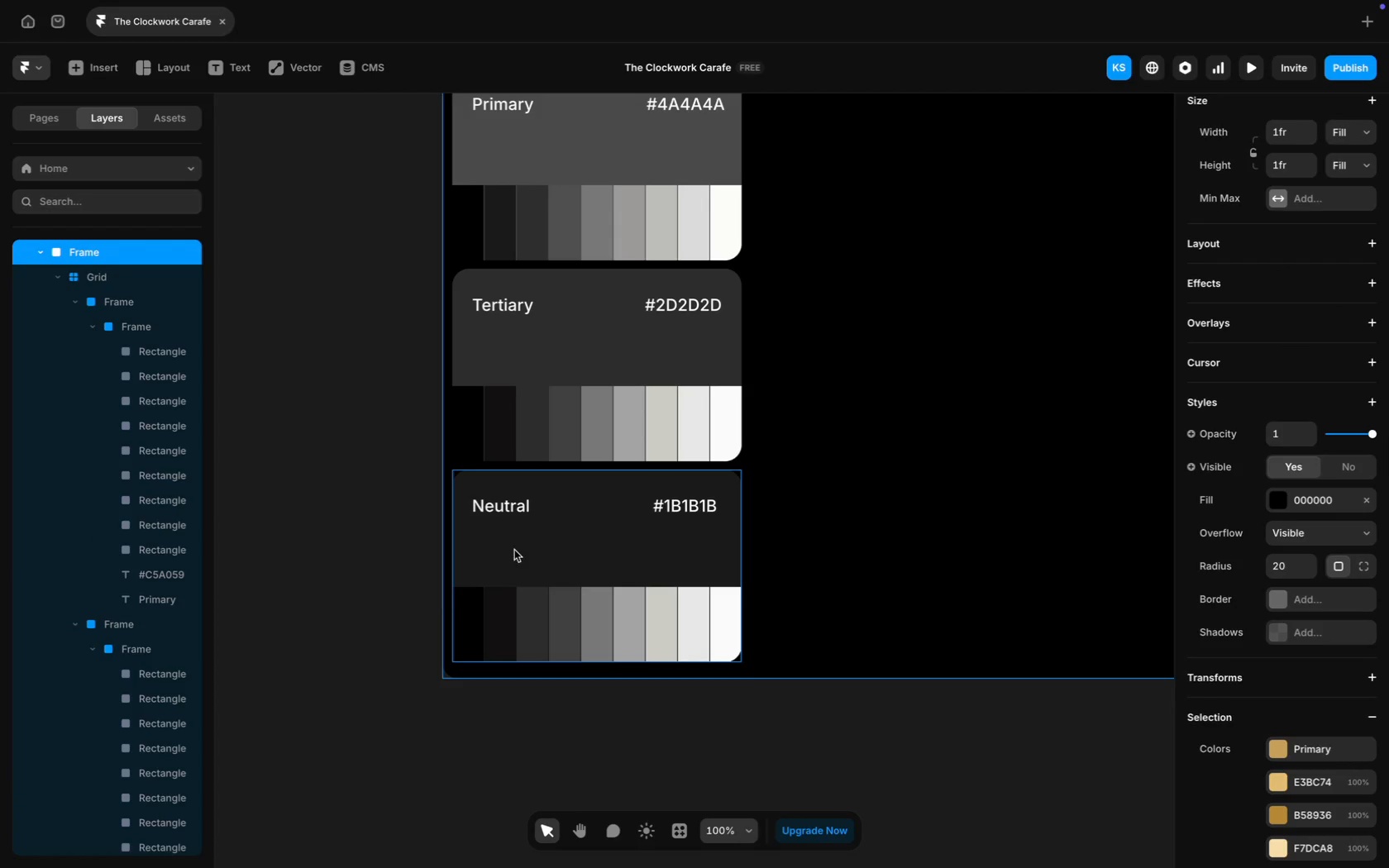 
left_click([465, 622])
 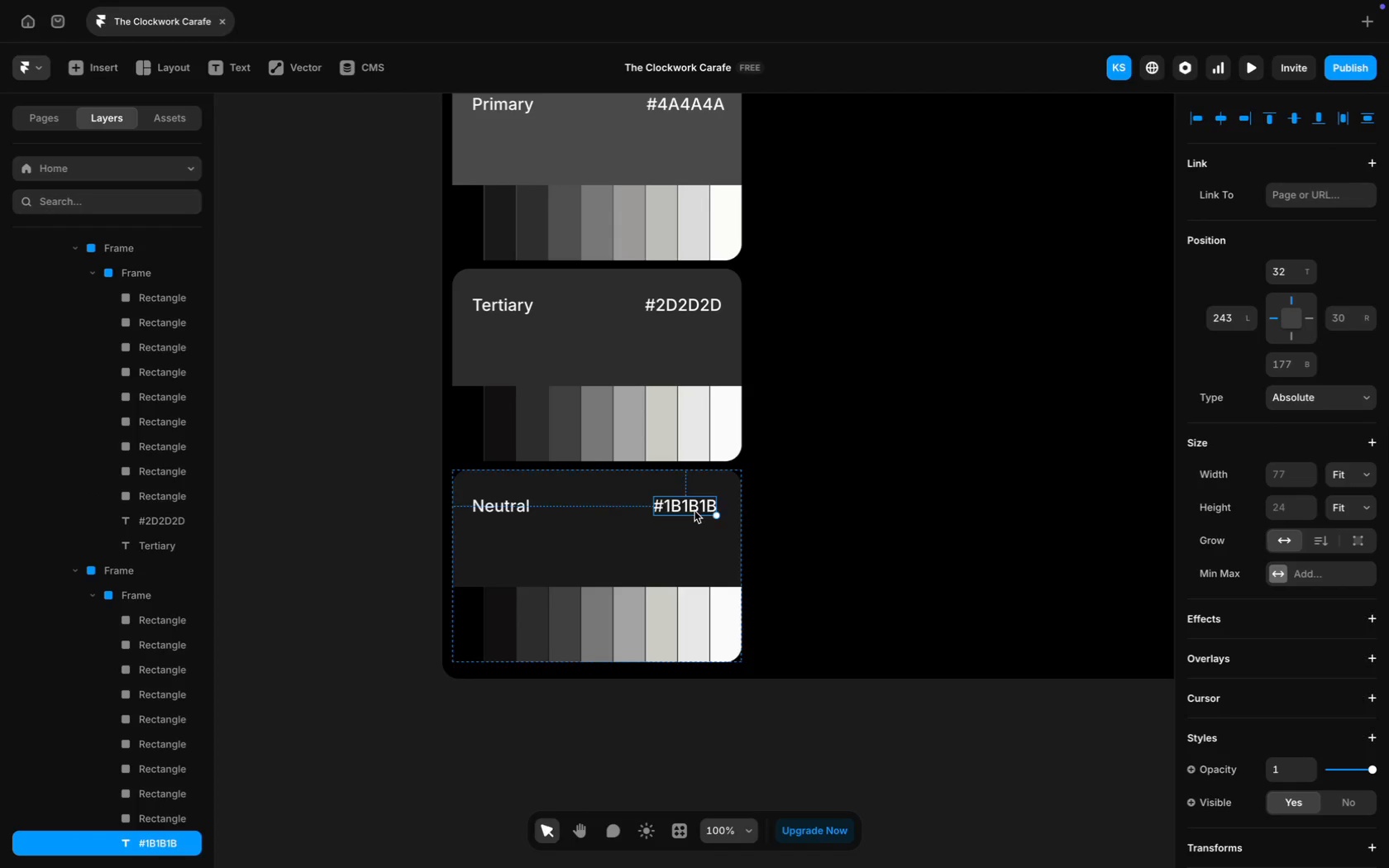 
key(Meta+C)
 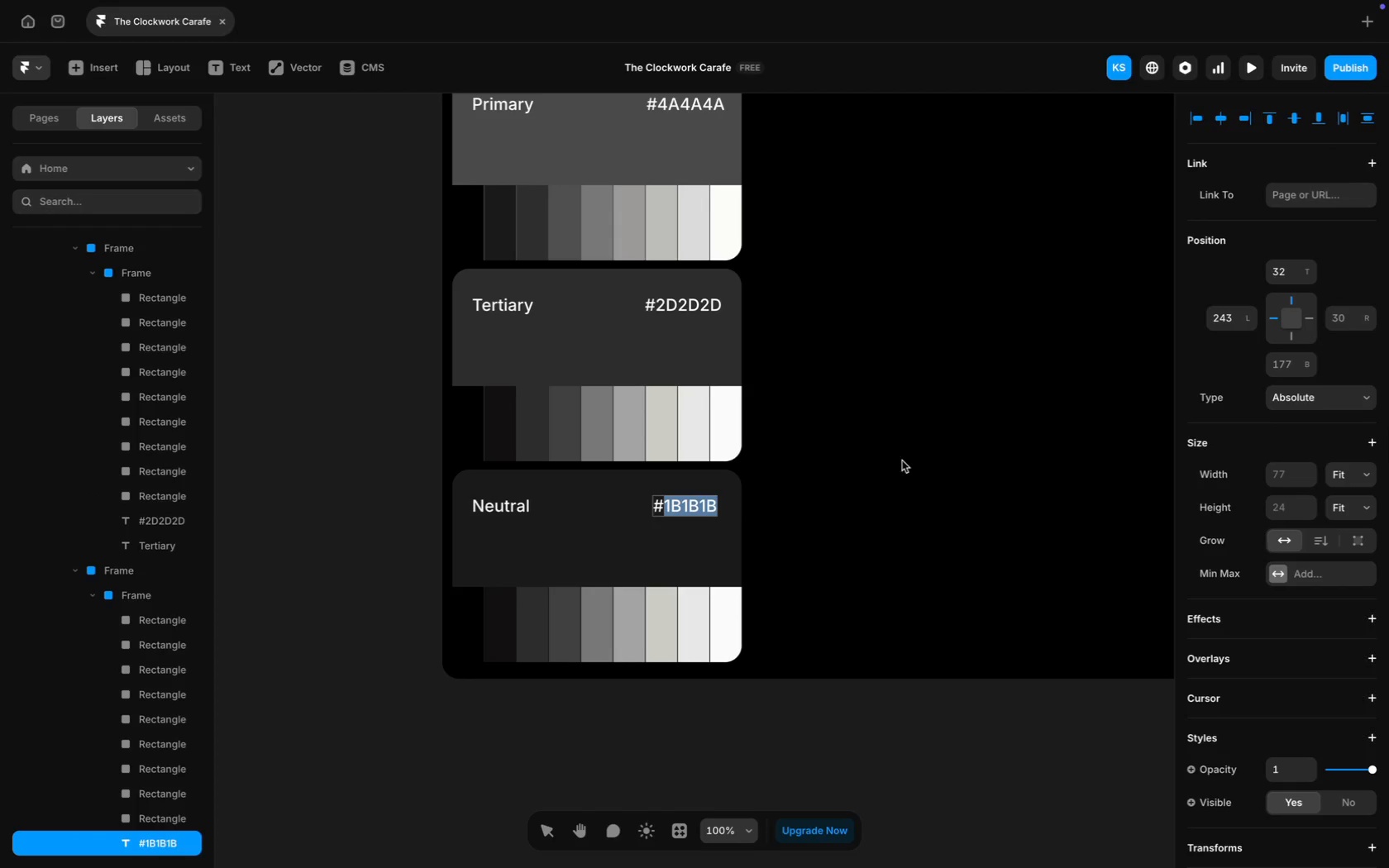 
left_click([908, 460])
 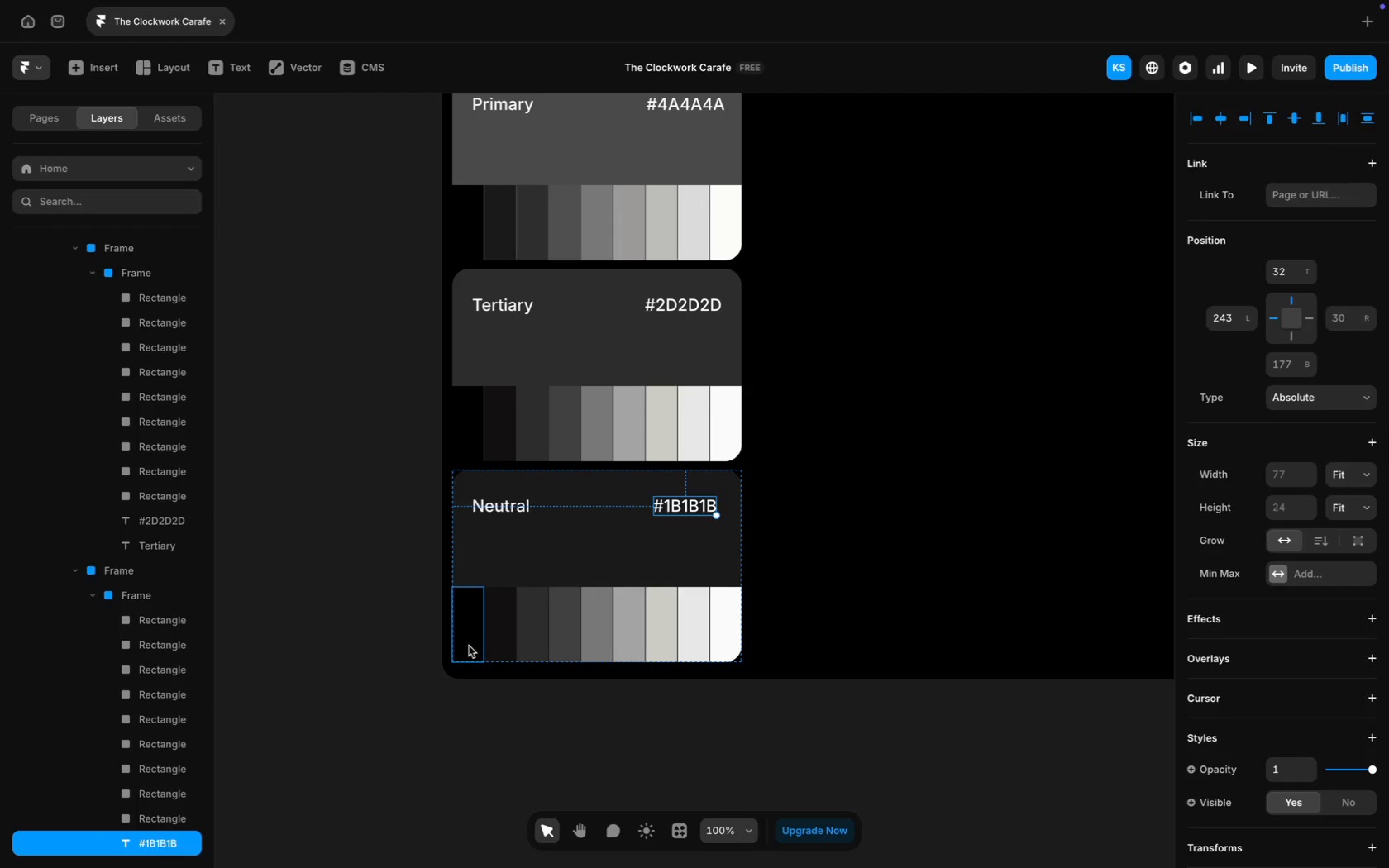 
left_click([464, 640])
 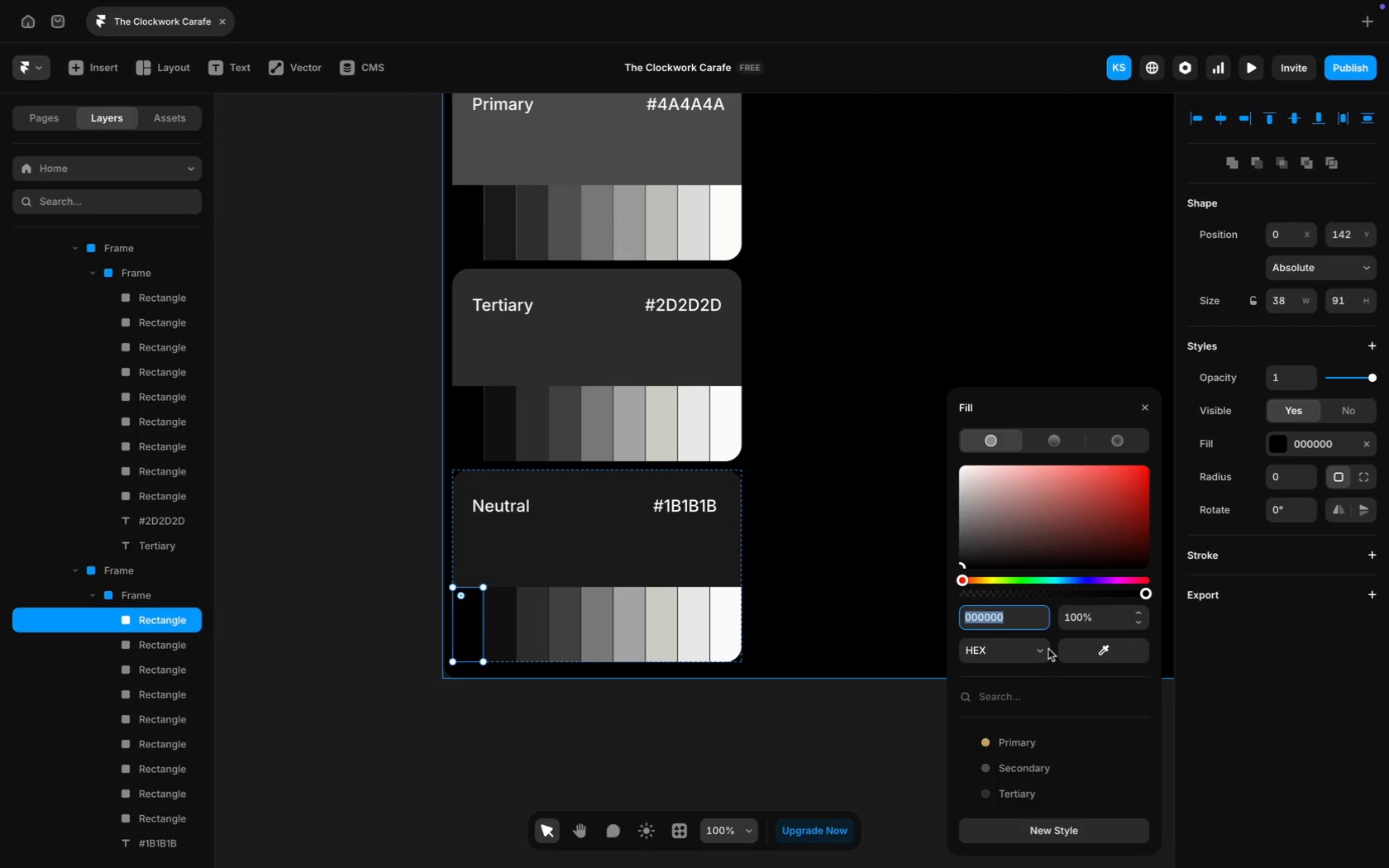 
key(Meta+V)
 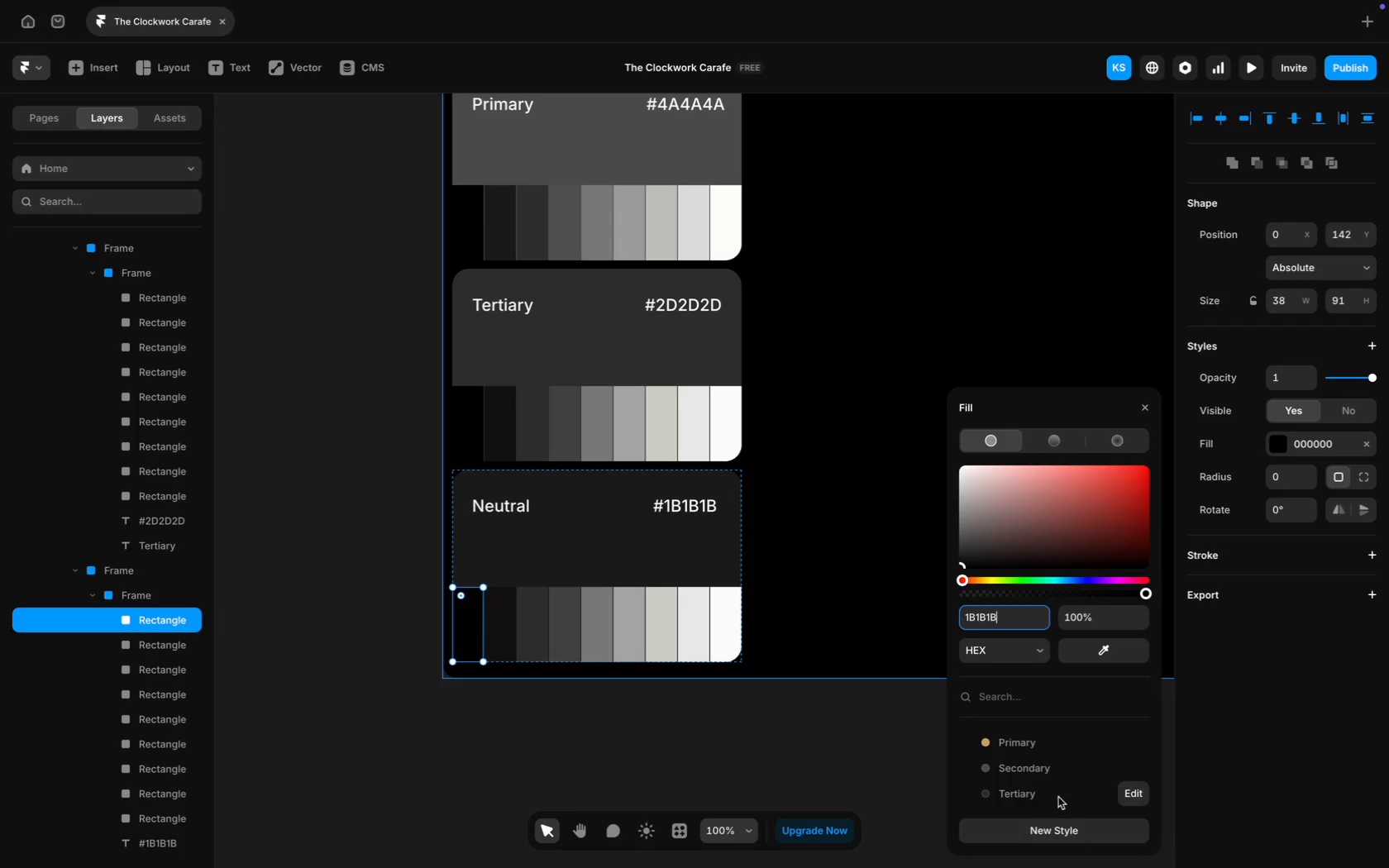 
key(Enter)
 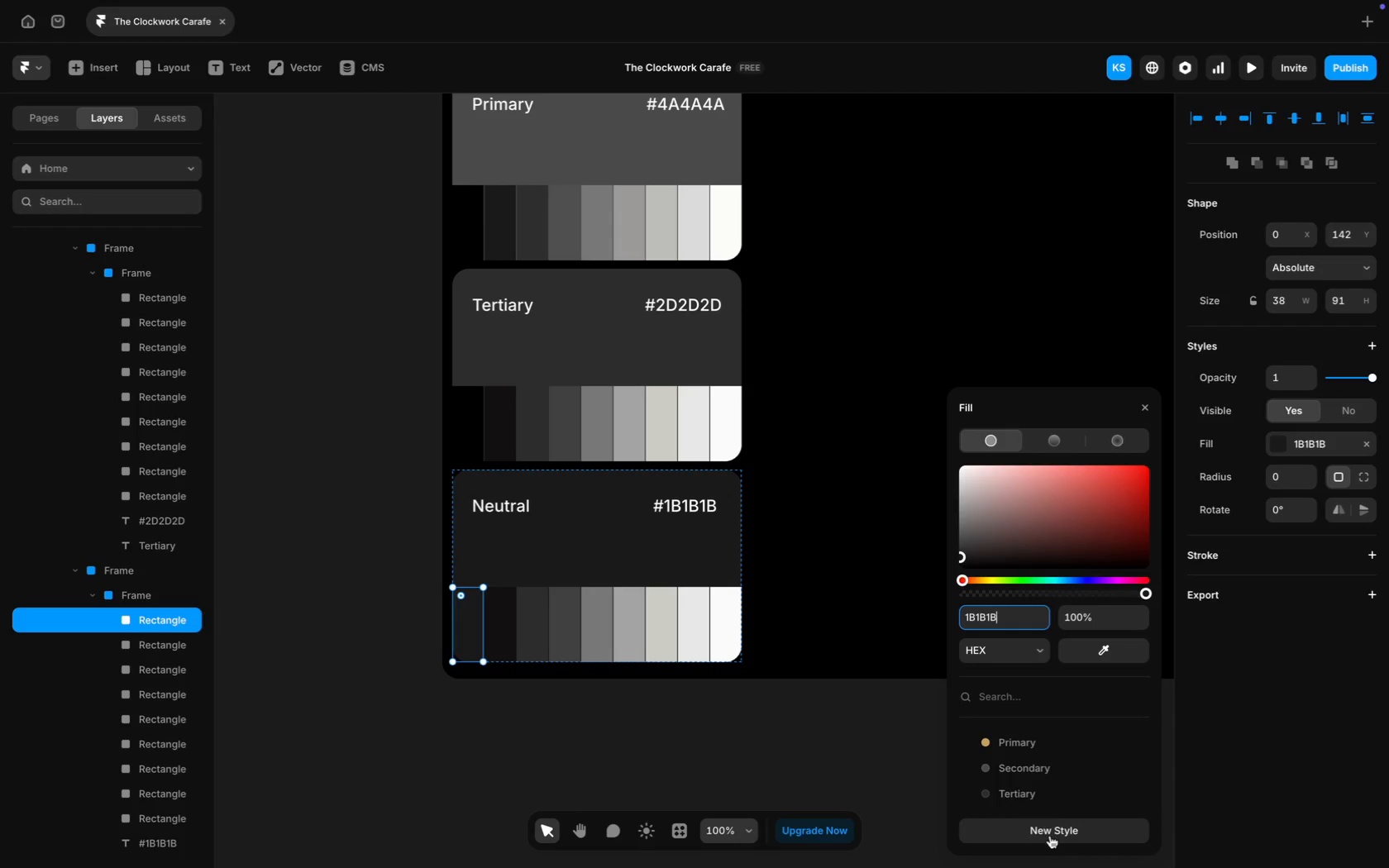 
left_click([1050, 836])
 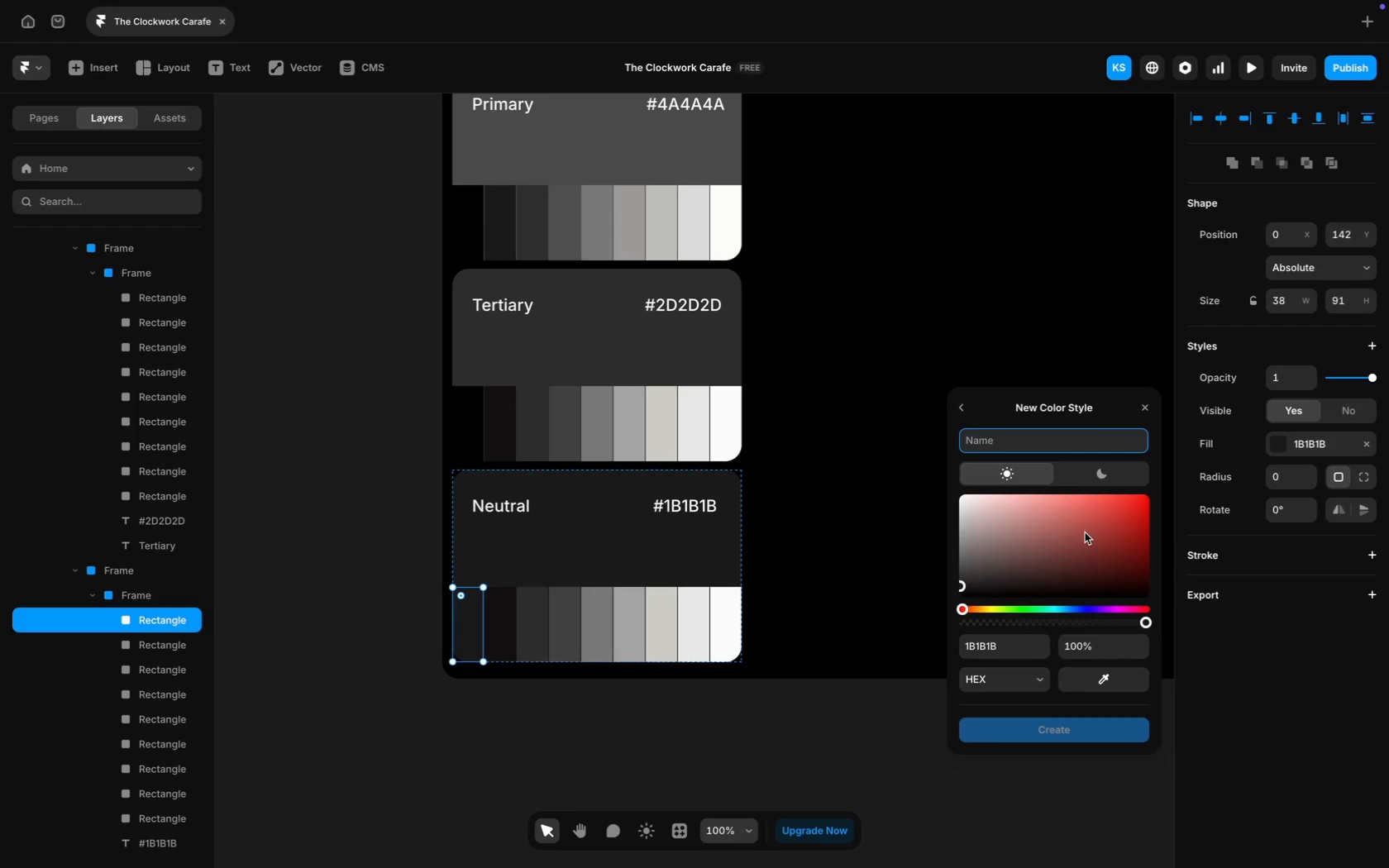 
type(Neutral)
 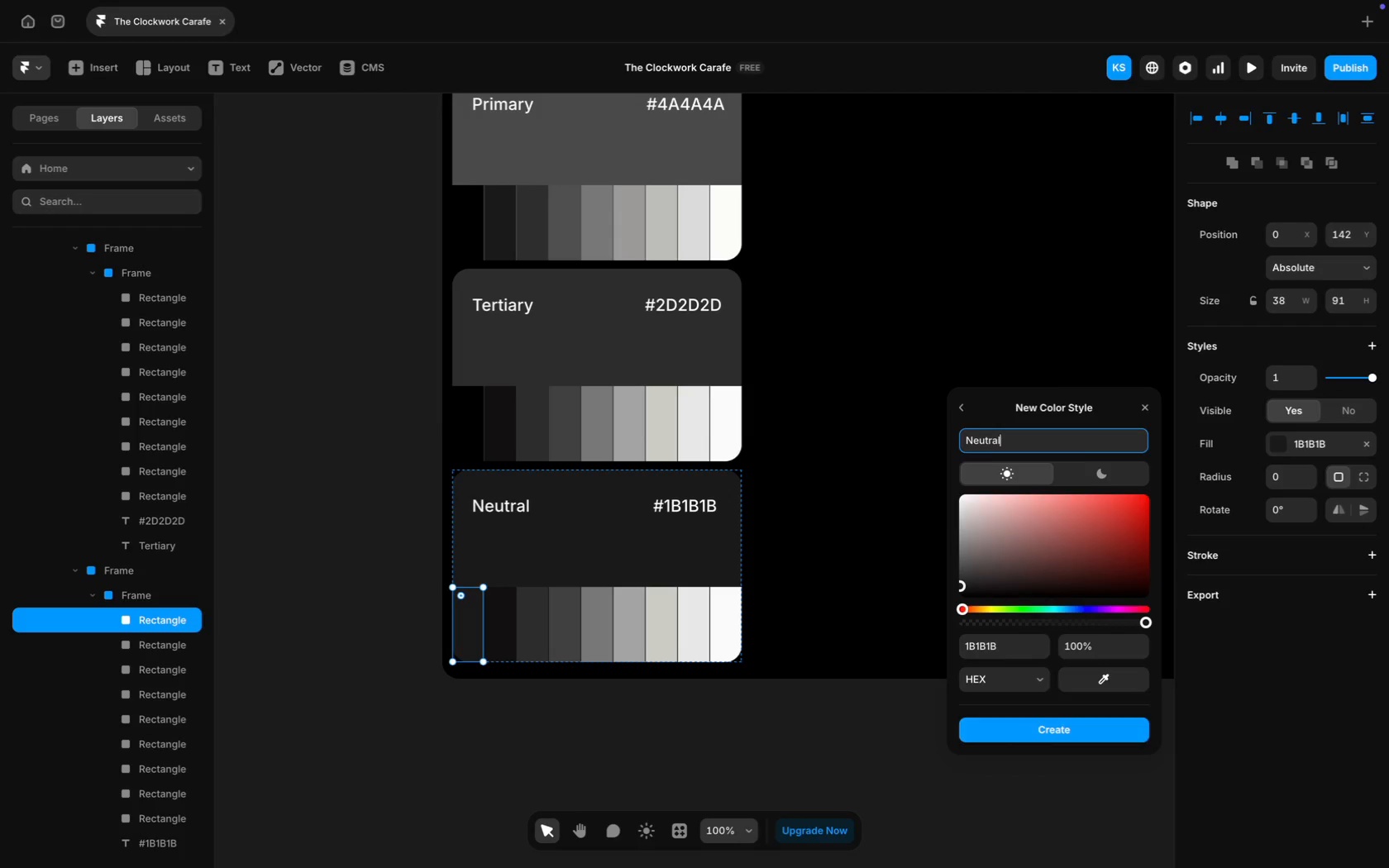 
key(Enter)
 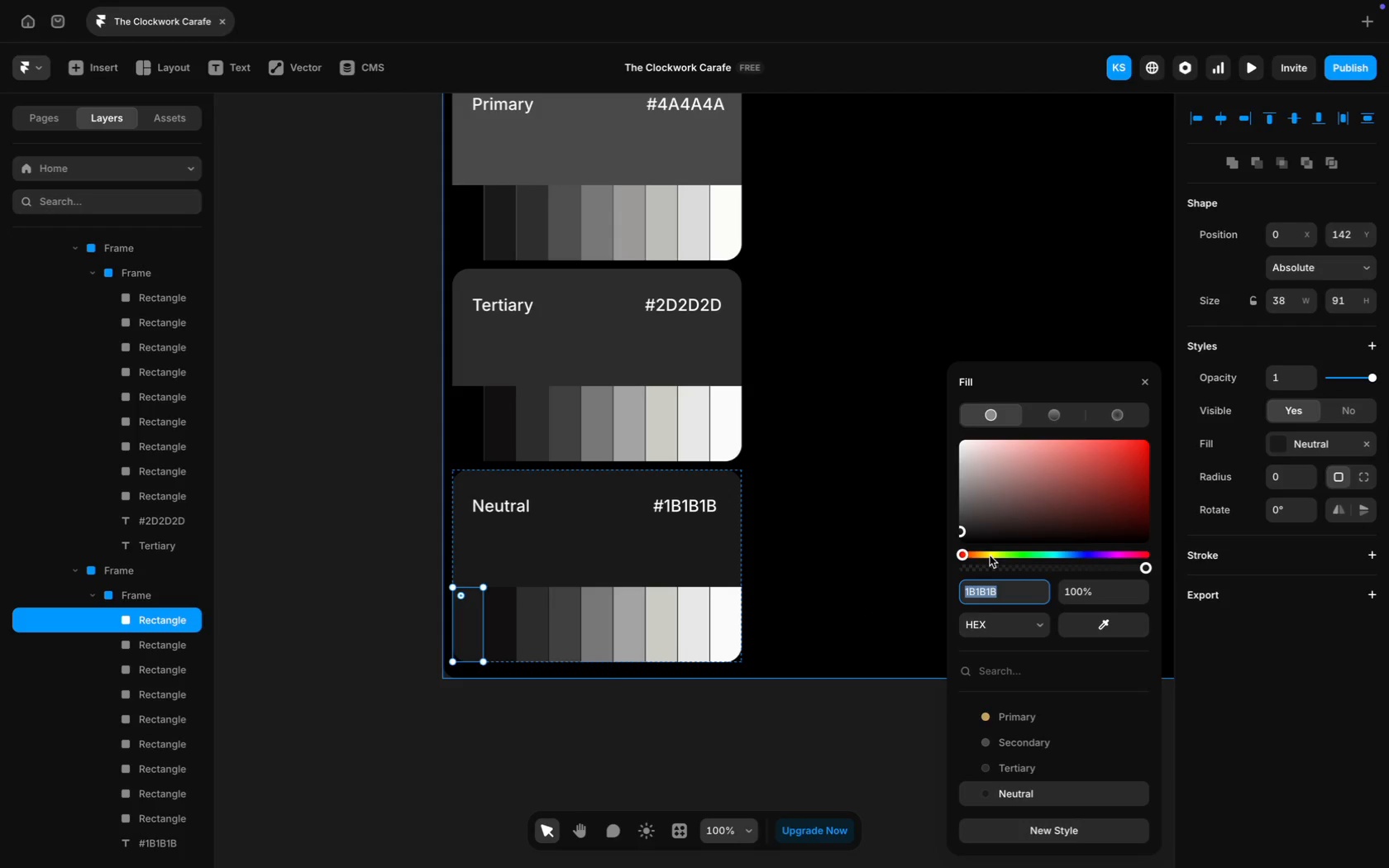 
left_click_drag(start_coordinate=[962, 533], to_coordinate=[958, 557])
 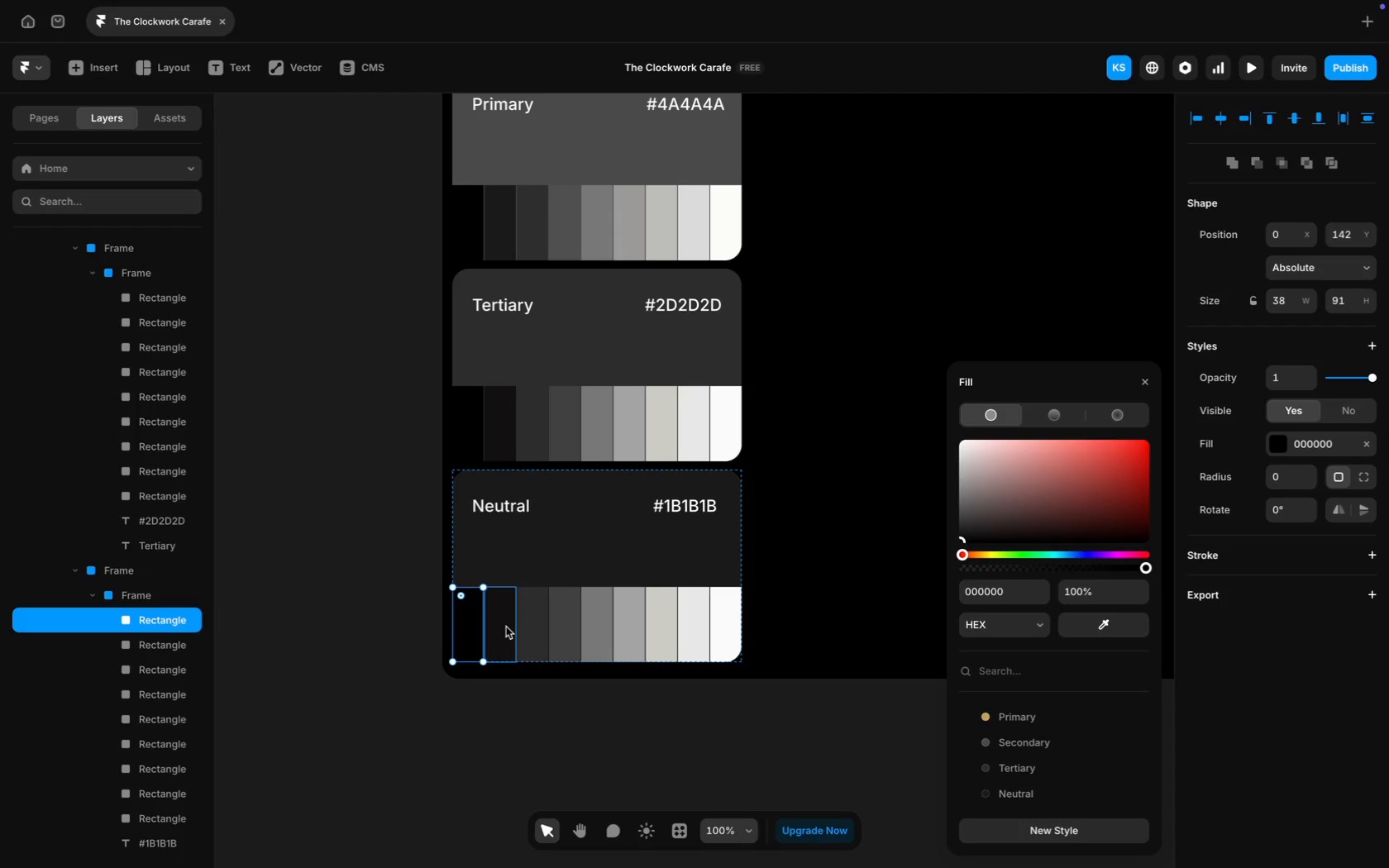 
wait(8.15)
 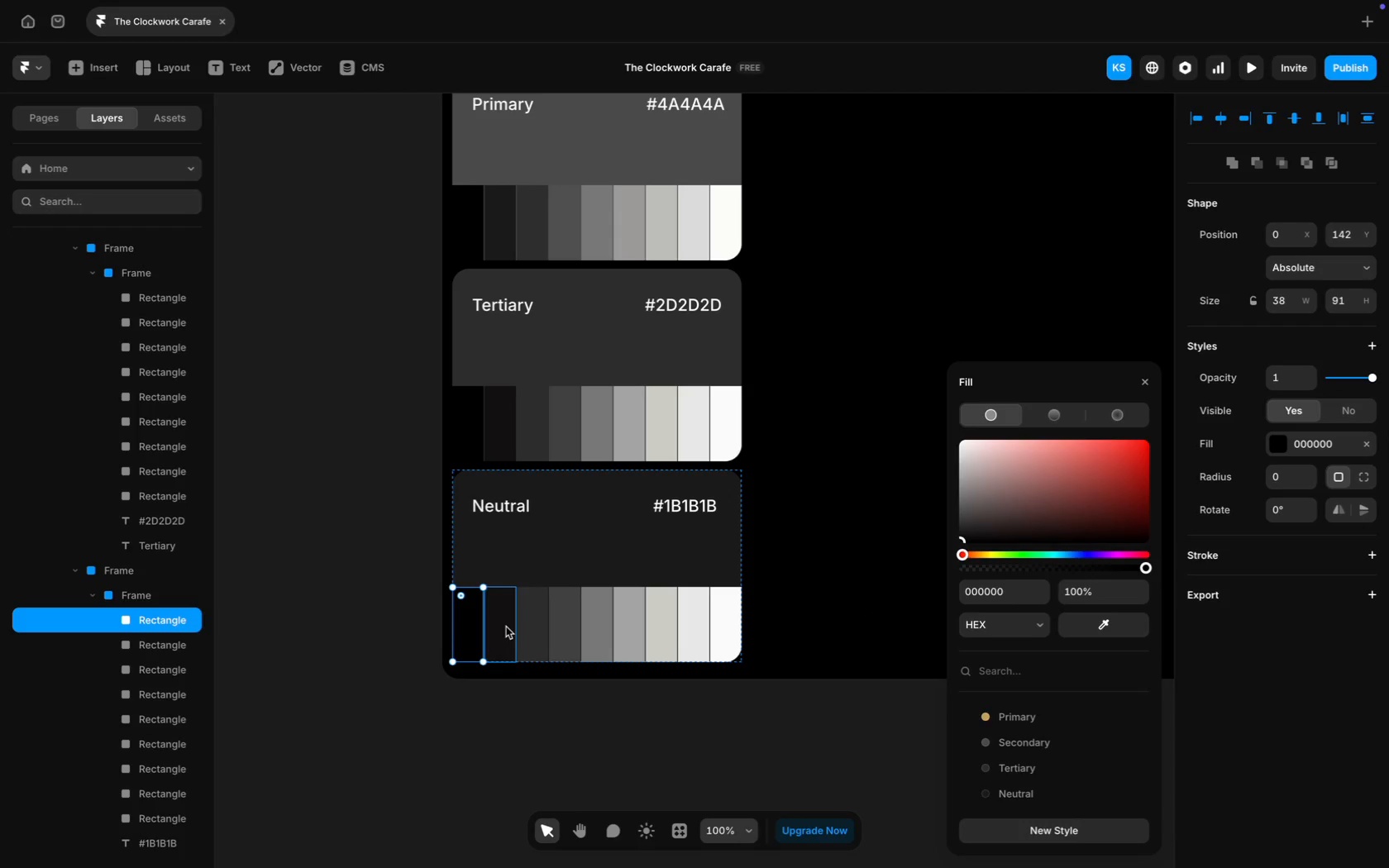 
left_click([506, 627])
 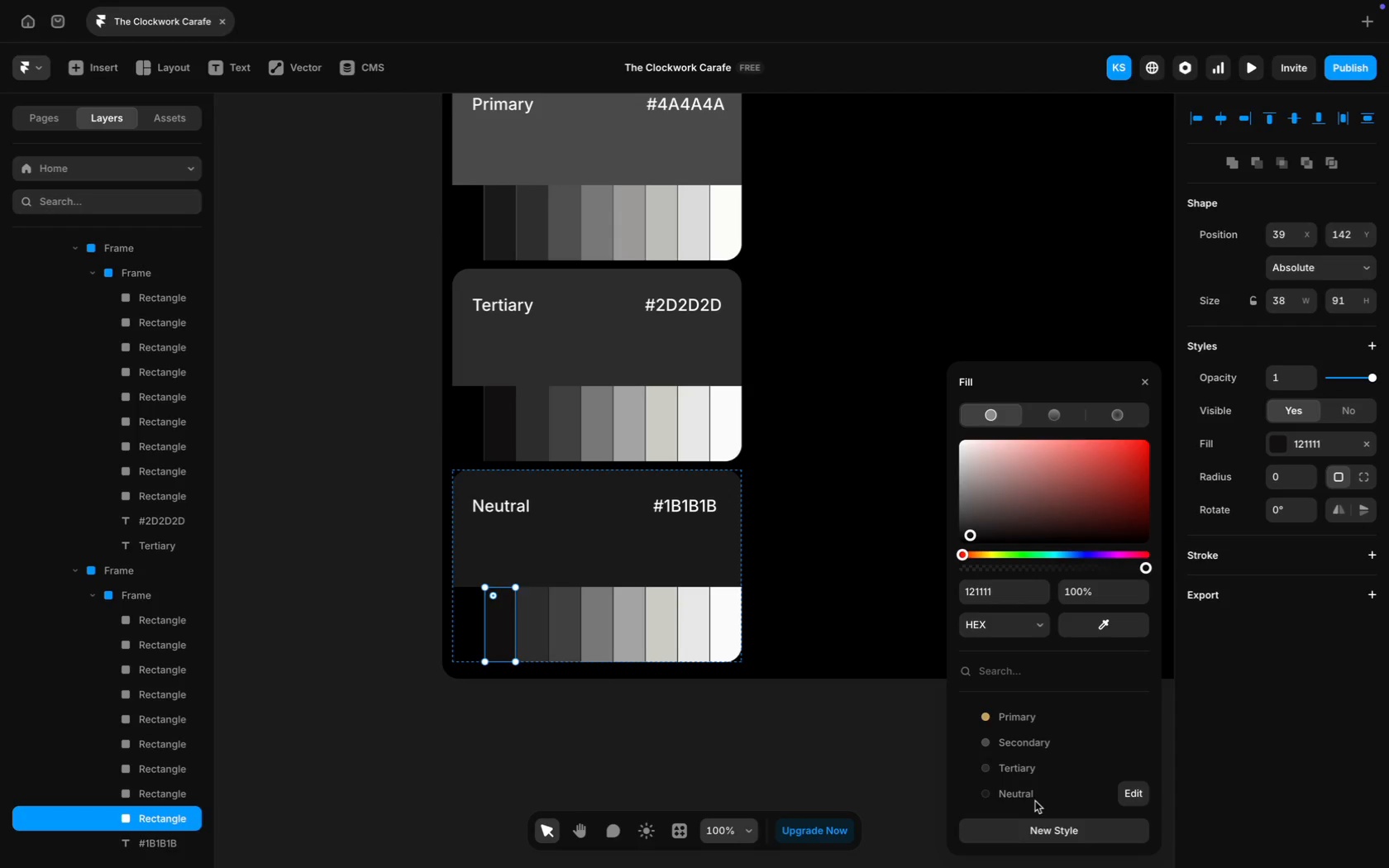 
left_click([1024, 799])
 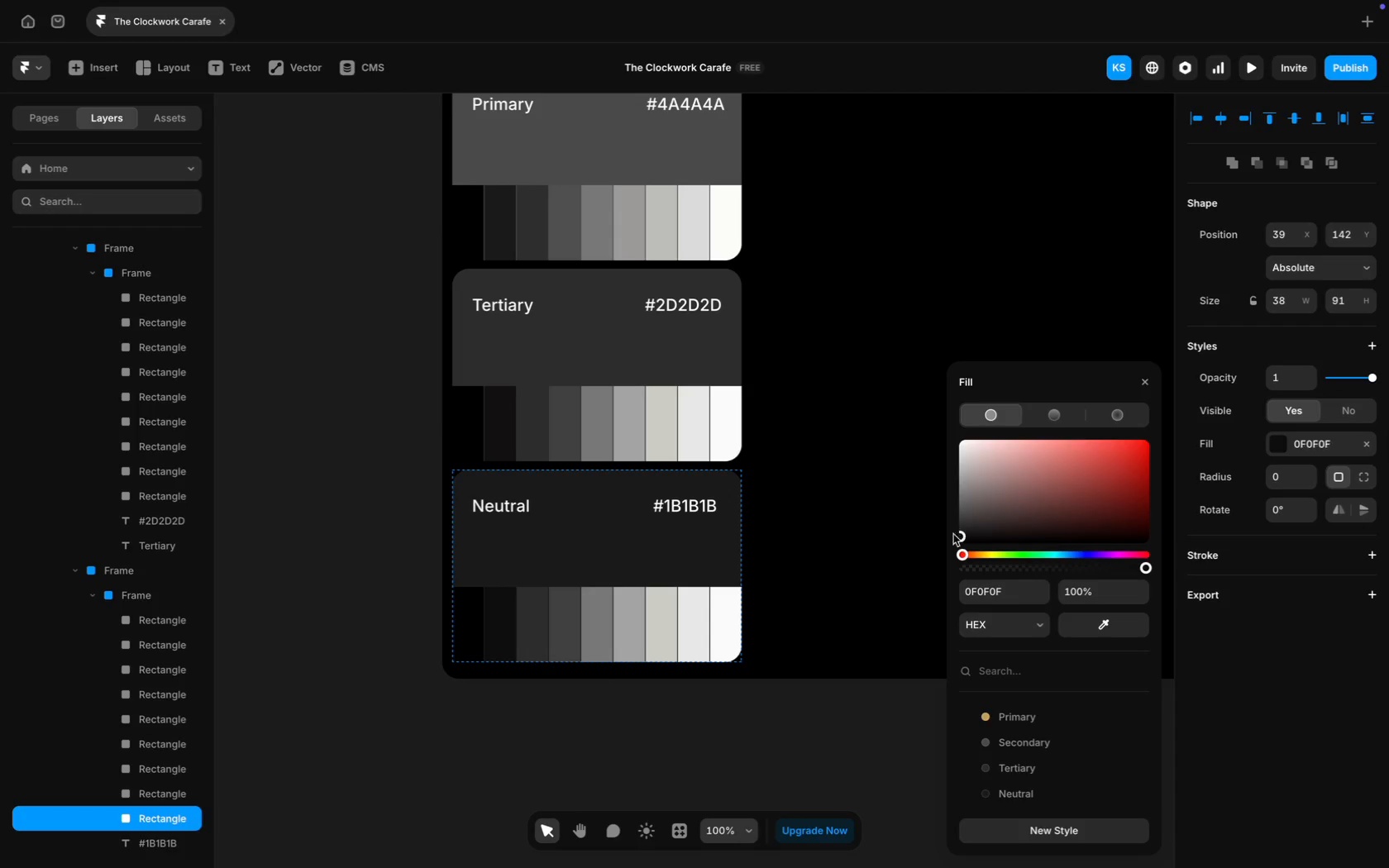 
left_click([530, 622])
 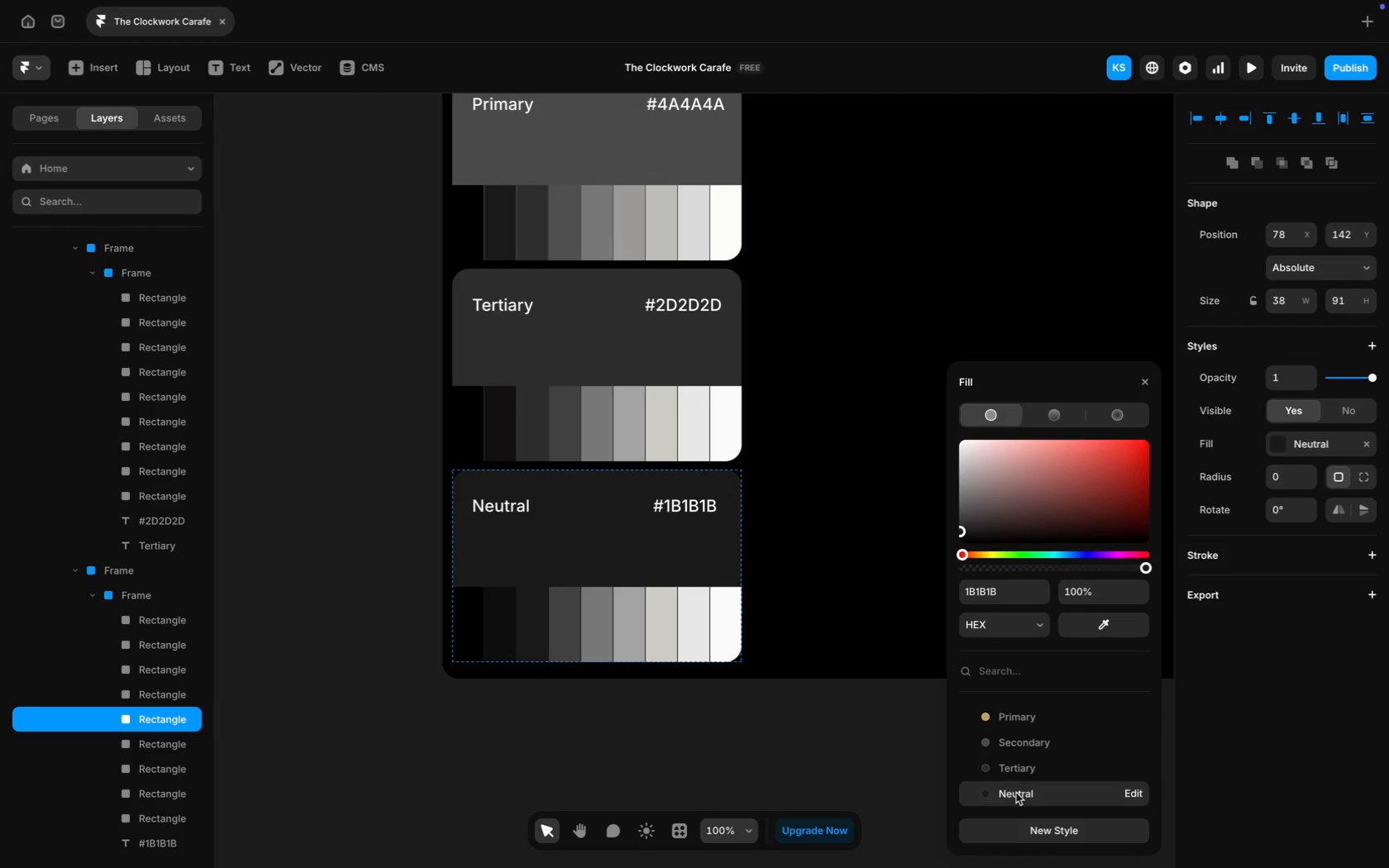 
wait(5.84)
 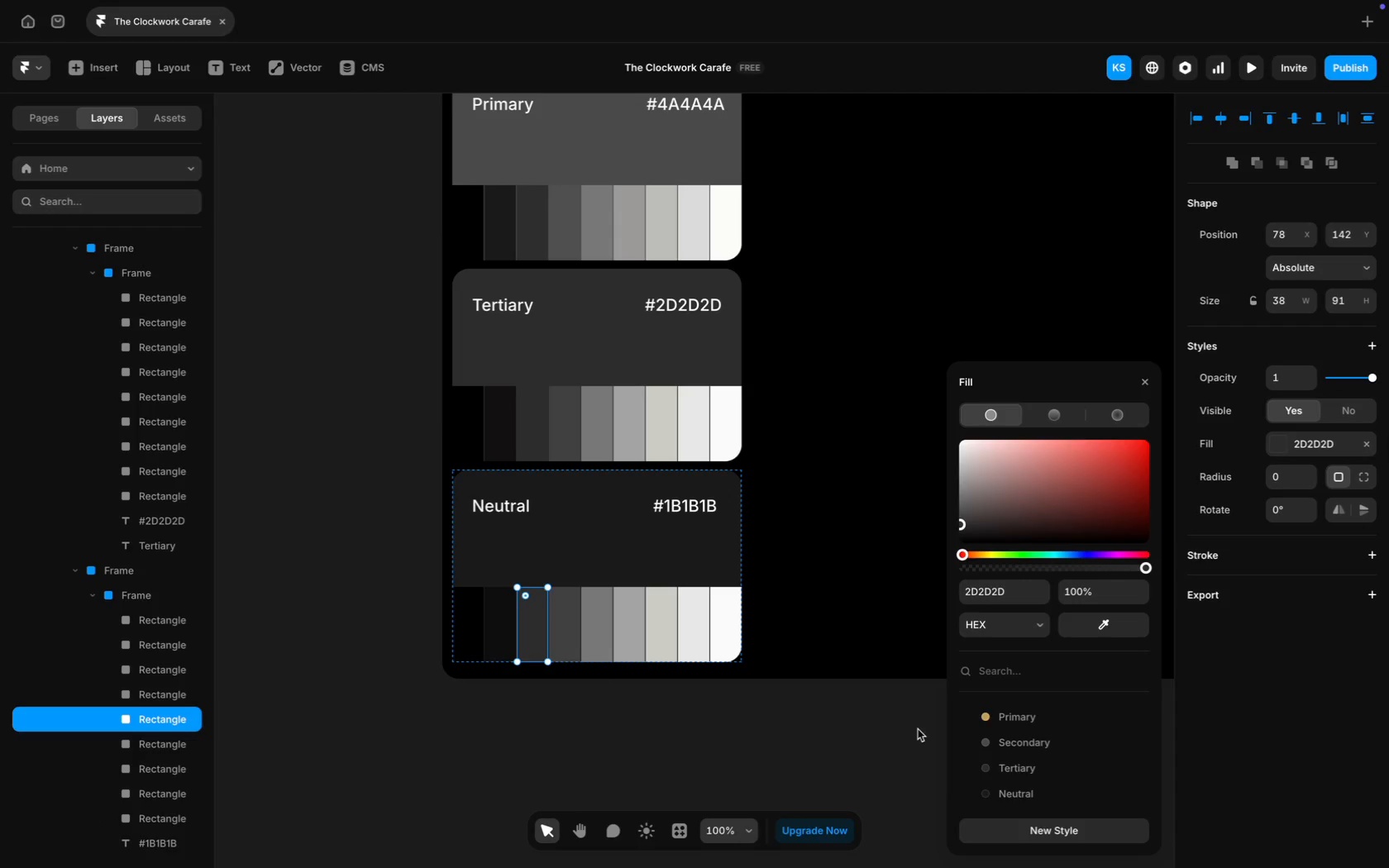 
left_click_drag(start_coordinate=[962, 528], to_coordinate=[961, 523])
 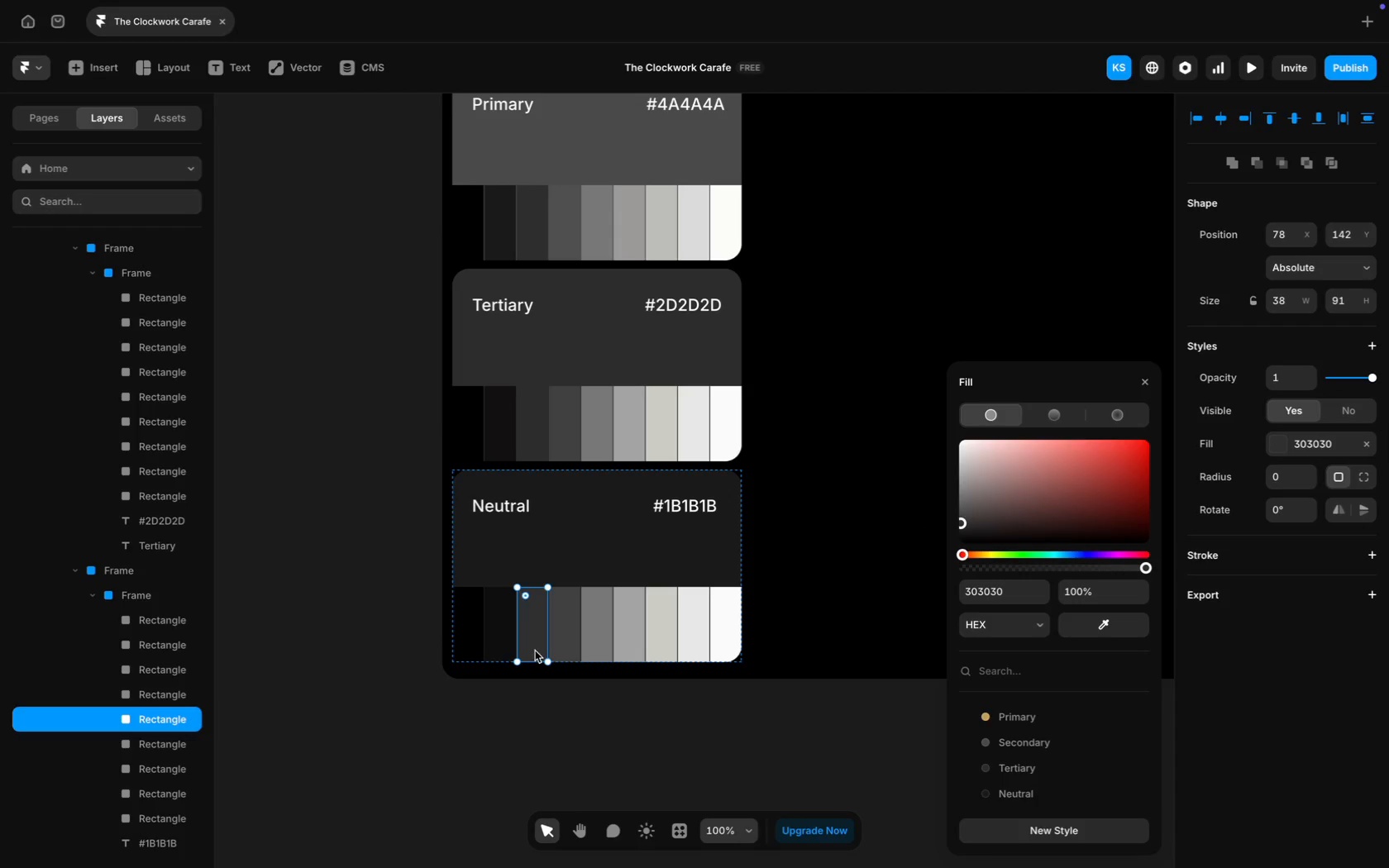 
left_click([566, 638])
 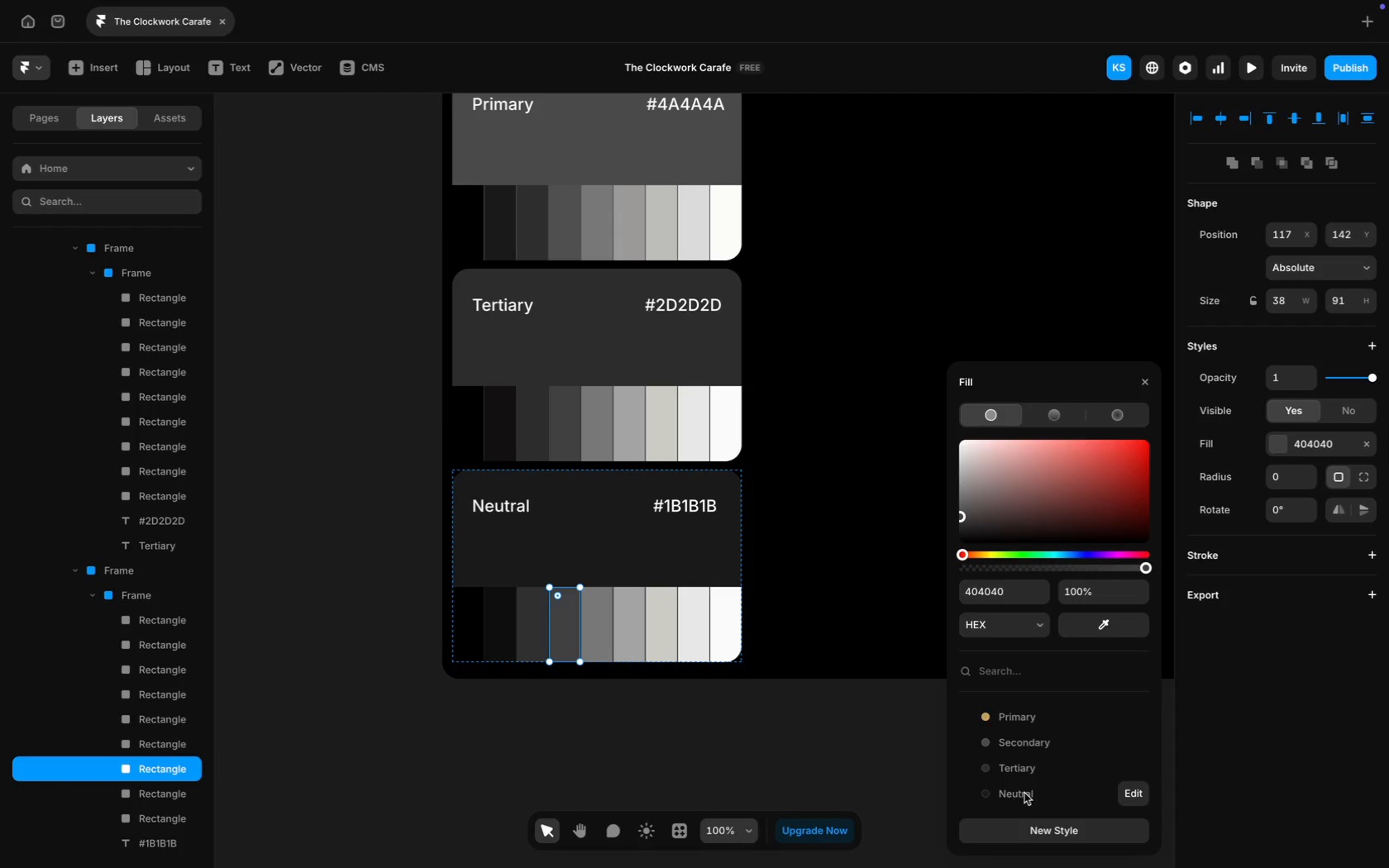 
left_click([1028, 797])
 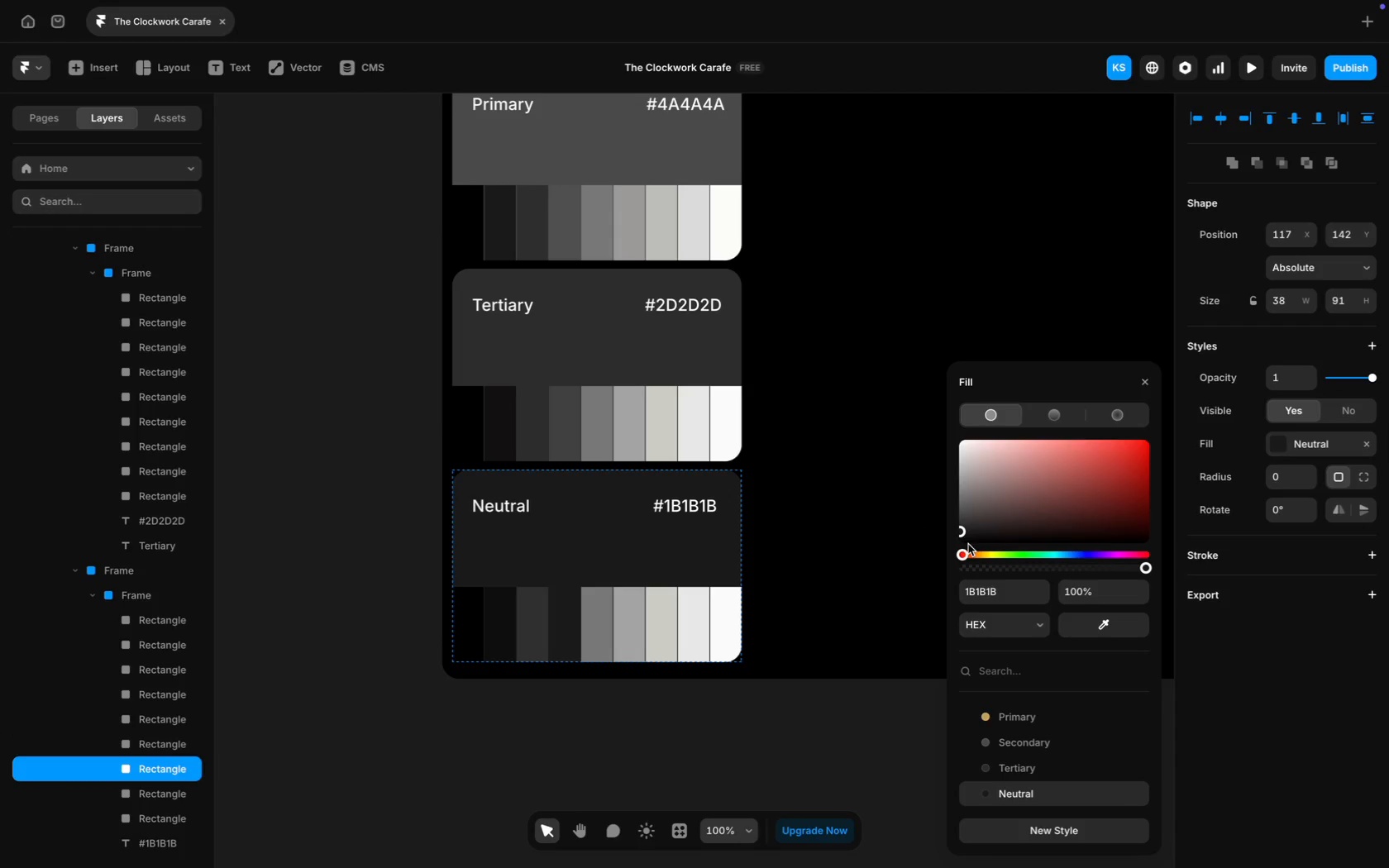 
left_click_drag(start_coordinate=[962, 534], to_coordinate=[957, 513])
 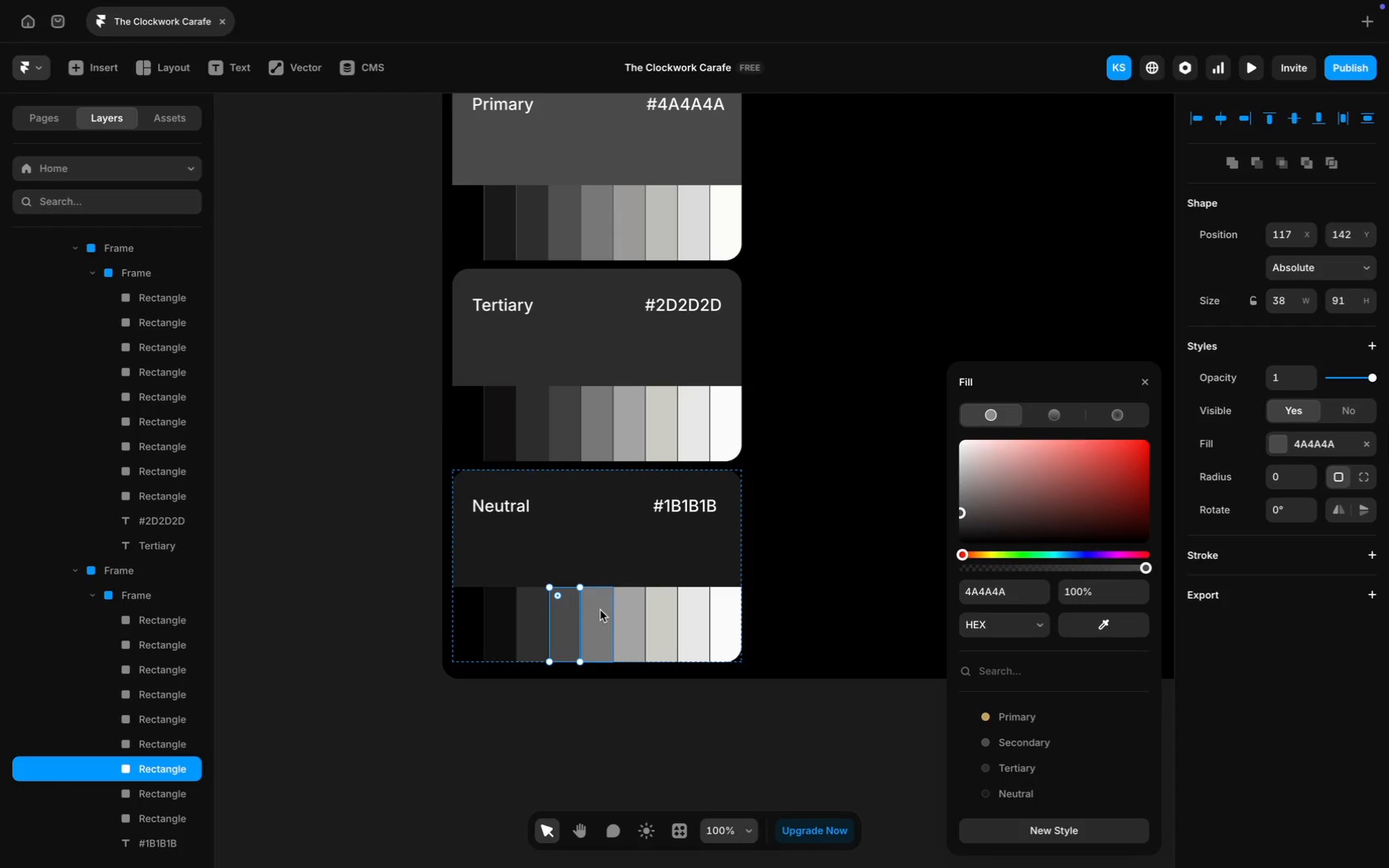 
left_click([600, 610])
 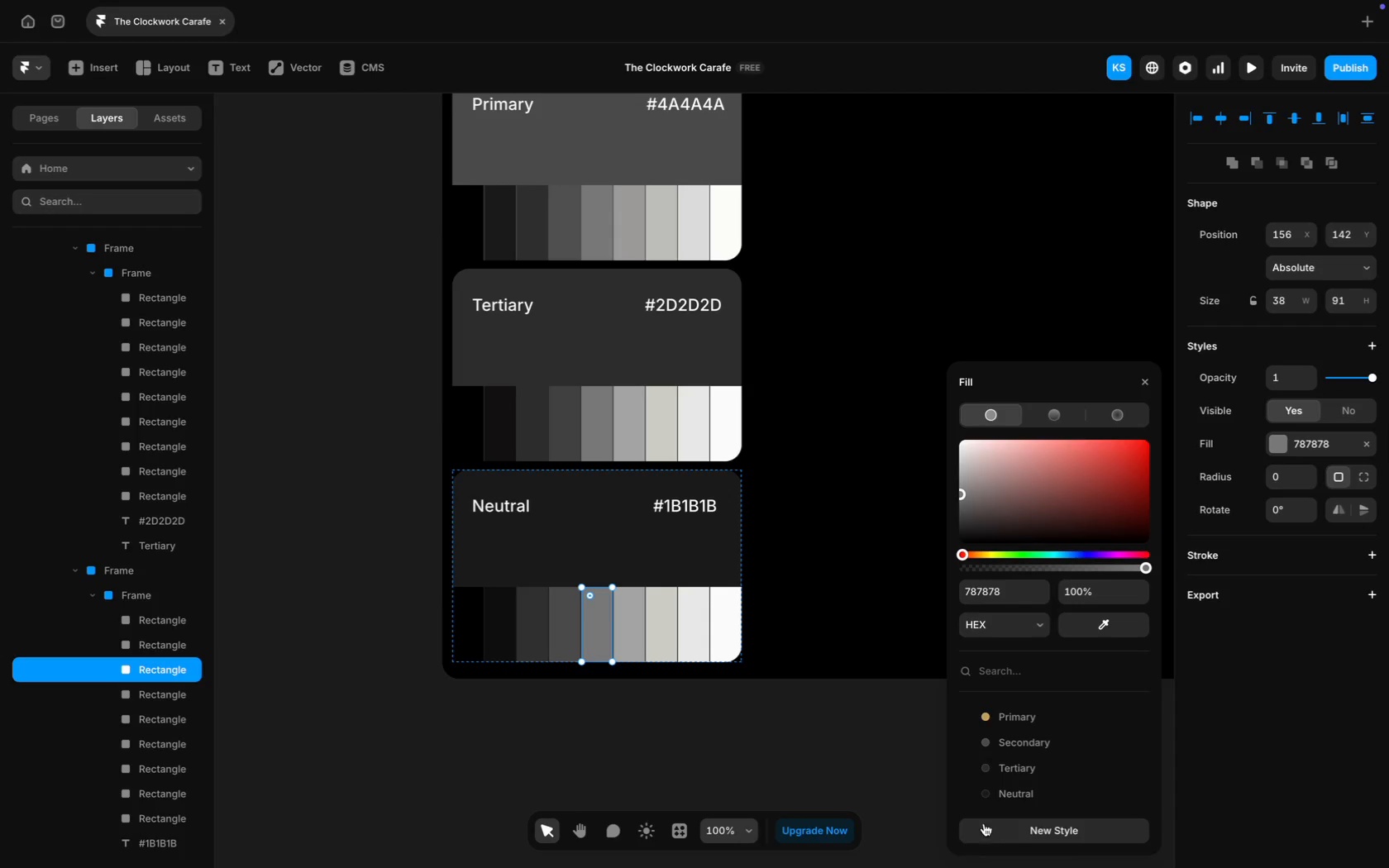 
left_click([1014, 801])
 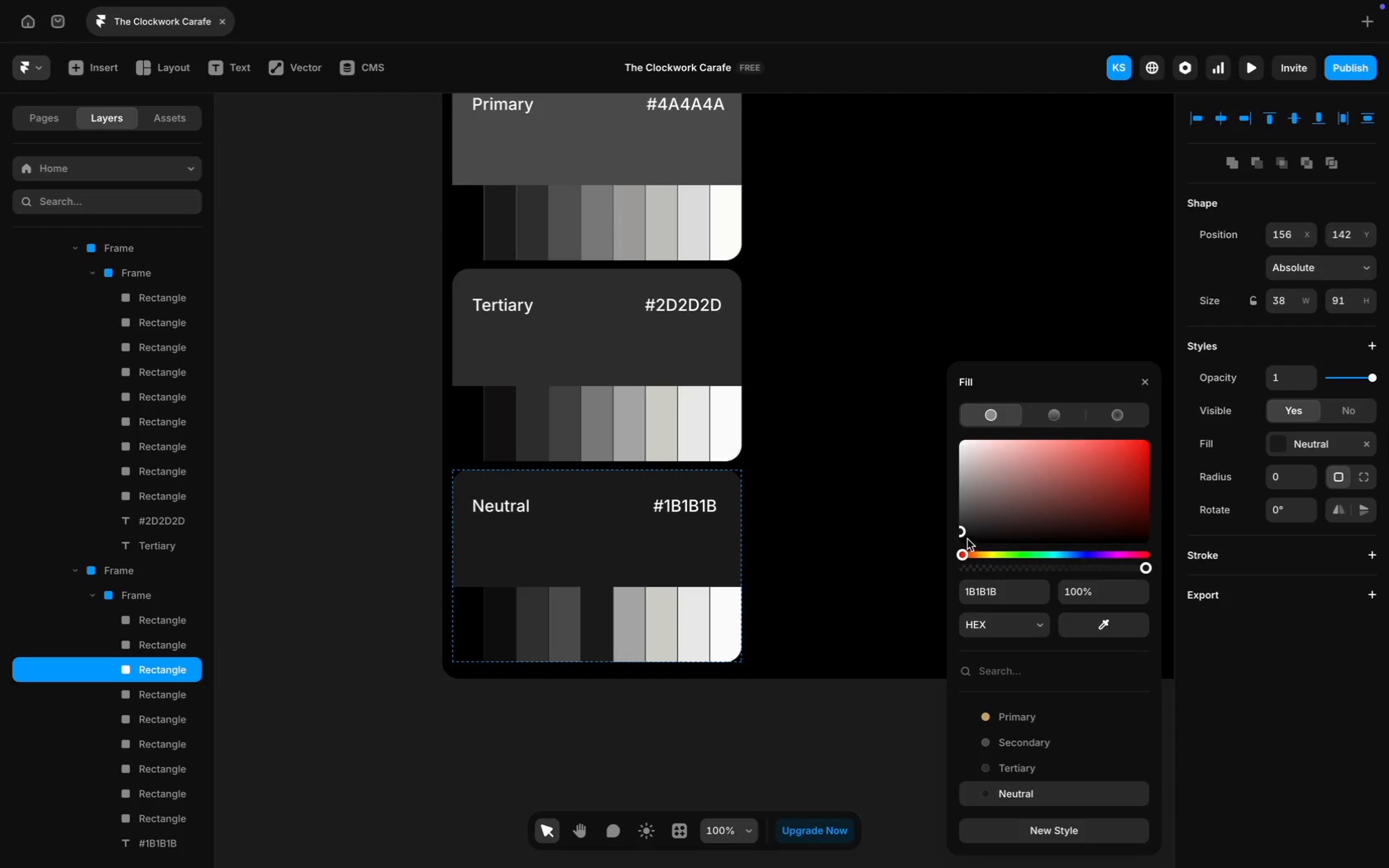 
left_click_drag(start_coordinate=[962, 529], to_coordinate=[960, 513])
 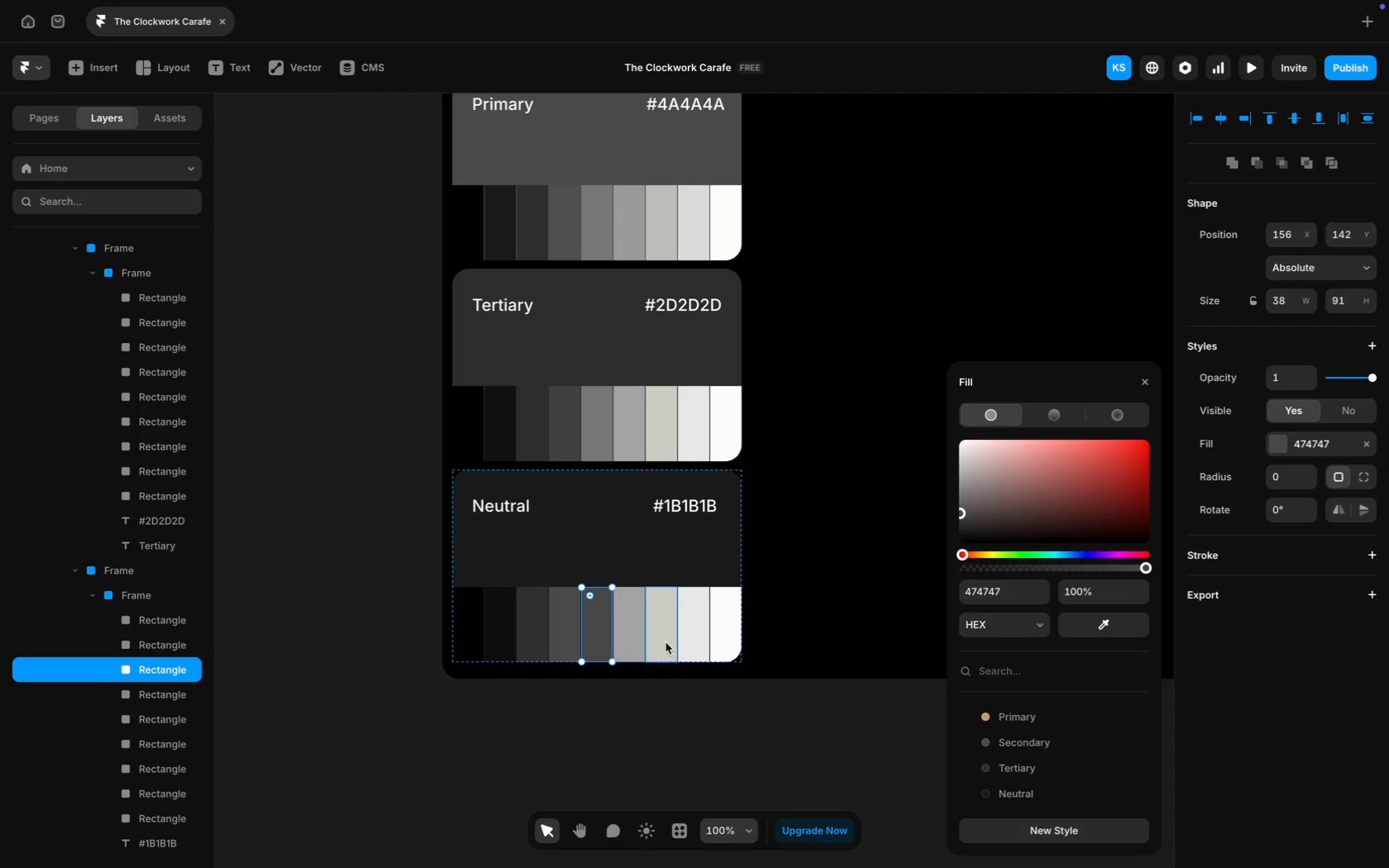 
left_click([630, 613])
 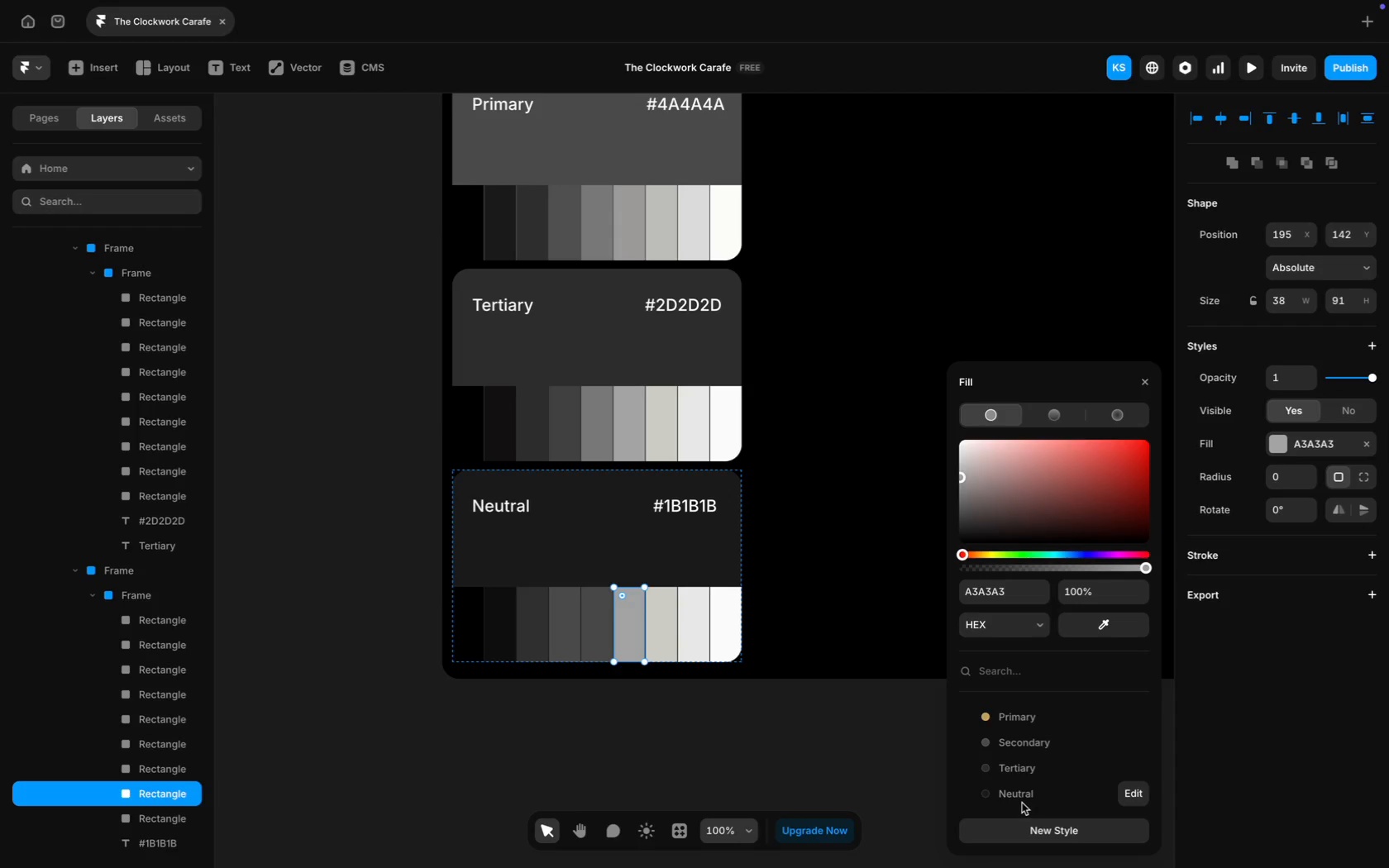 
left_click([1021, 799])
 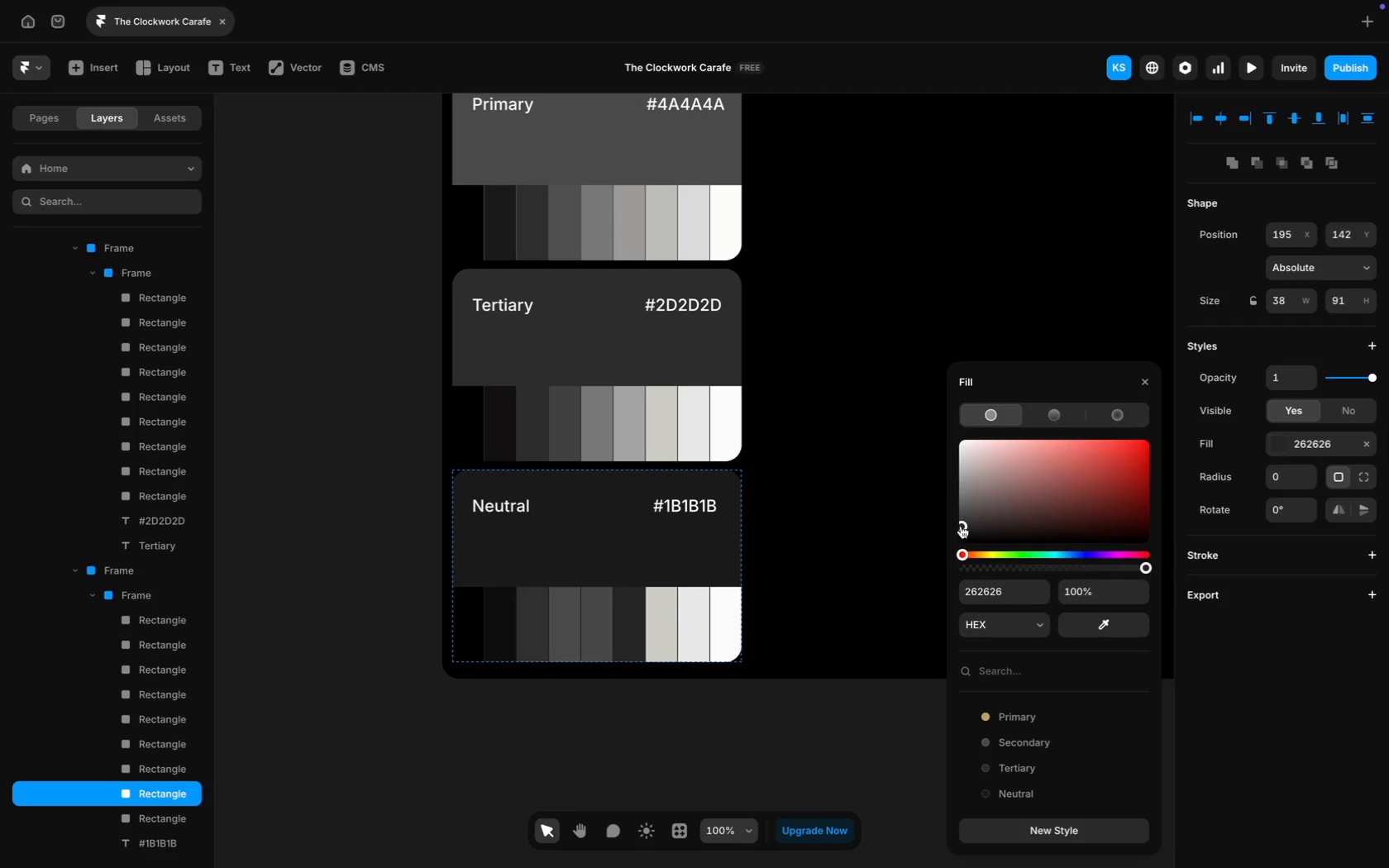 
left_click_drag(start_coordinate=[961, 526], to_coordinate=[963, 498])
 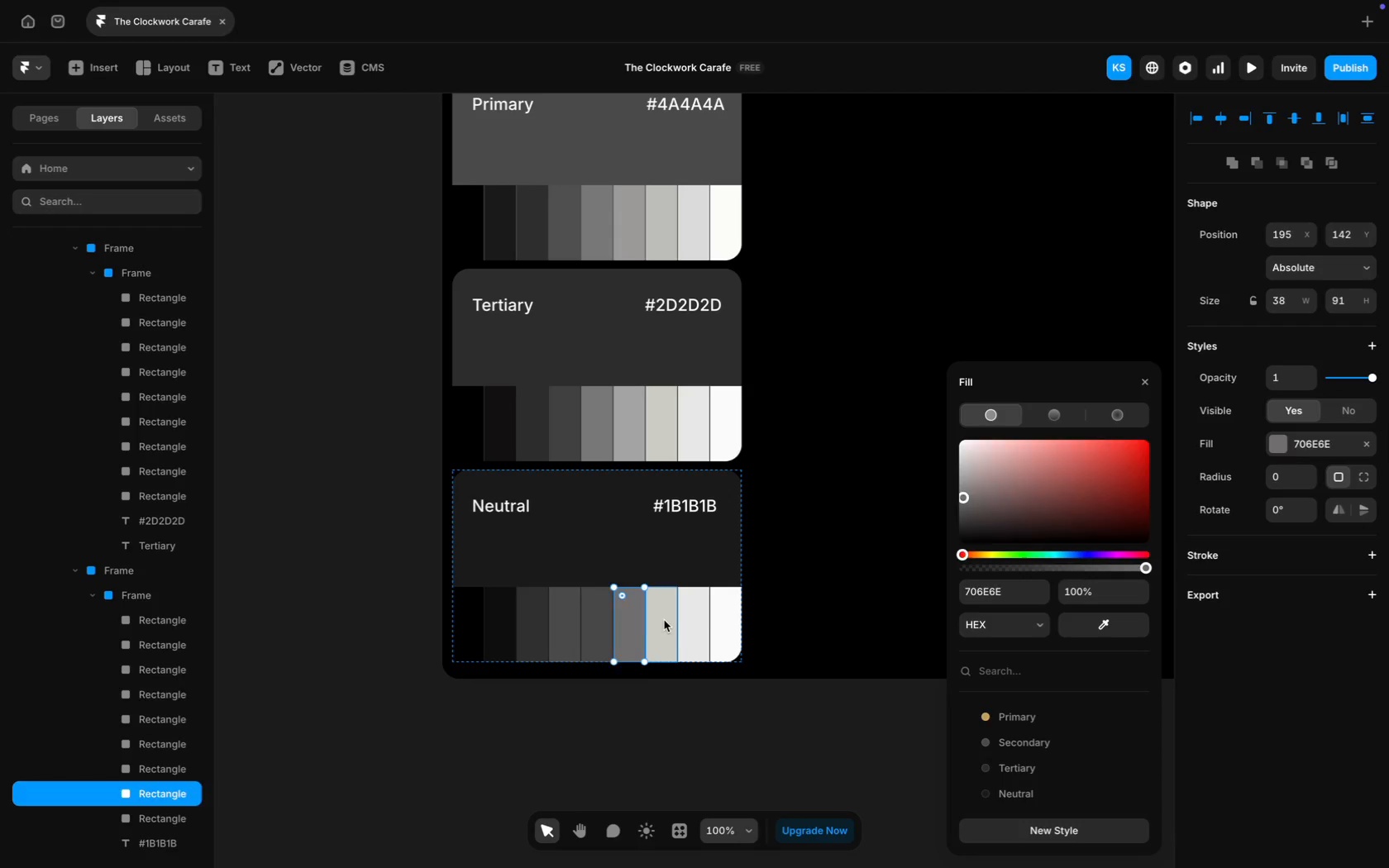 
left_click([1014, 789])
 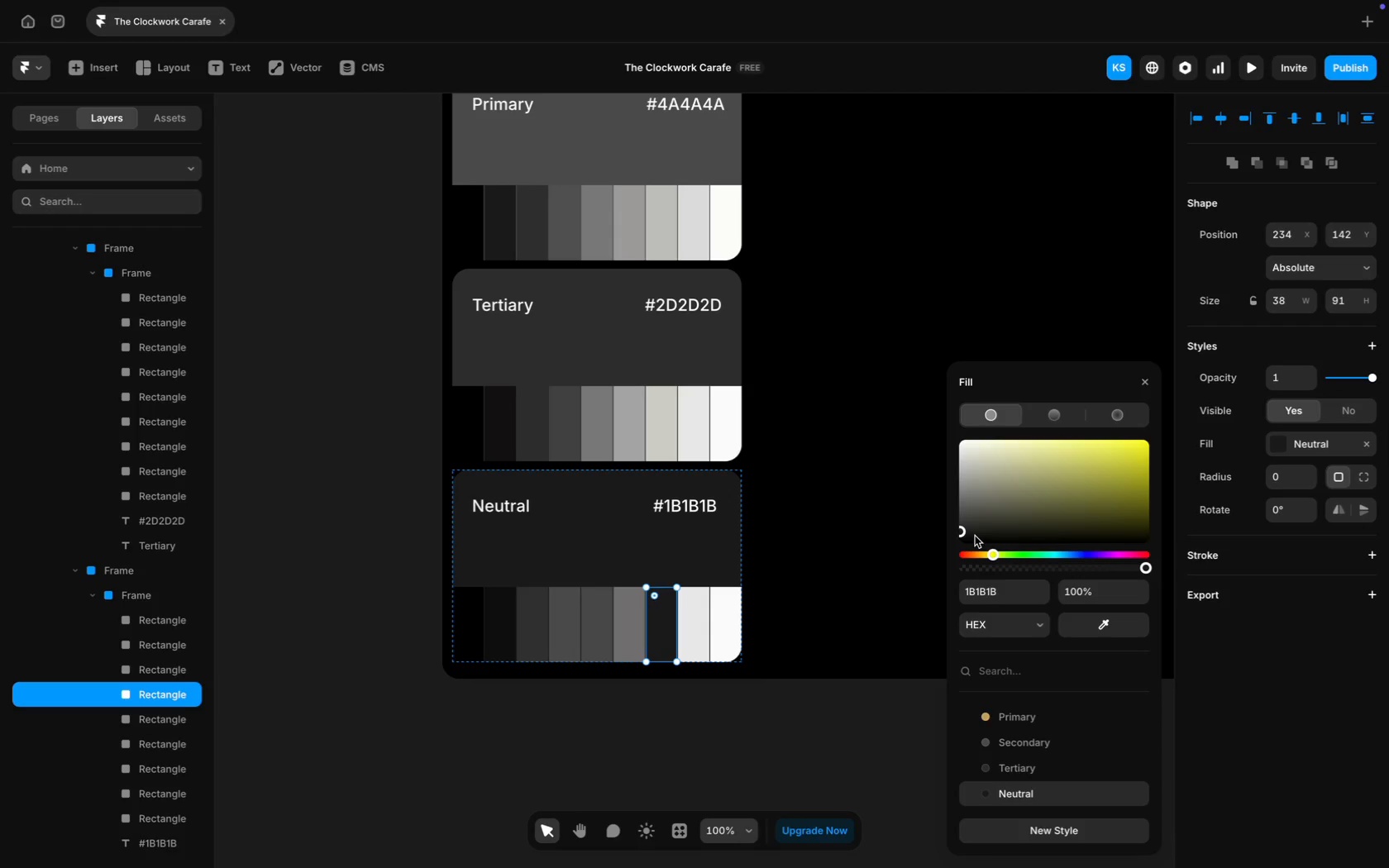 
left_click_drag(start_coordinate=[957, 532], to_coordinate=[962, 519])
 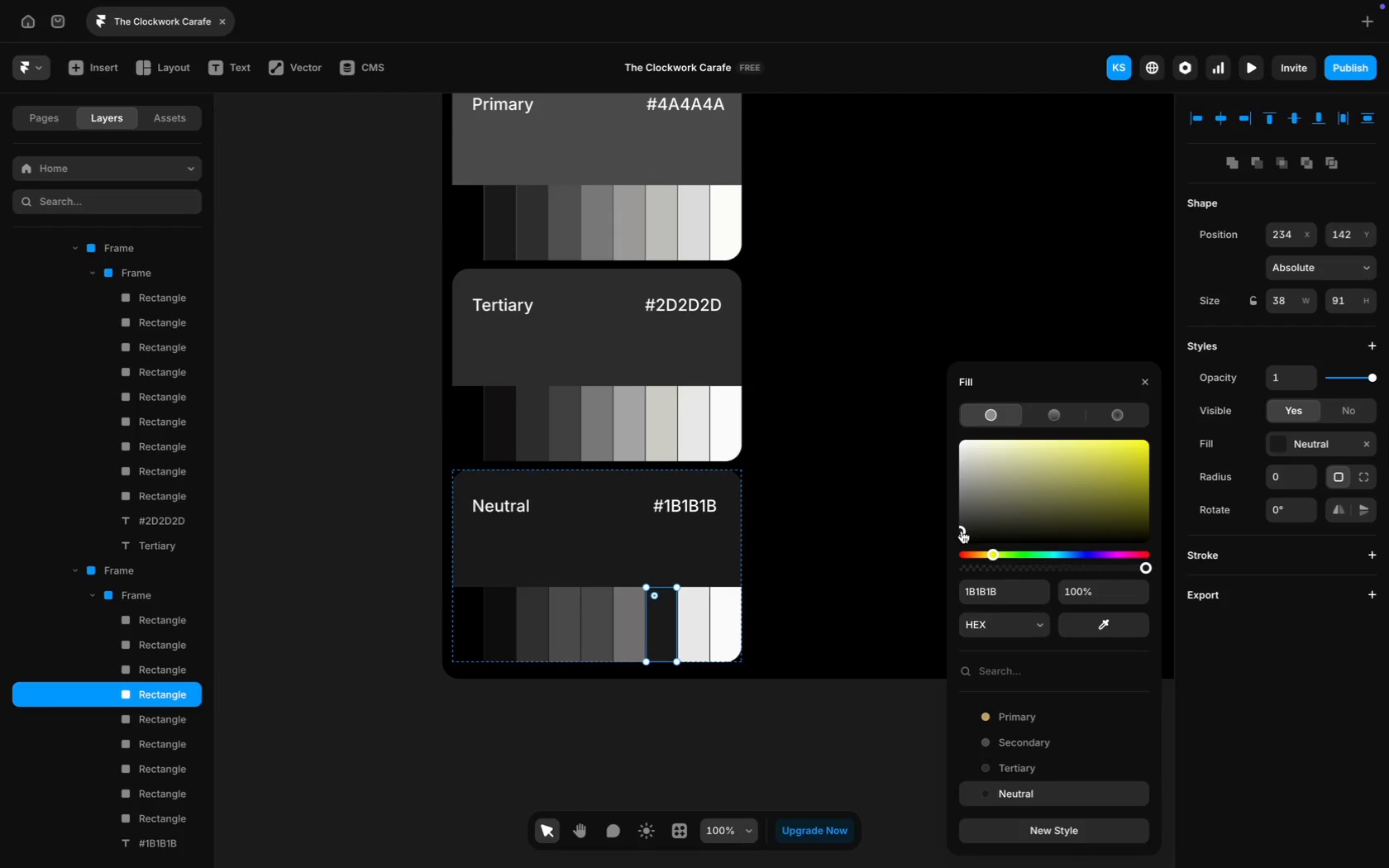 
left_click_drag(start_coordinate=[962, 531], to_coordinate=[963, 470])
 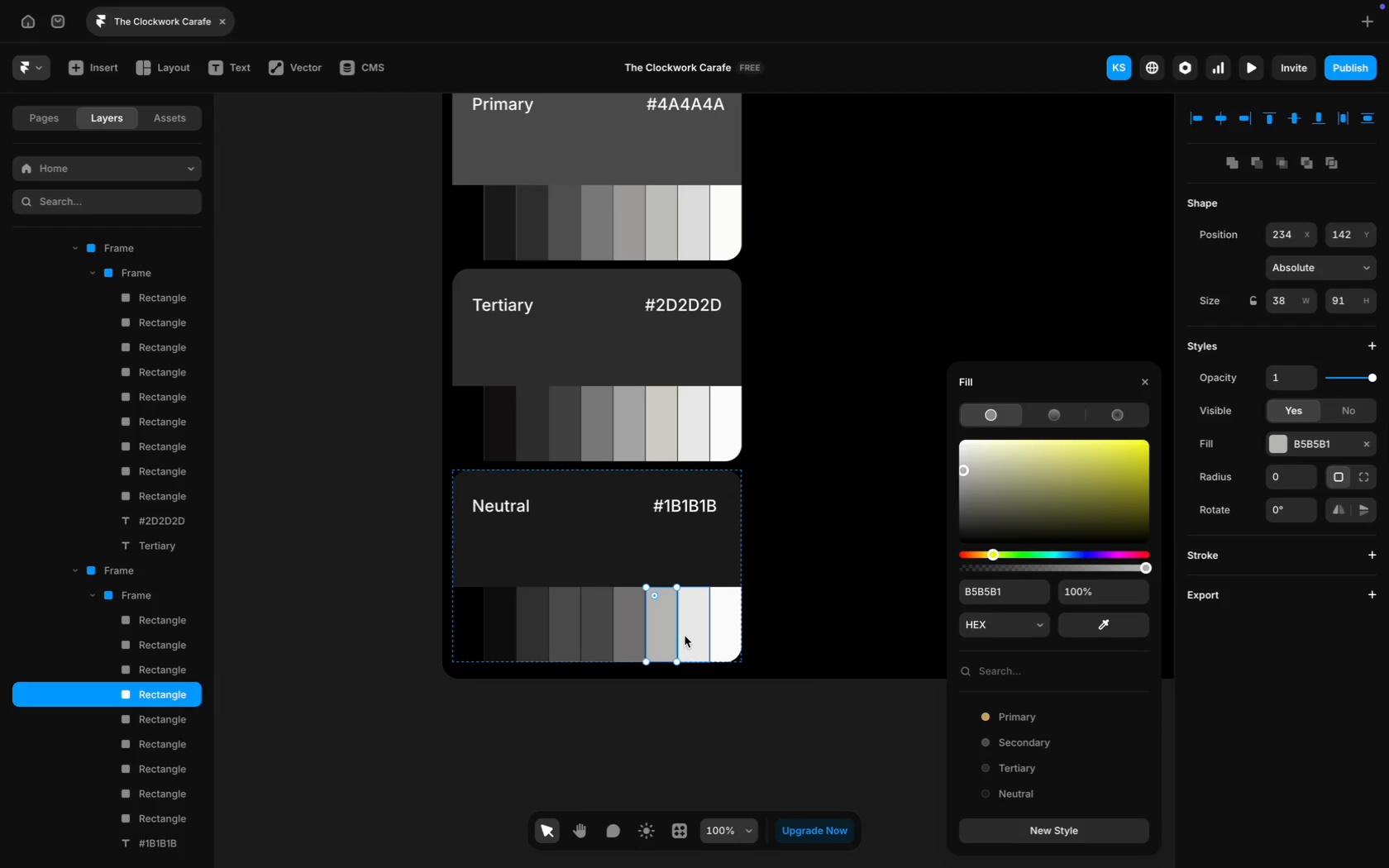 
mouse_move([1001, 774])
 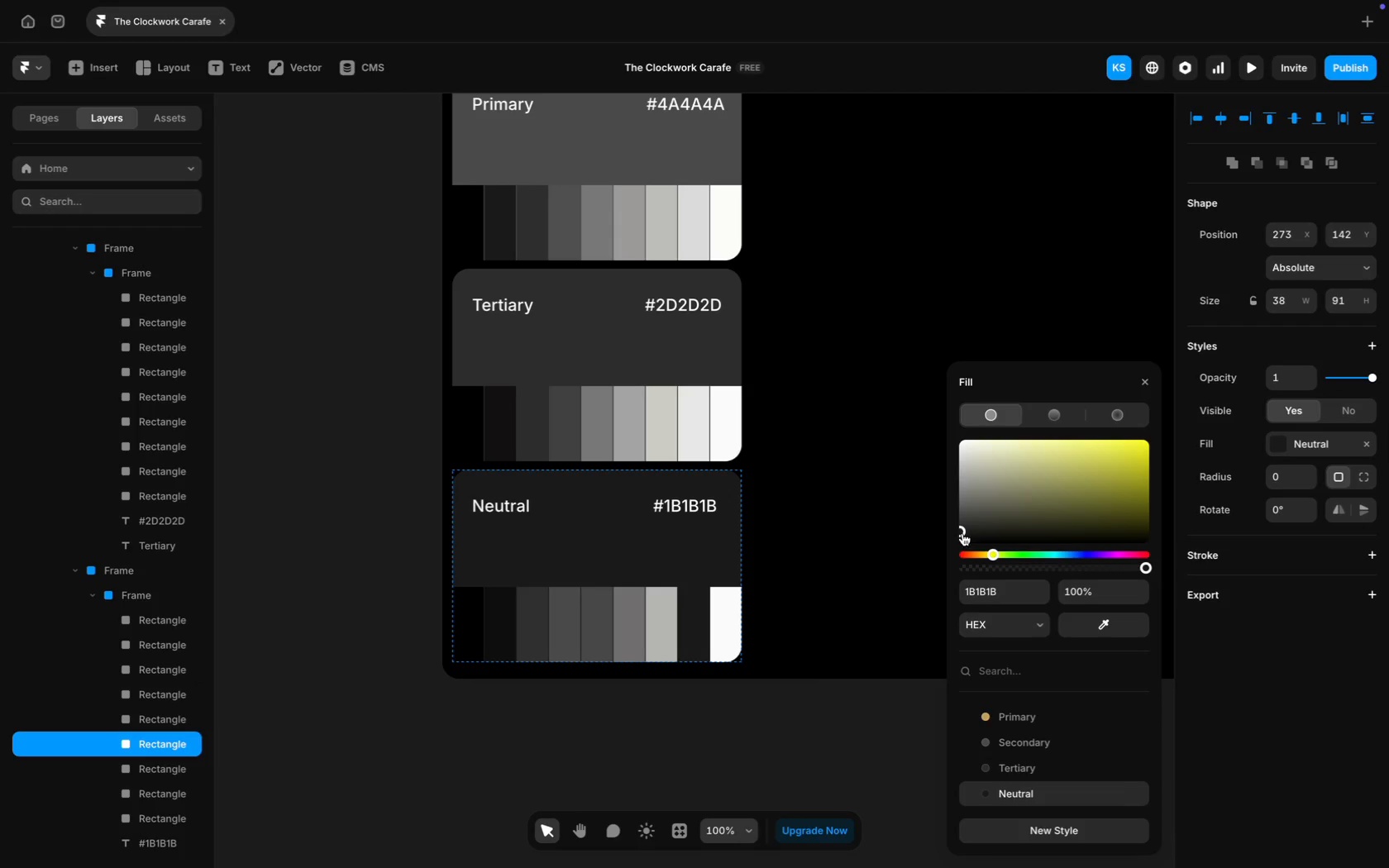 
left_click_drag(start_coordinate=[962, 533], to_coordinate=[962, 460])
 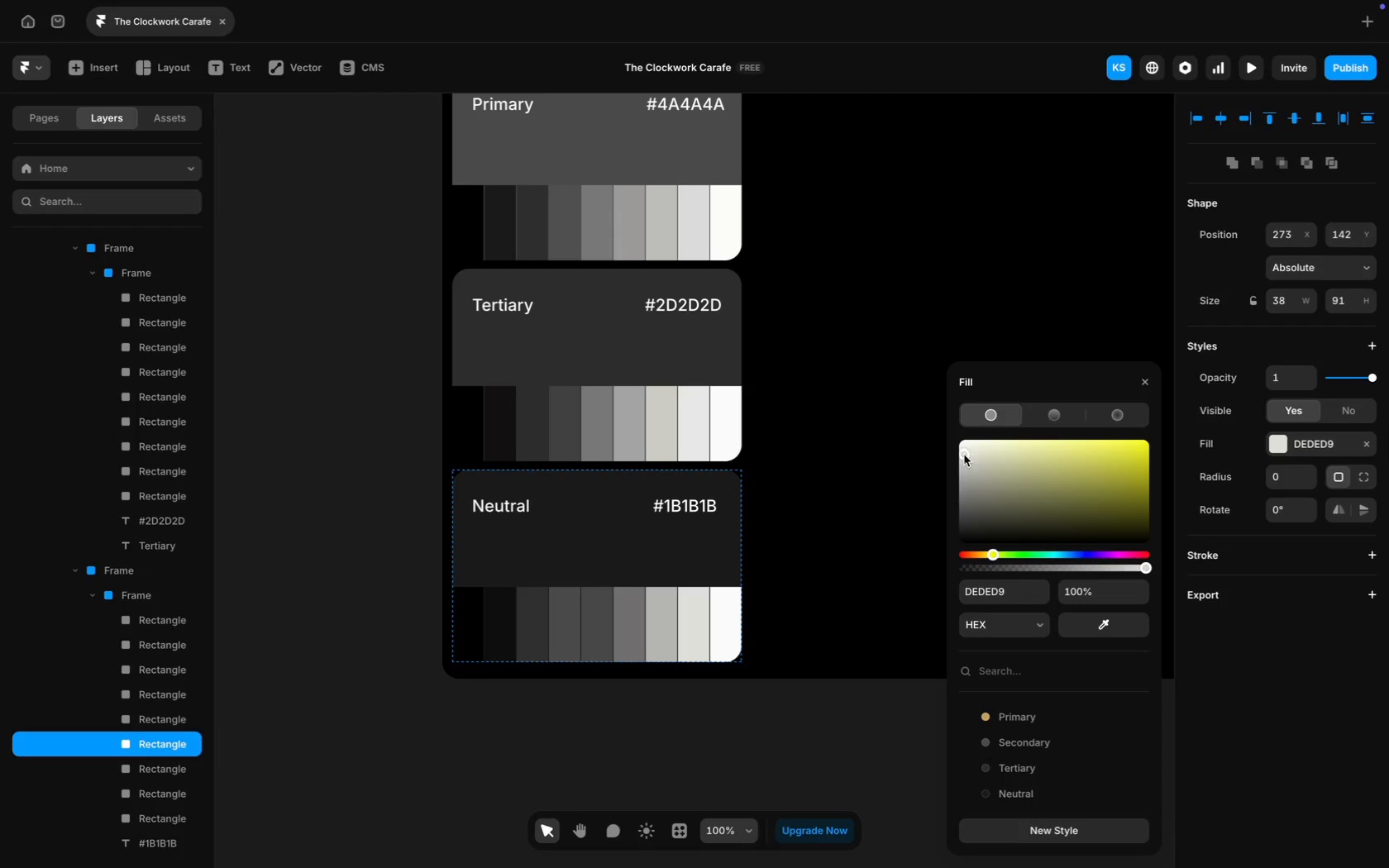 
left_click([728, 635])
 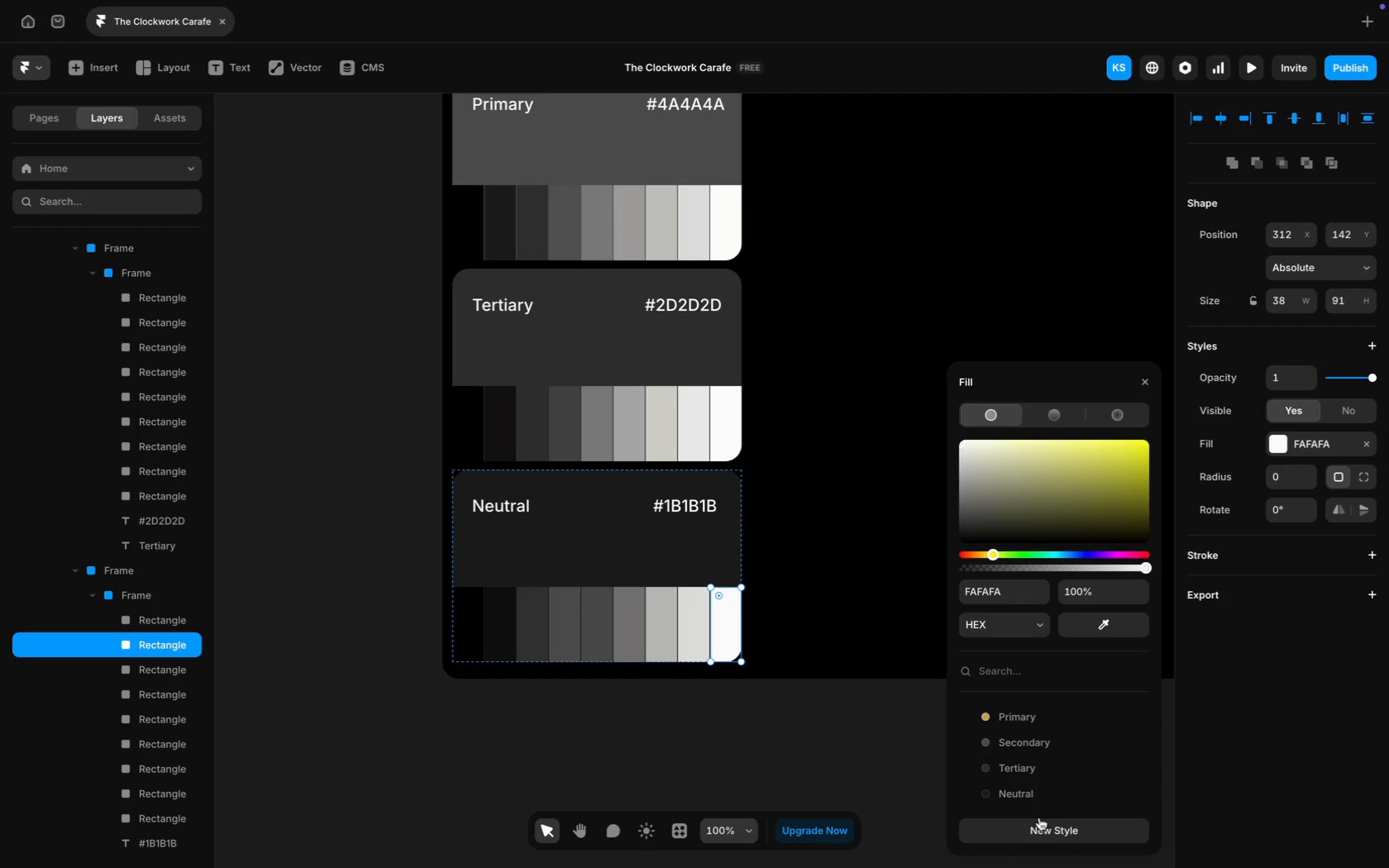 
left_click([1046, 791])
 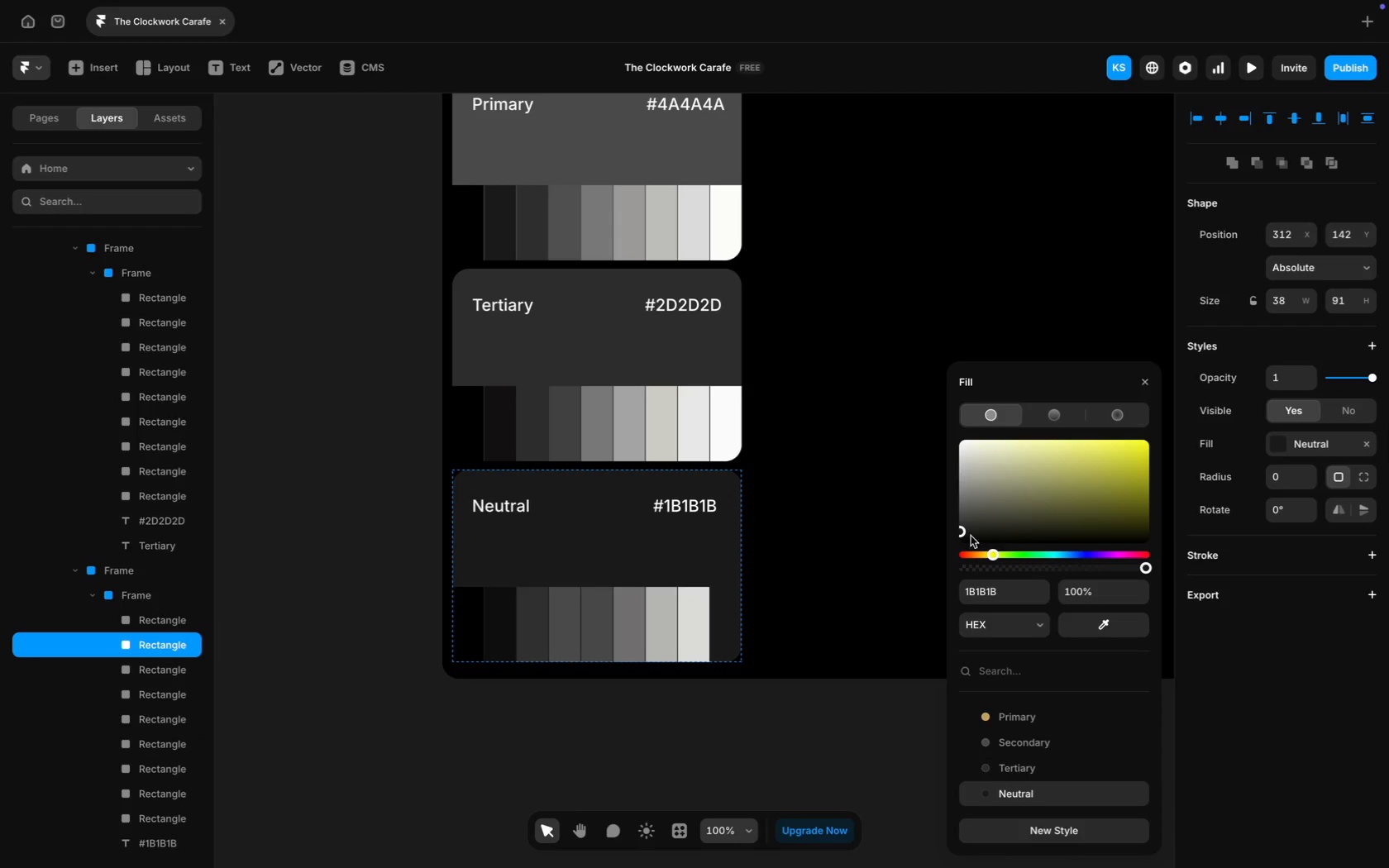 
left_click_drag(start_coordinate=[959, 532], to_coordinate=[957, 433])
 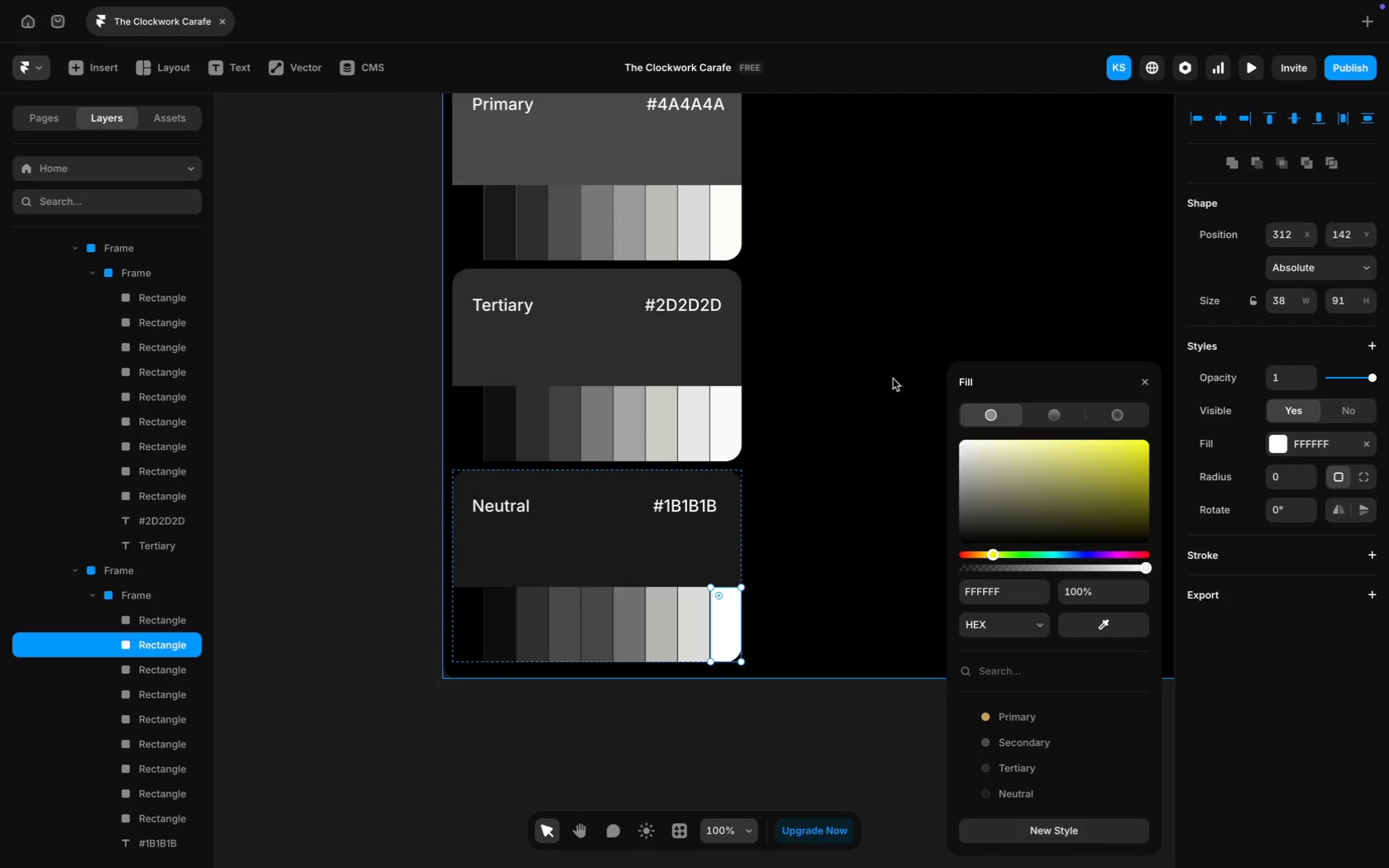 
left_click([882, 343])
 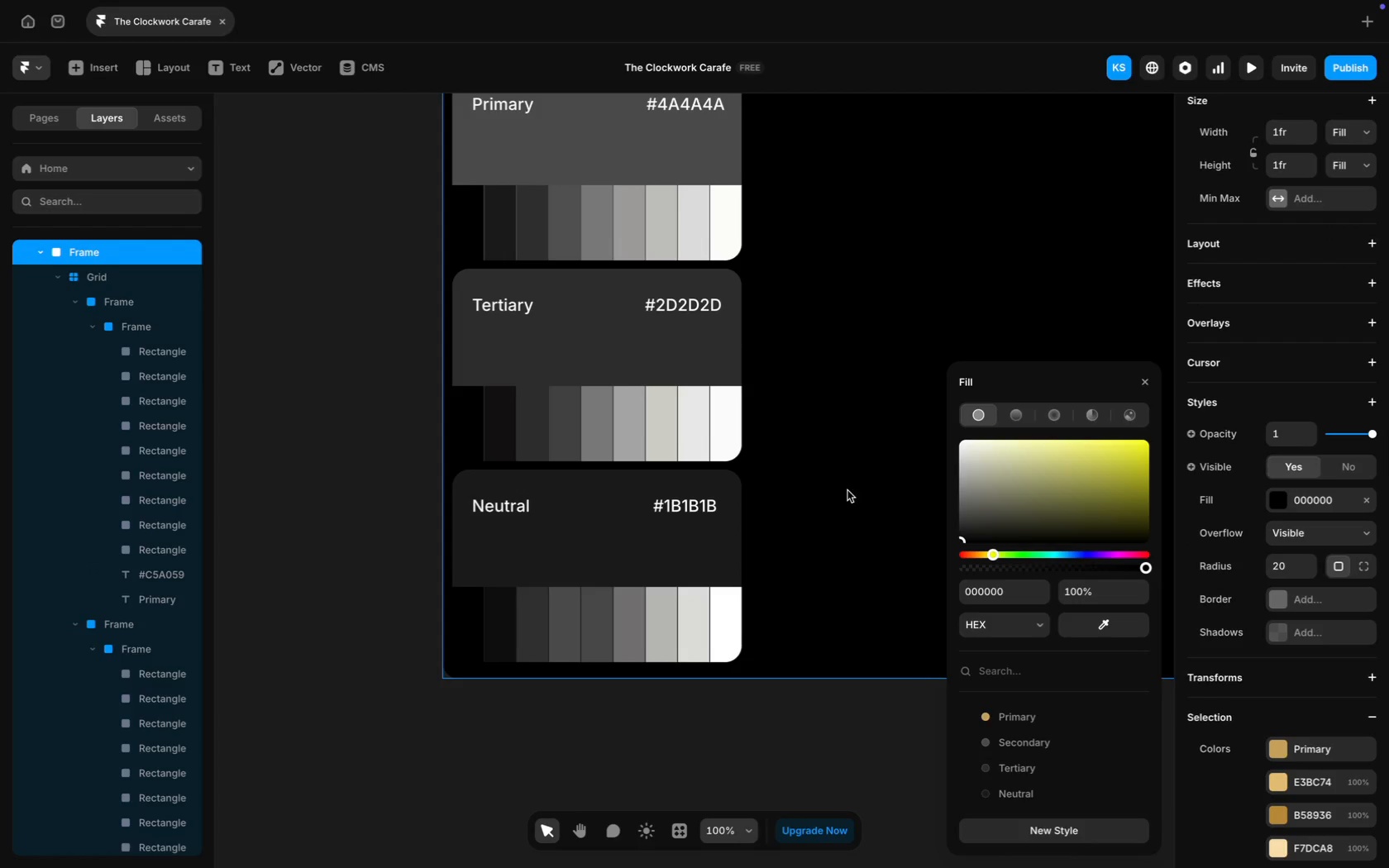 
scroll: coordinate [847, 490], scroll_direction: up, amount: 25.0
 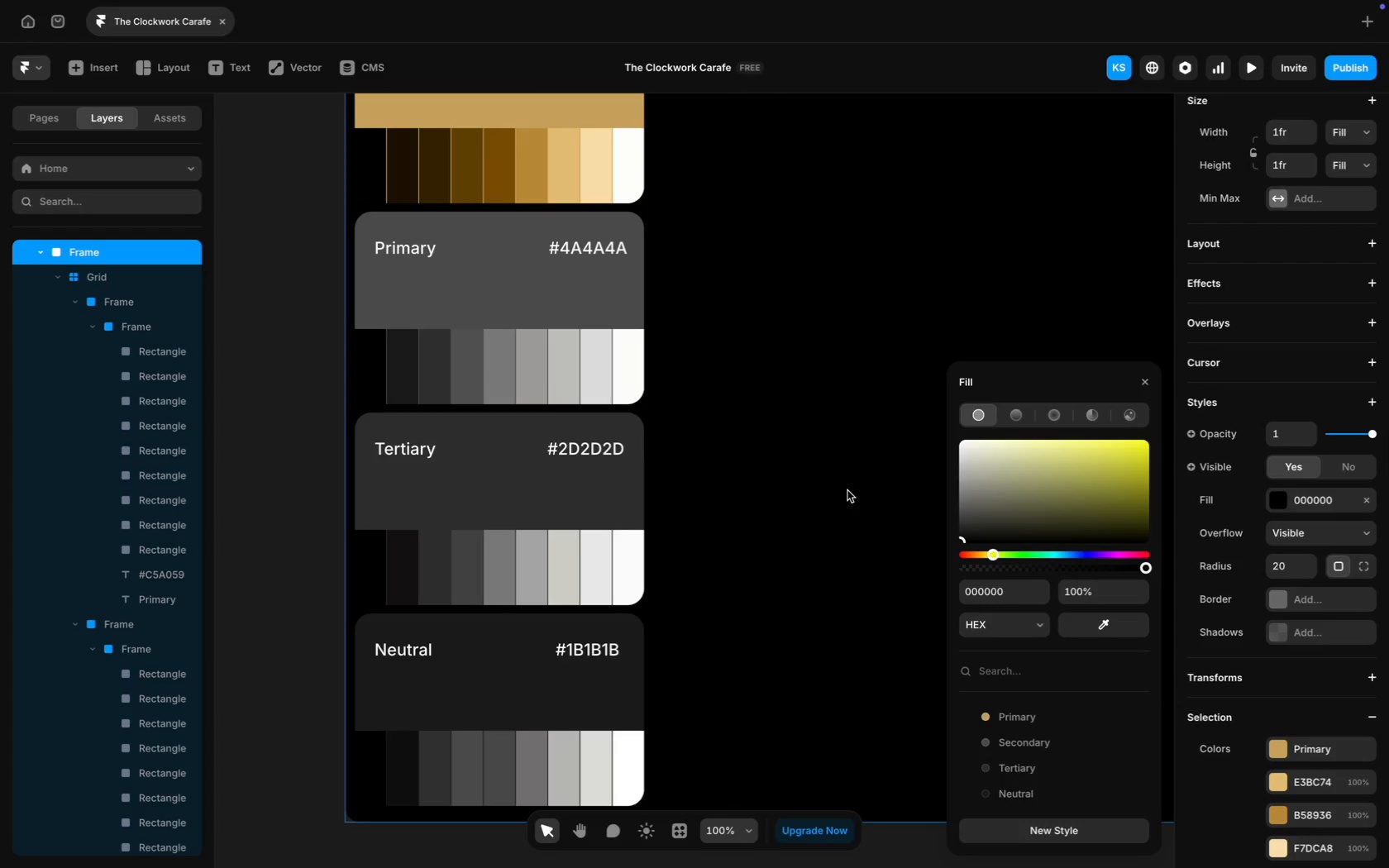 
key(Meta+Minus)
 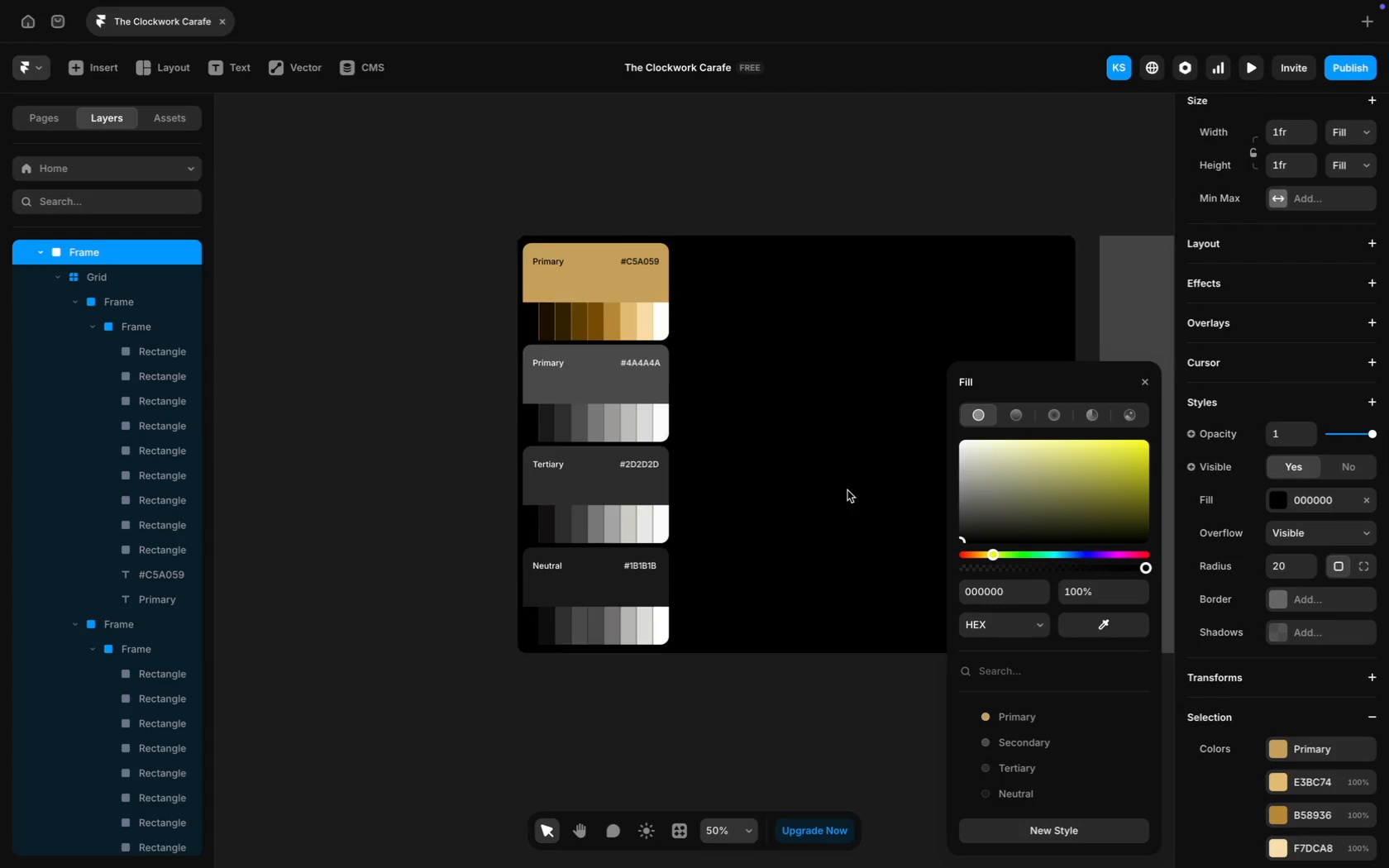 
scroll: coordinate [538, 474], scroll_direction: down, amount: 500.0
 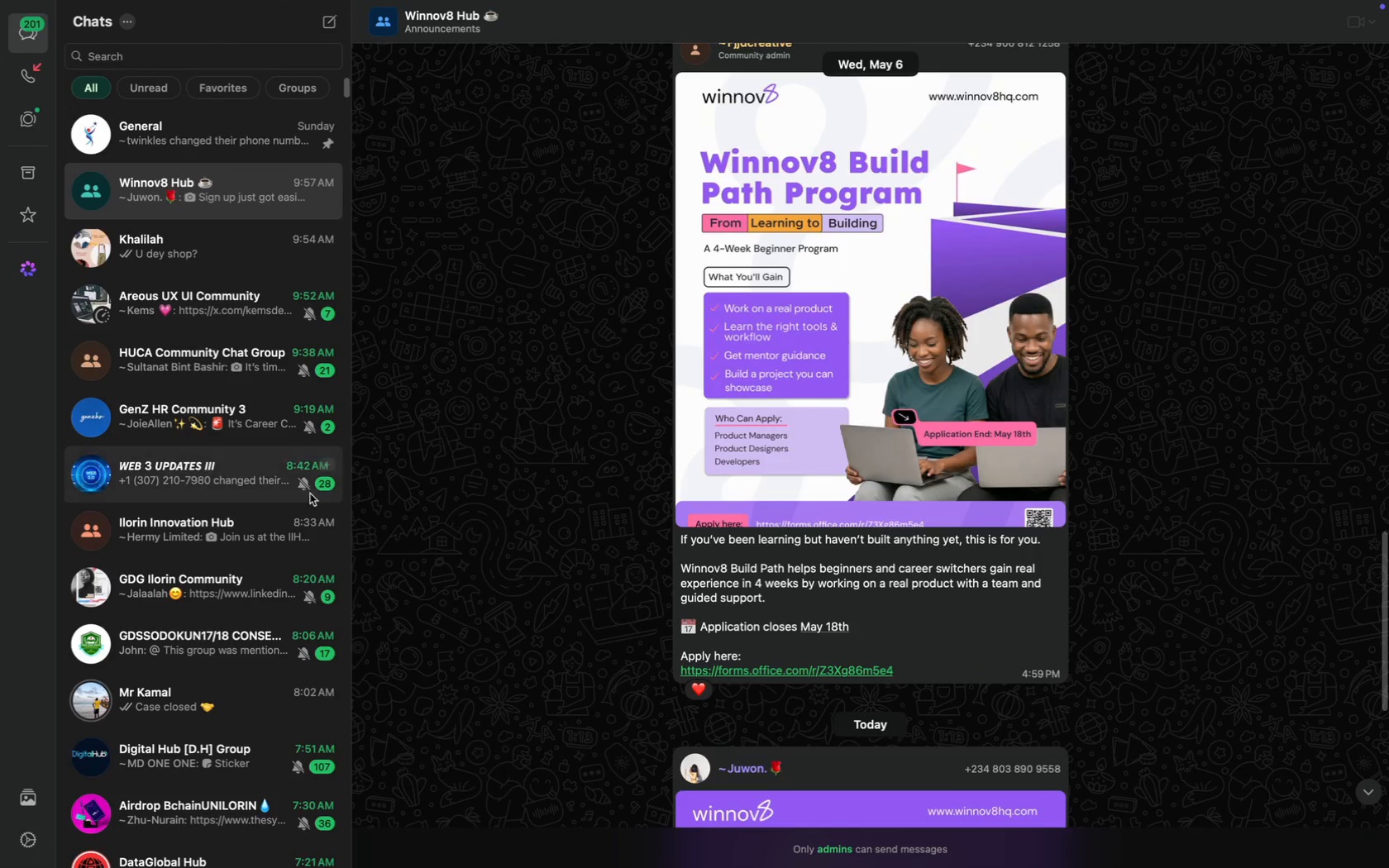 
scroll: coordinate [258, 455], scroll_direction: up, amount: 9.0
 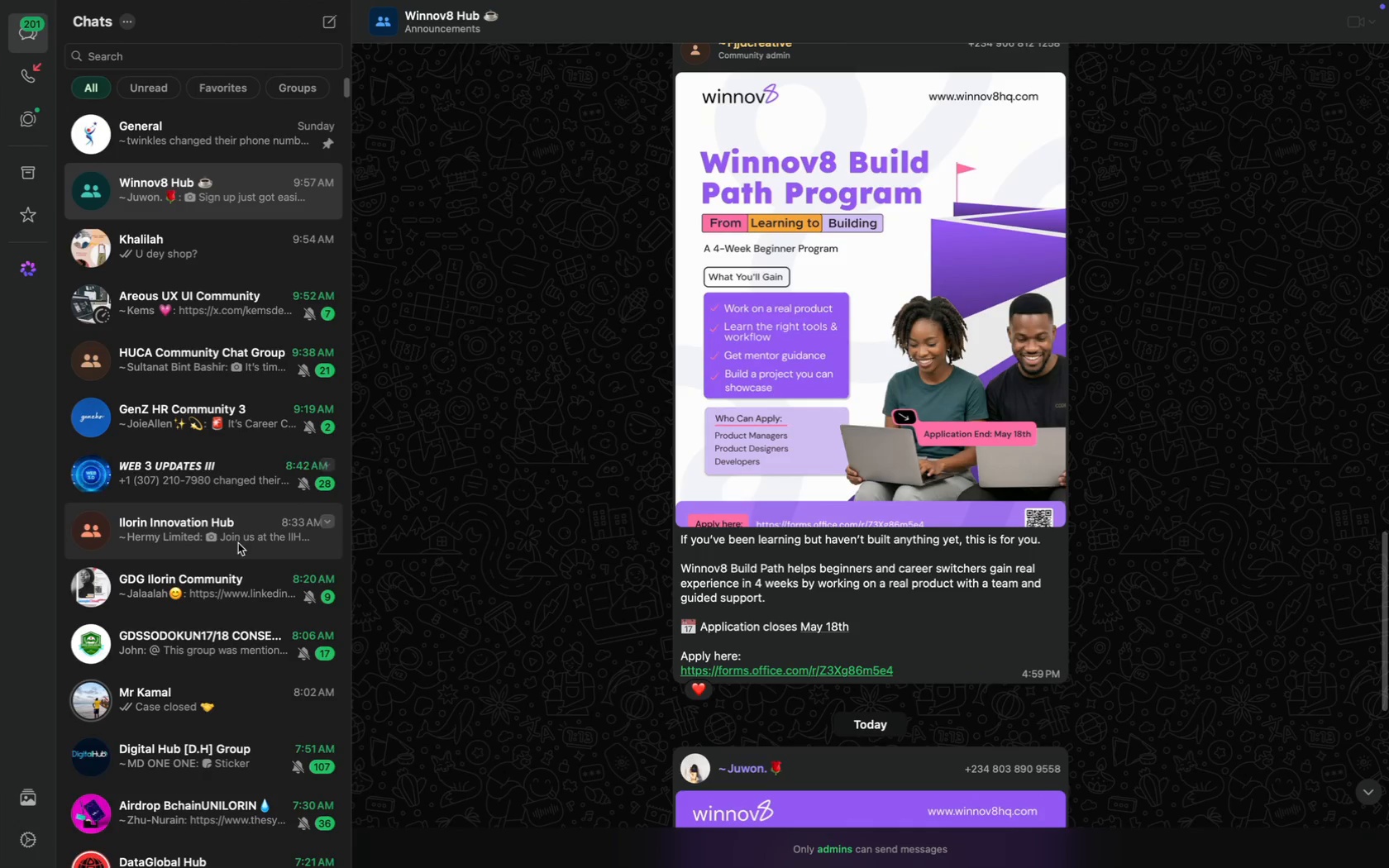 
scroll: coordinate [237, 547], scroll_direction: down, amount: 11.0
 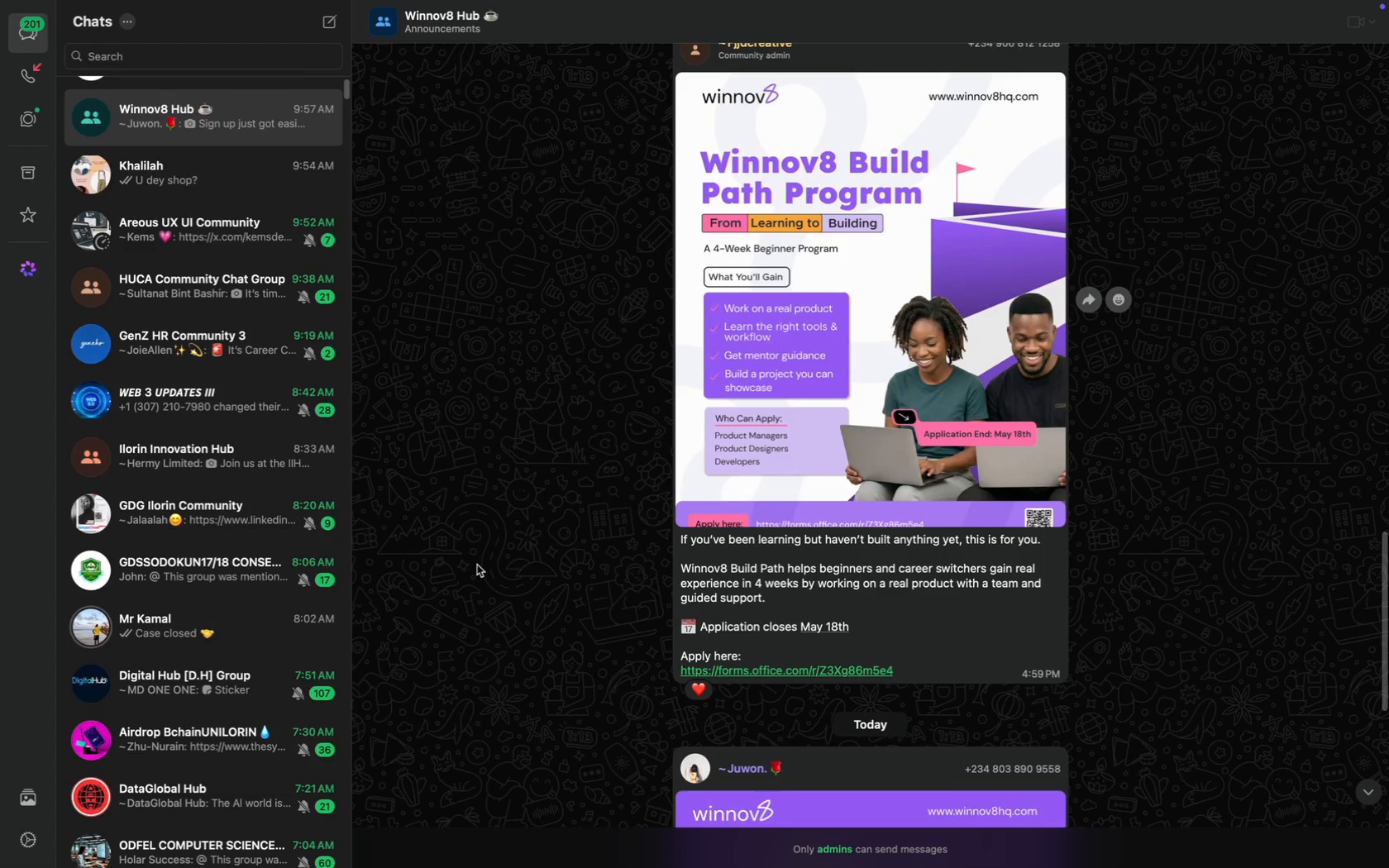 
scroll: coordinate [244, 546], scroll_direction: up, amount: 69.0
 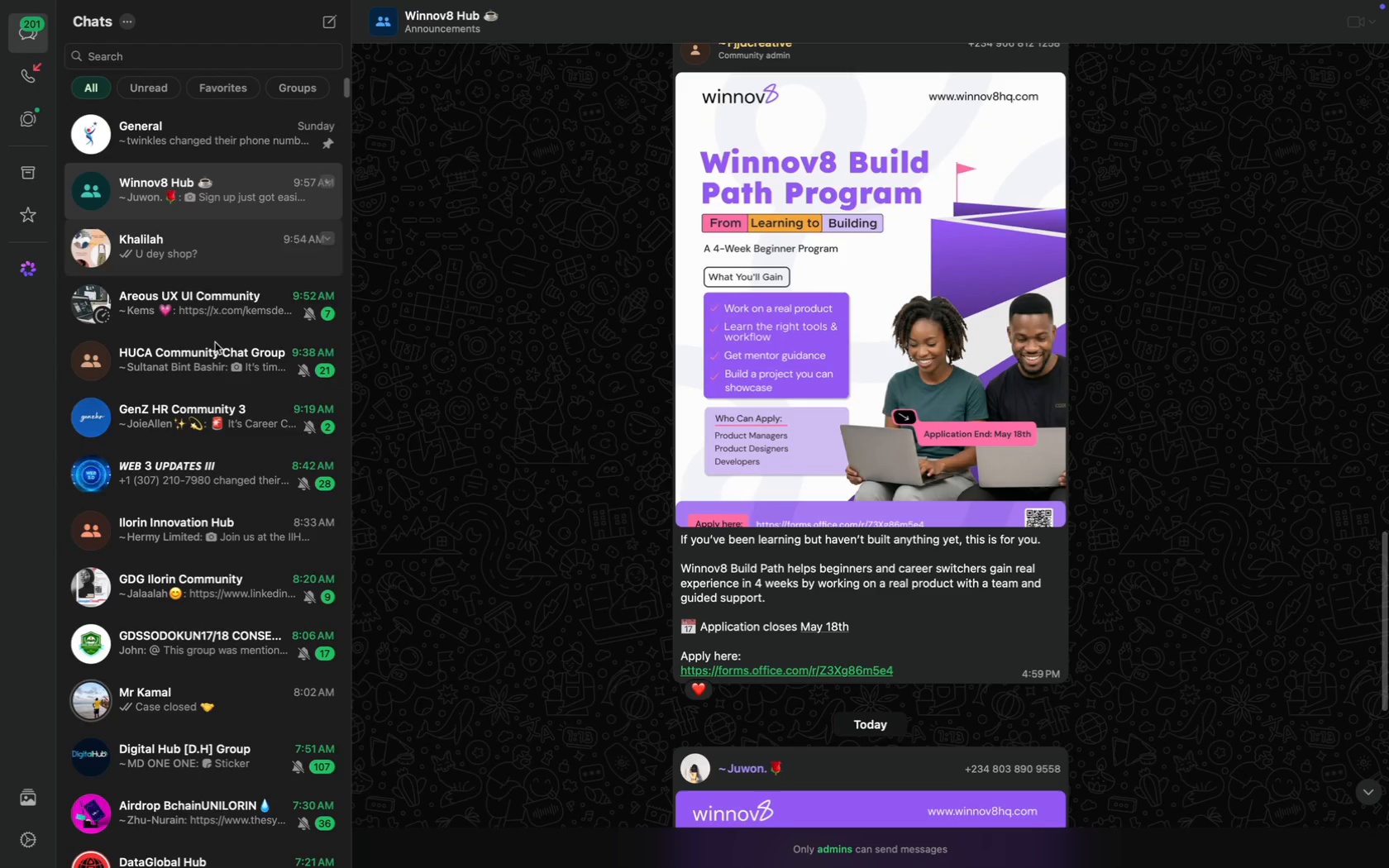 
key(CapsLock)
 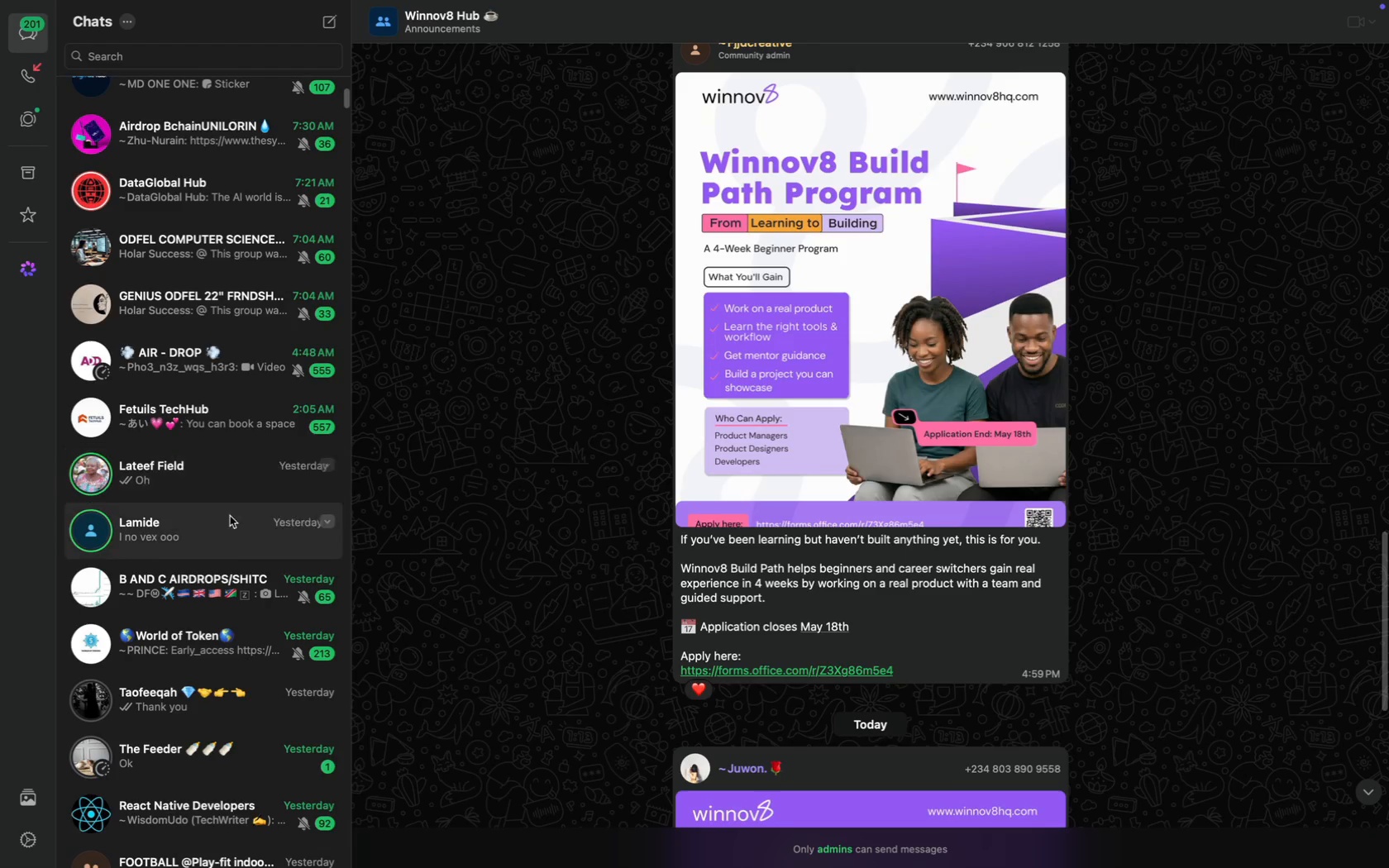 
scroll: coordinate [244, 549], scroll_direction: down, amount: 162.0
 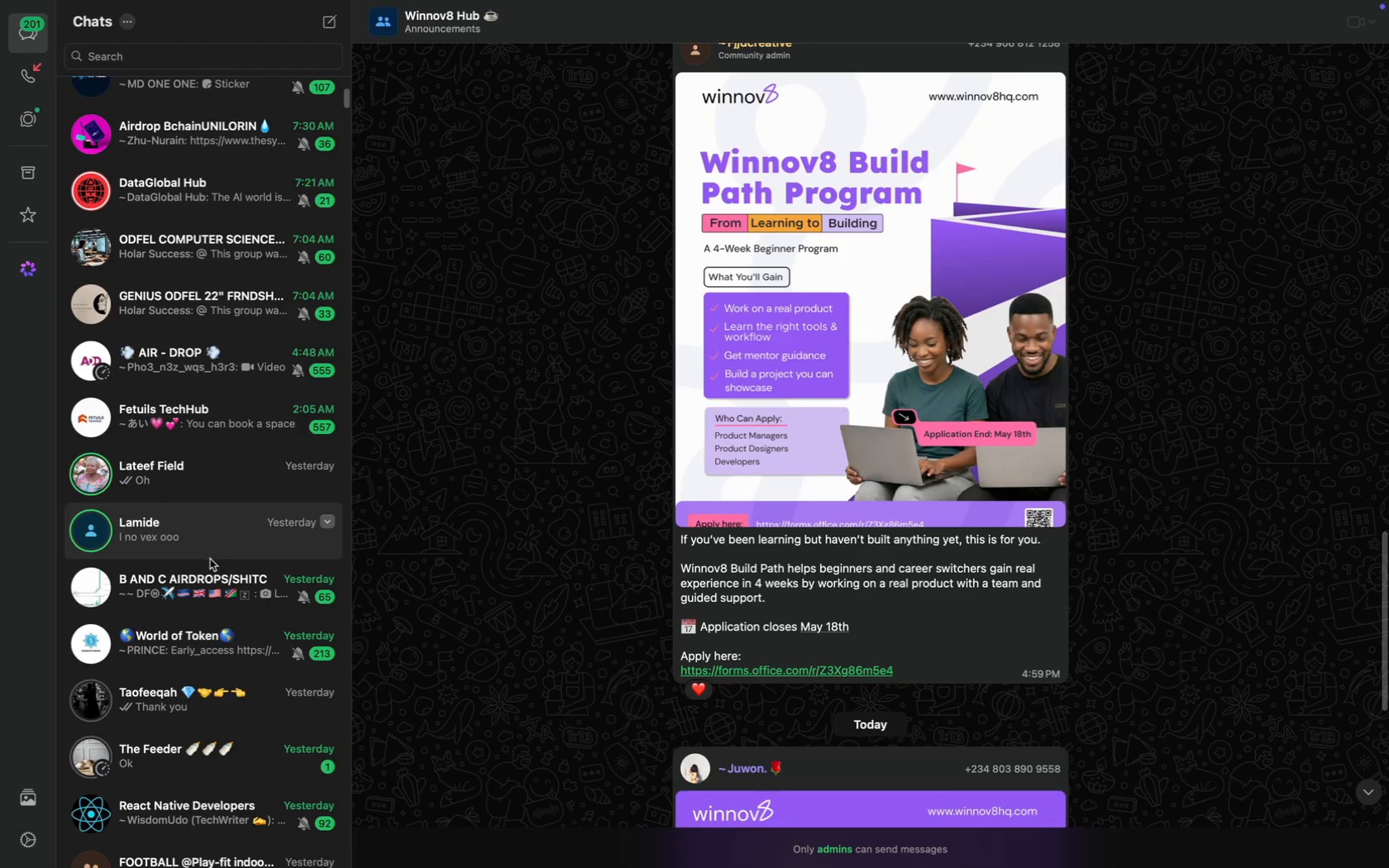 
left_click([215, 686])
 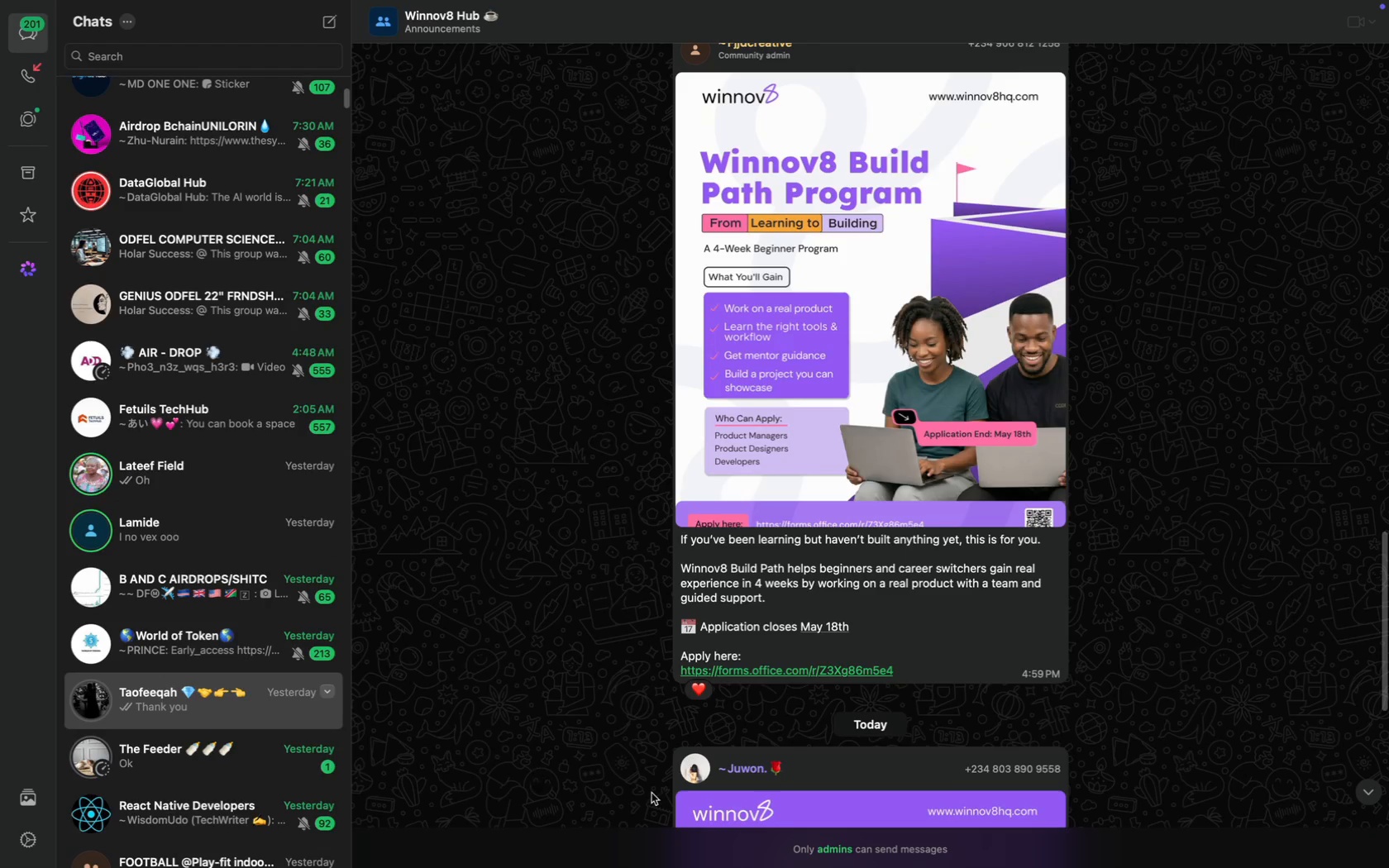 
key(H)
 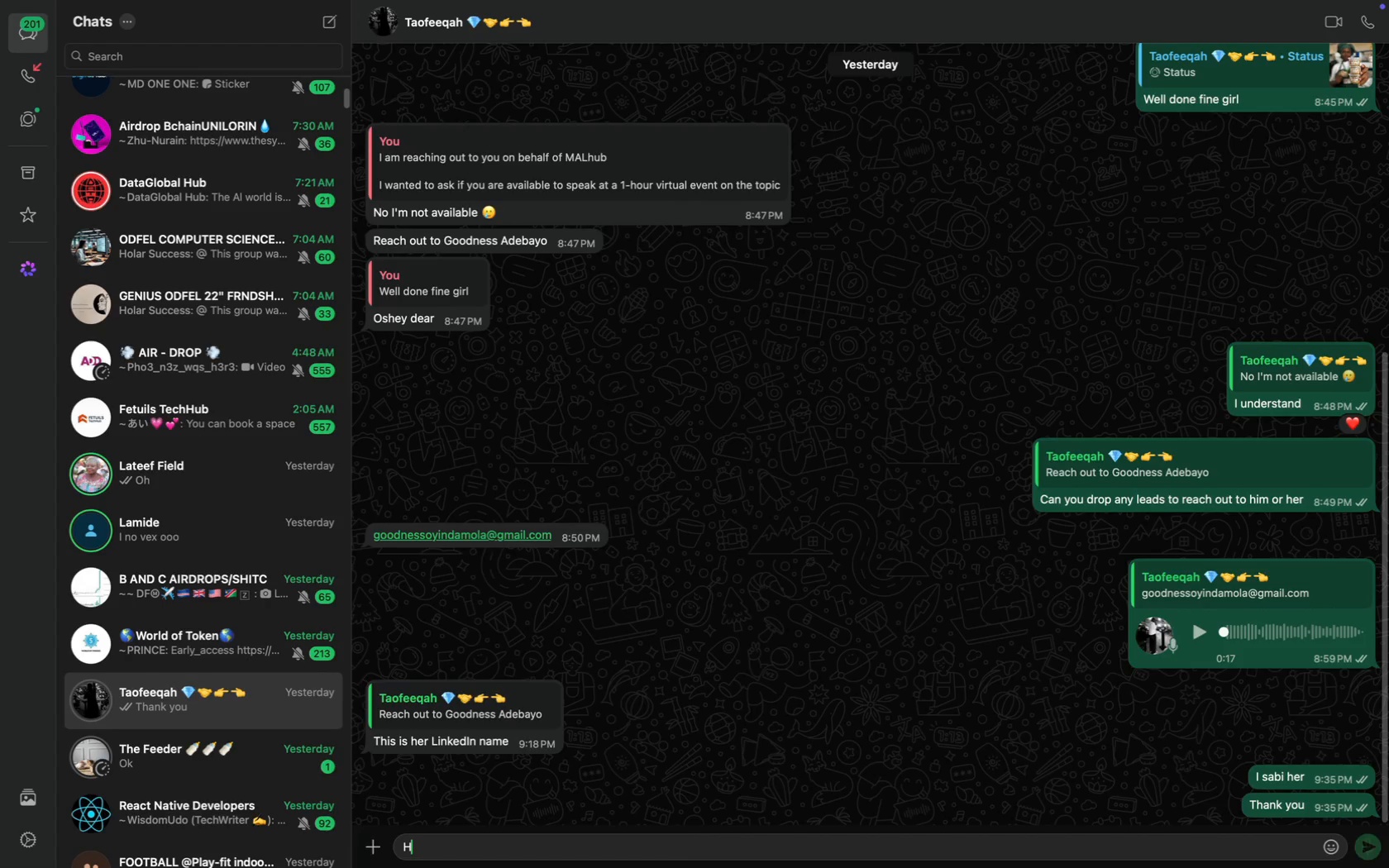 
key(CapsLock)
 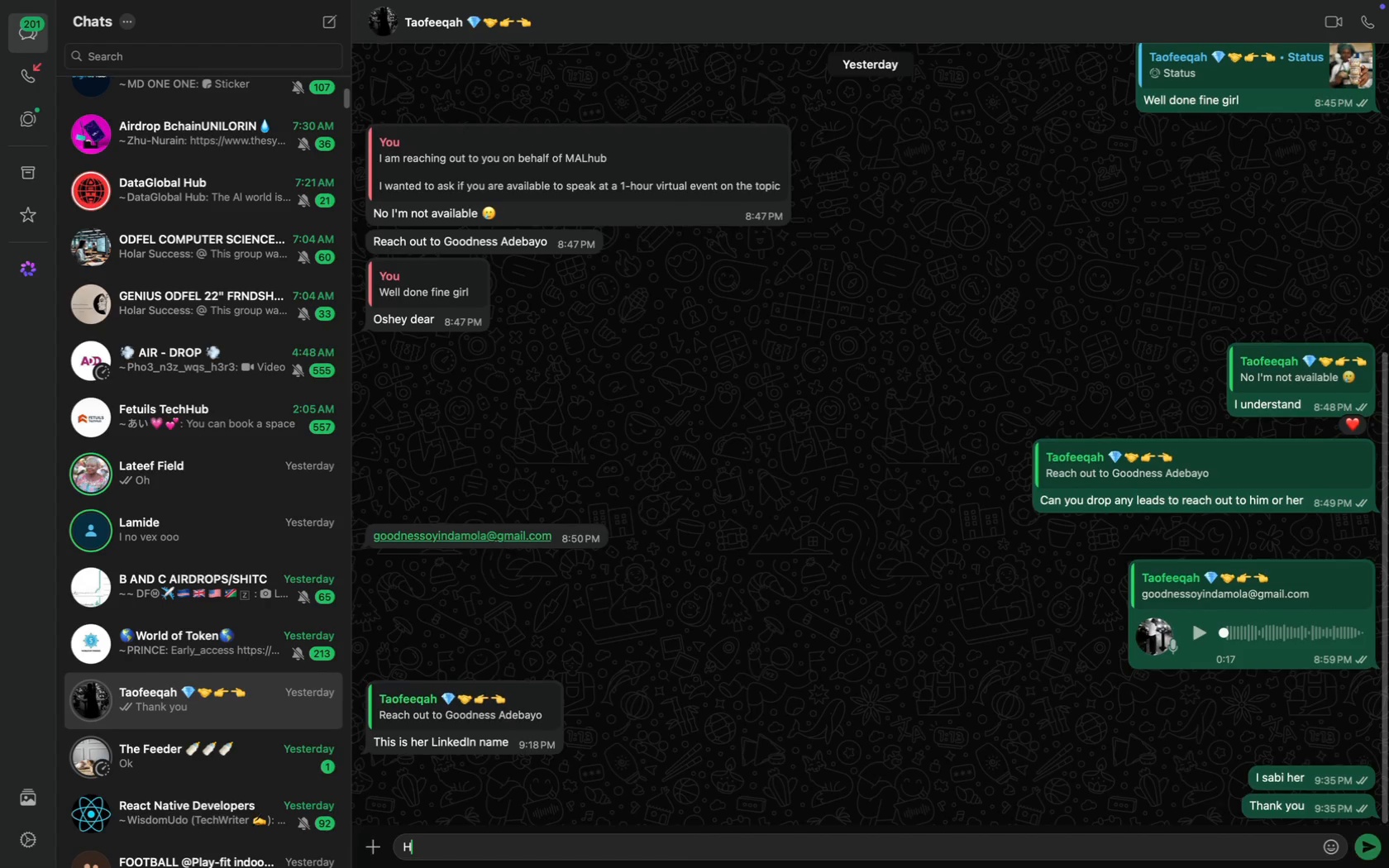 
key(I)
 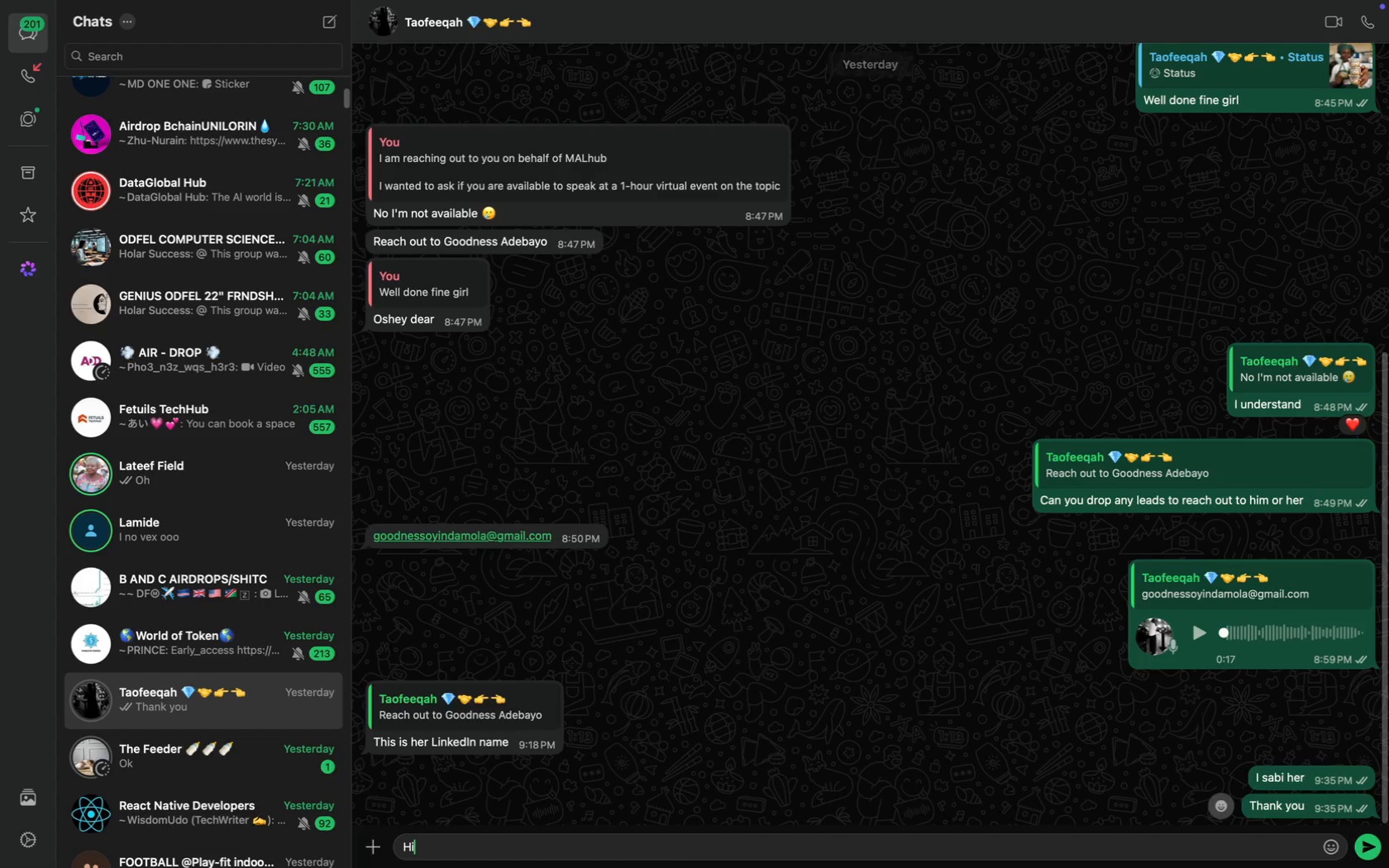 
key(Space)
 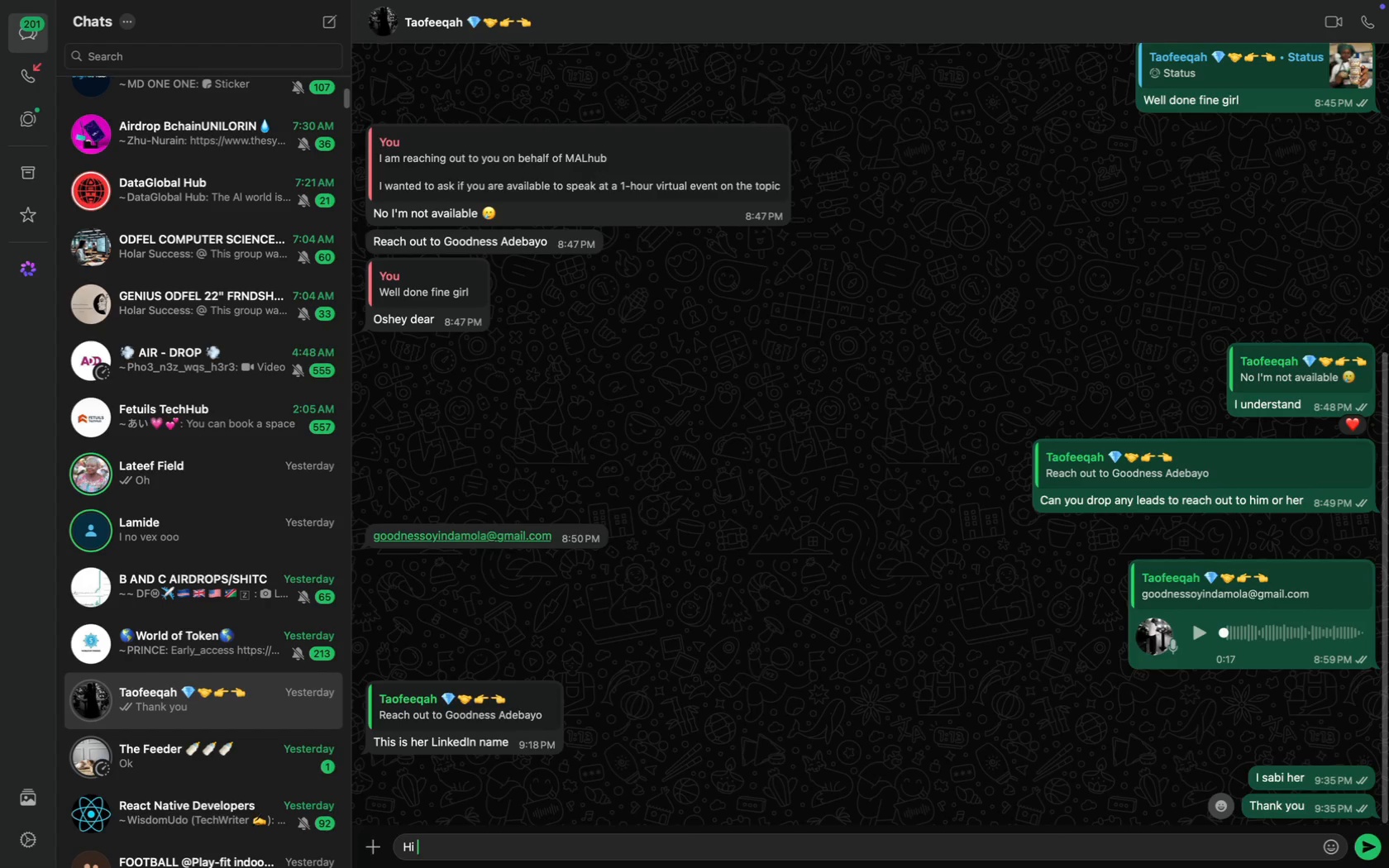 
scroll: coordinate [652, 793], scroll_direction: down, amount: 176.0
 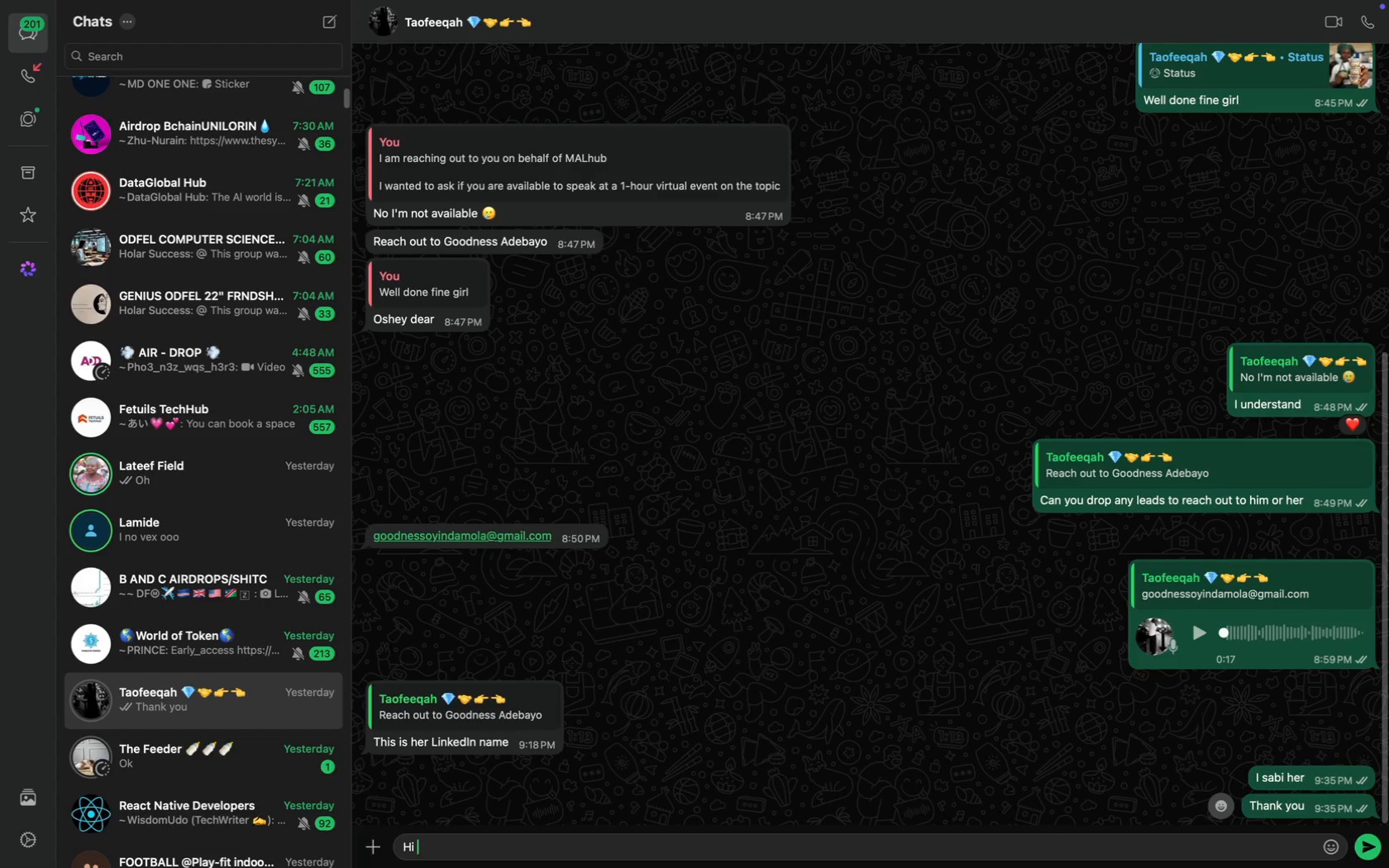 
key(Enter)
 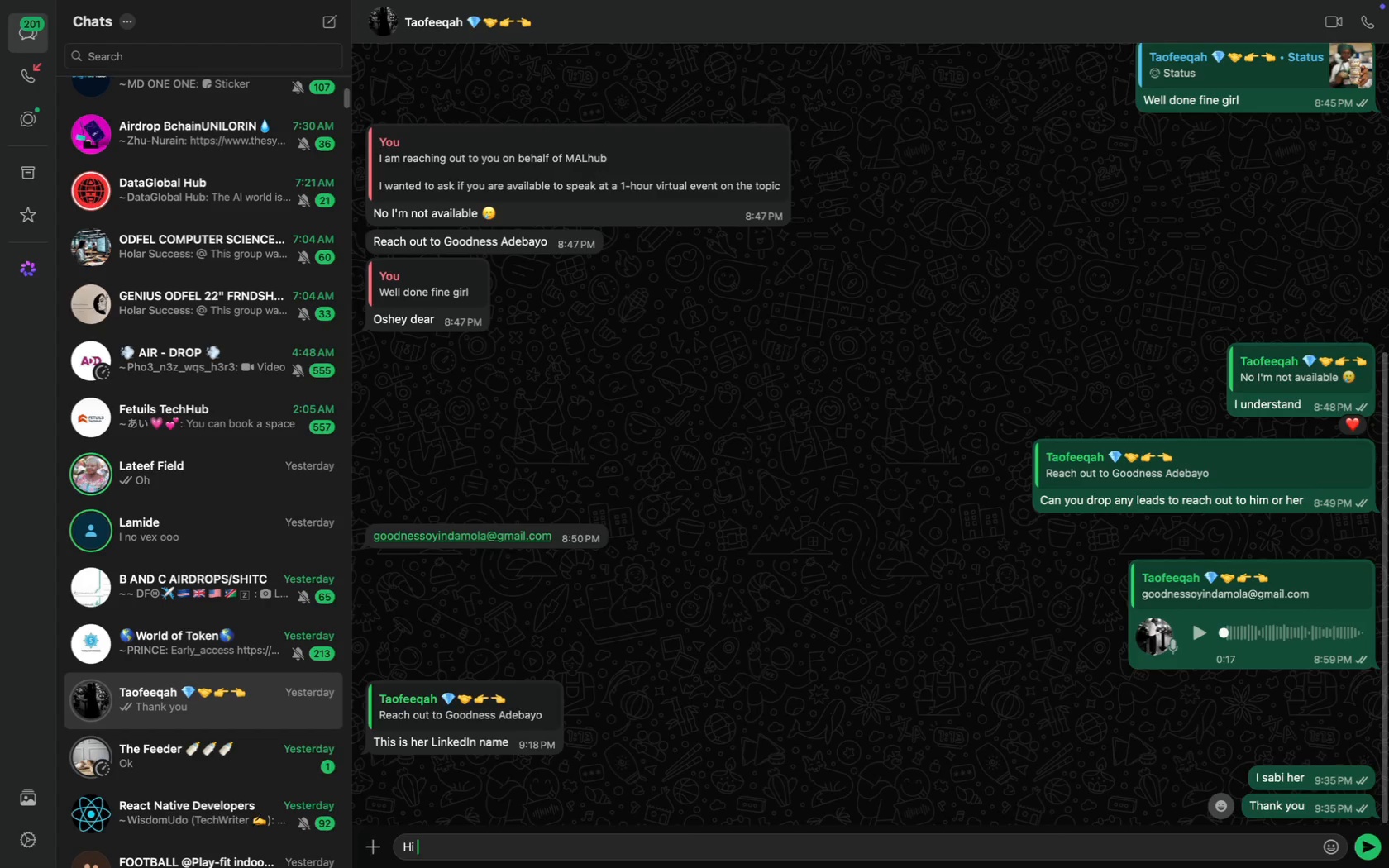 
type(Good morning )
 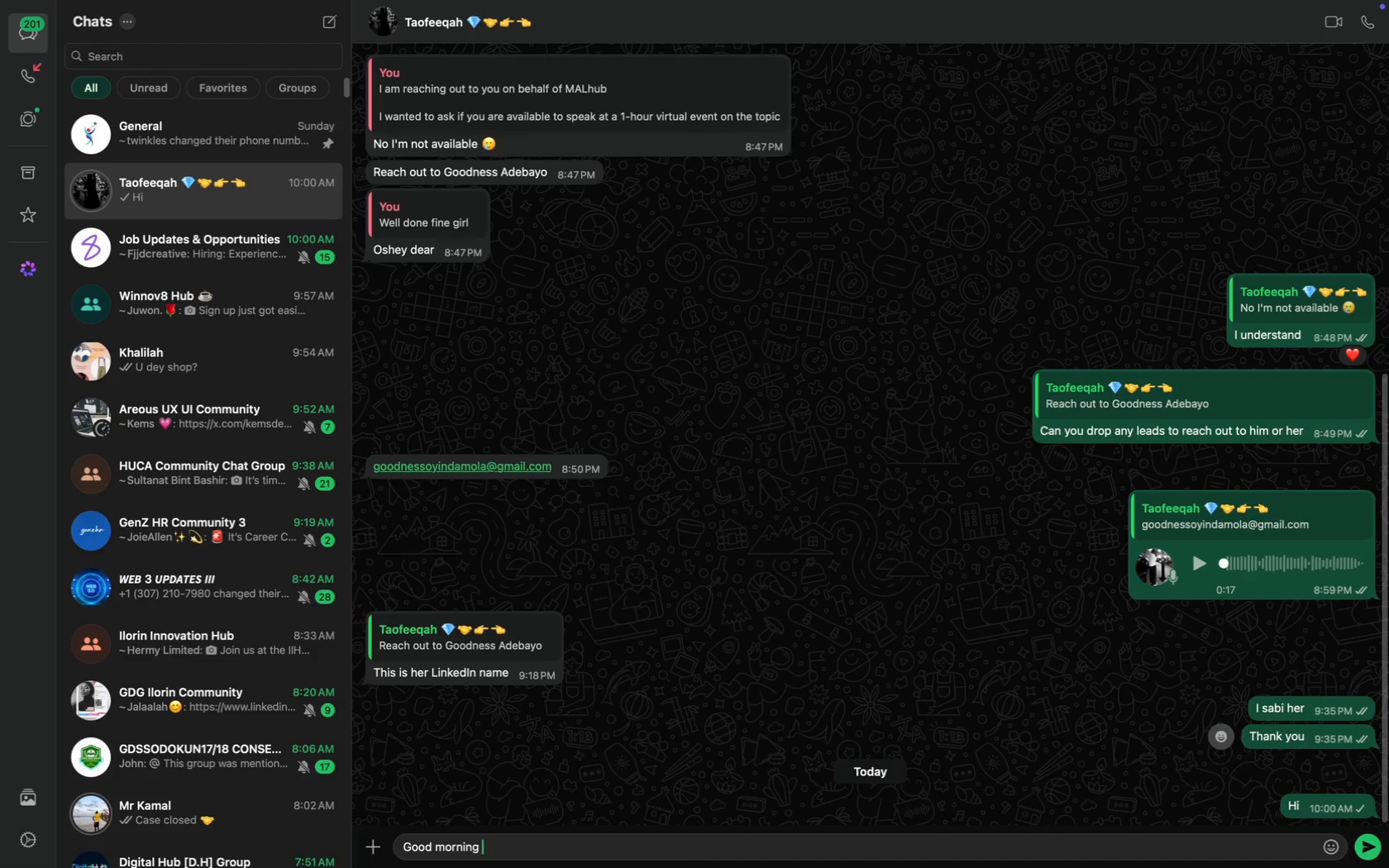 
key(Enter)
 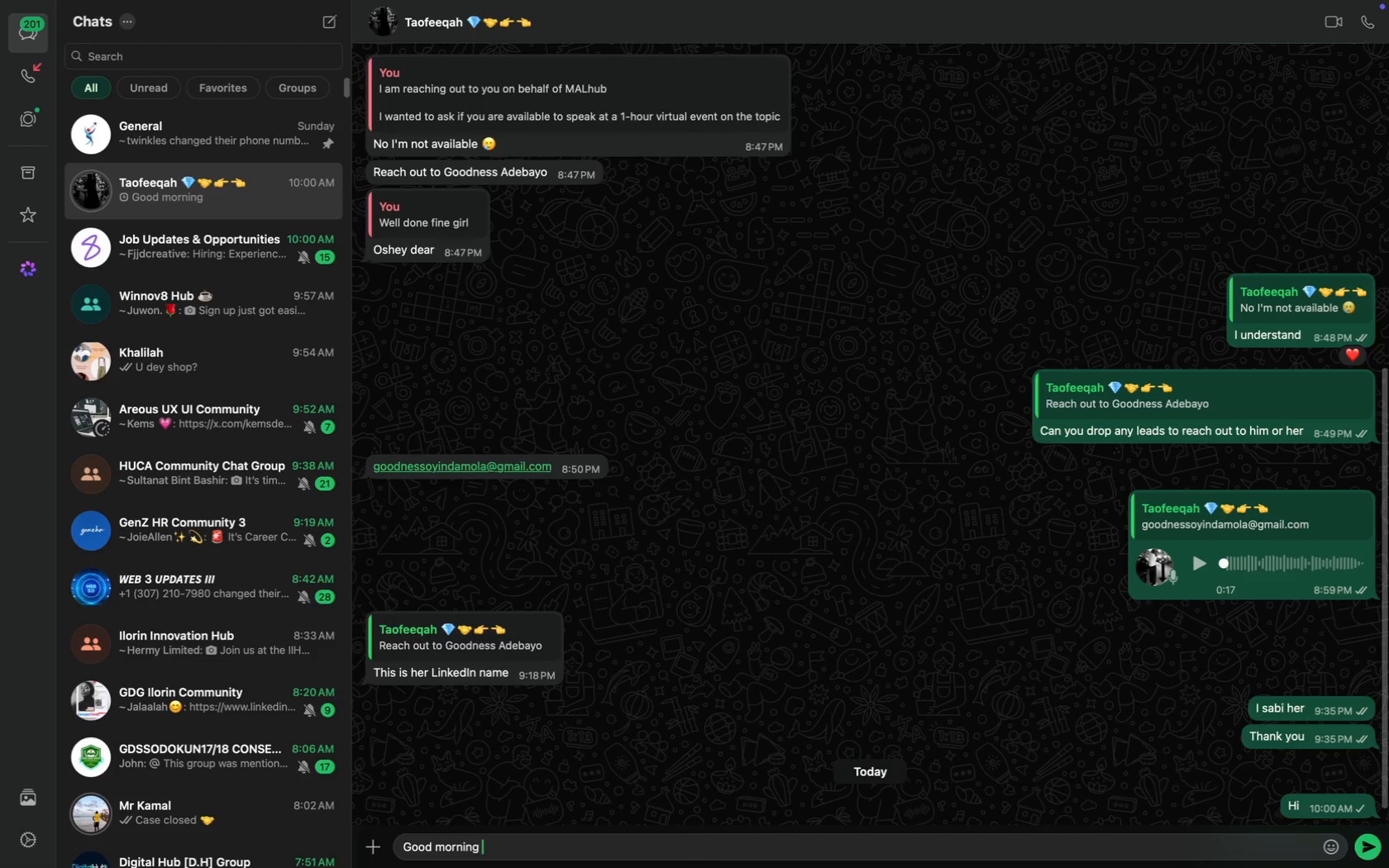 
type(Forwa)
 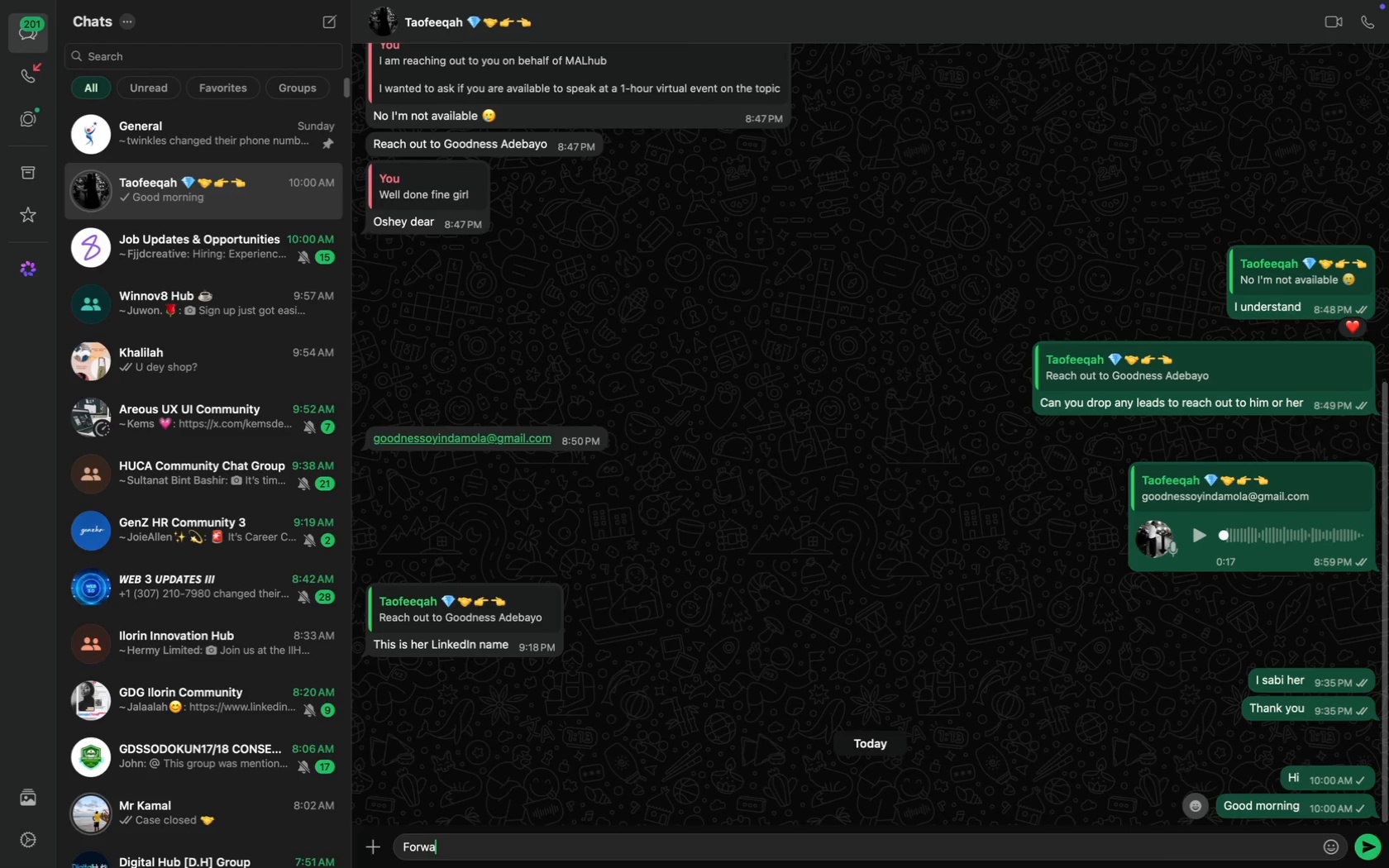 
key(Meta+CommandLeft)
 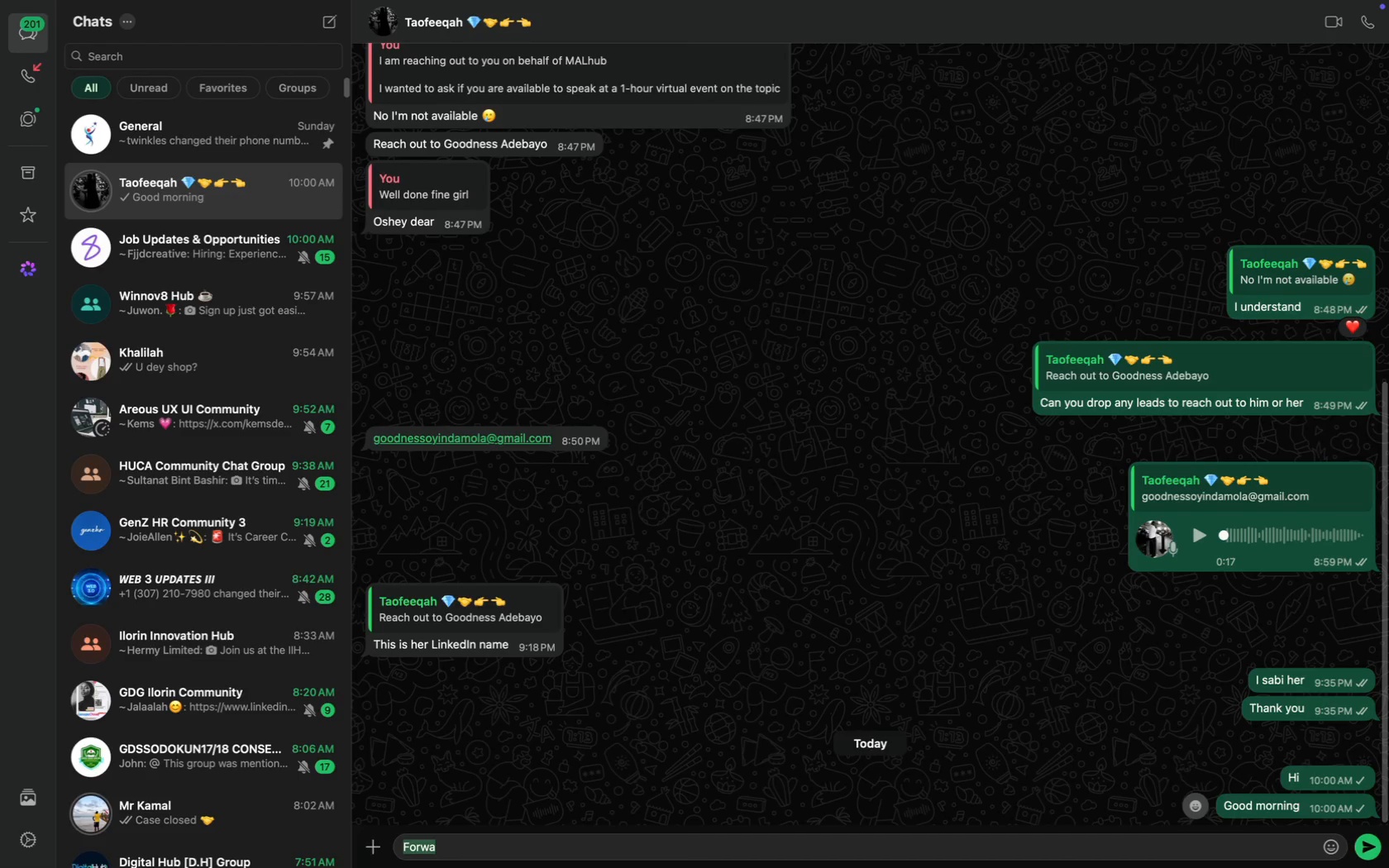 
key(Meta+A)
 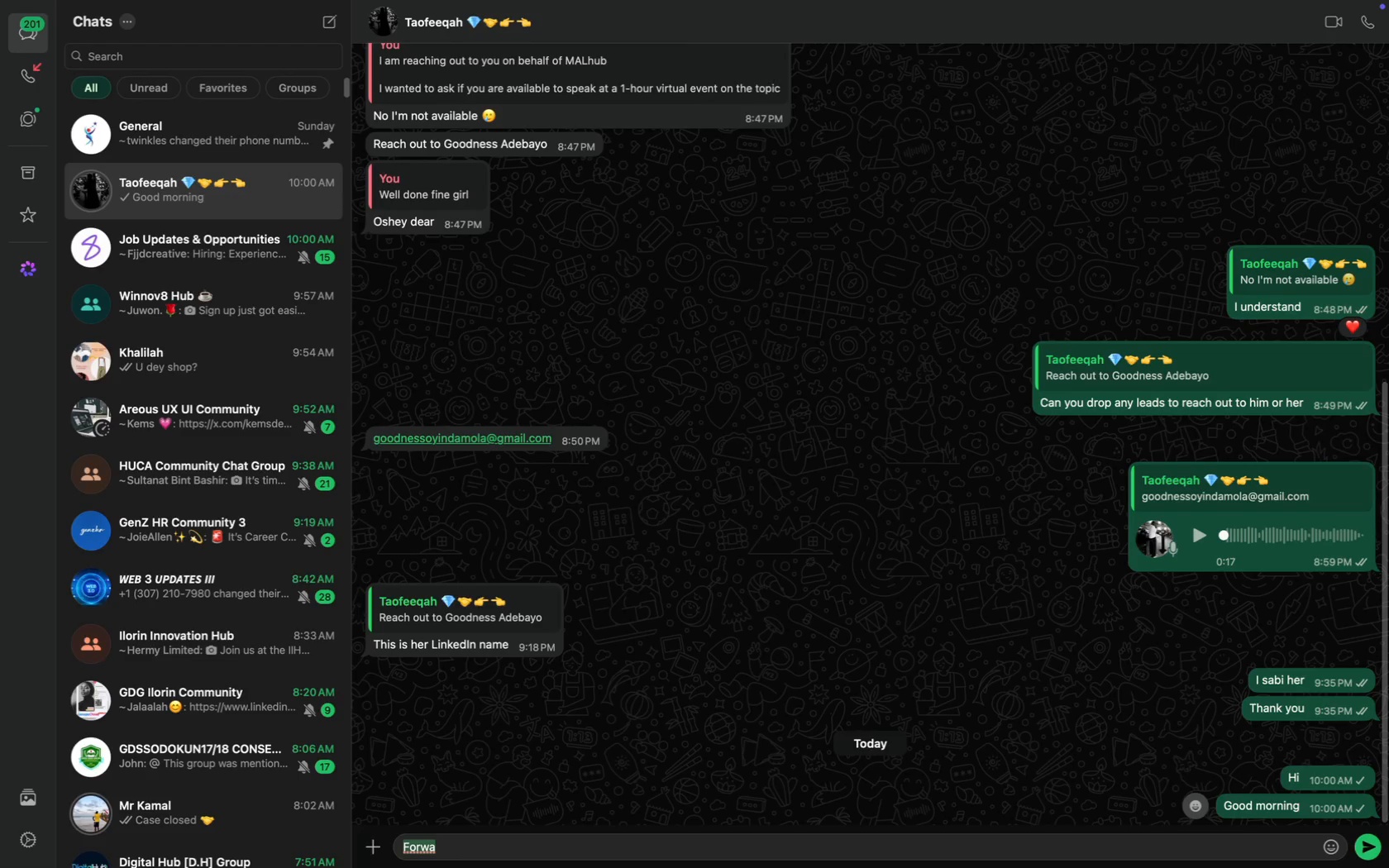 
key(CapsLock)
 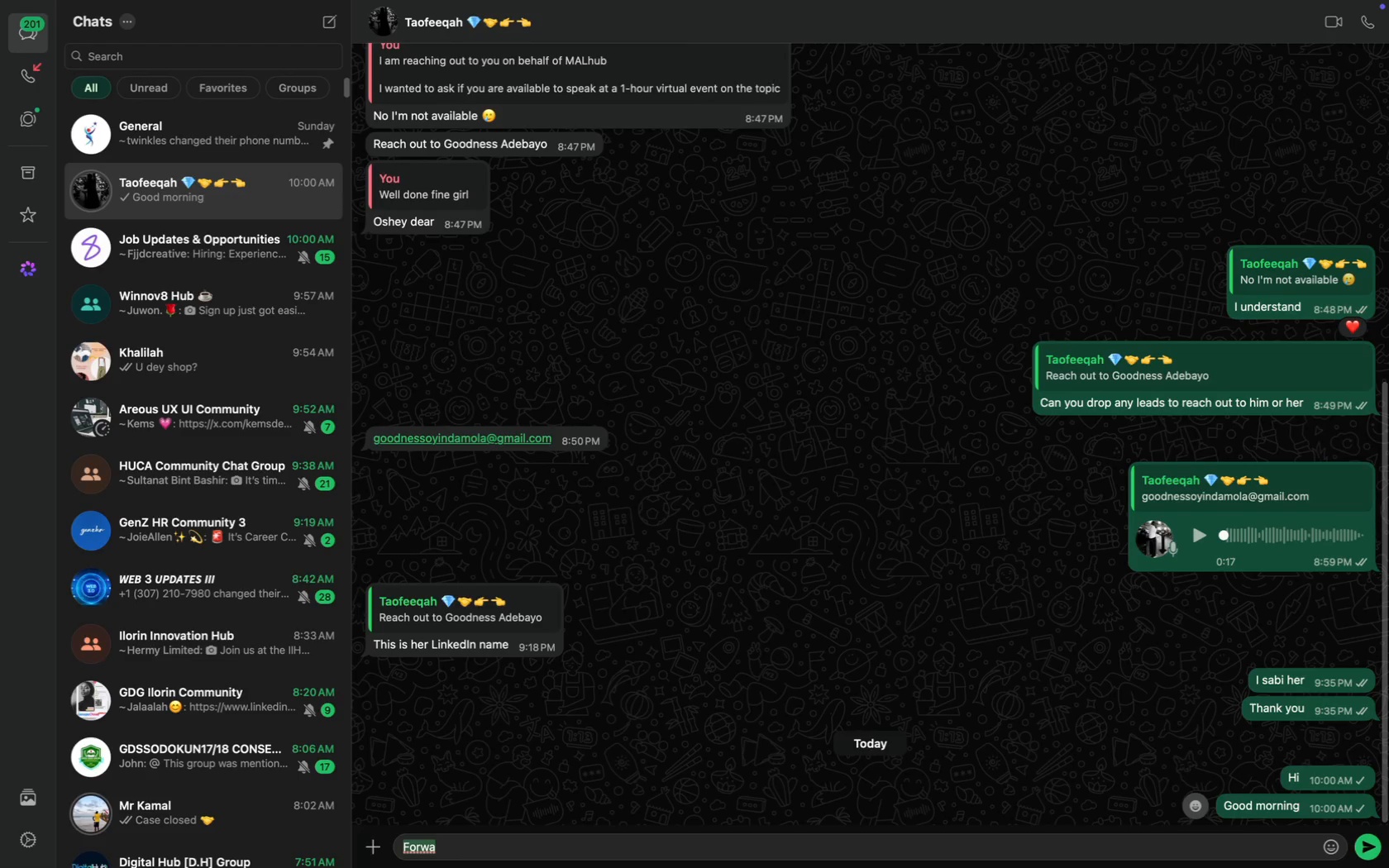 
key(Backspace)
 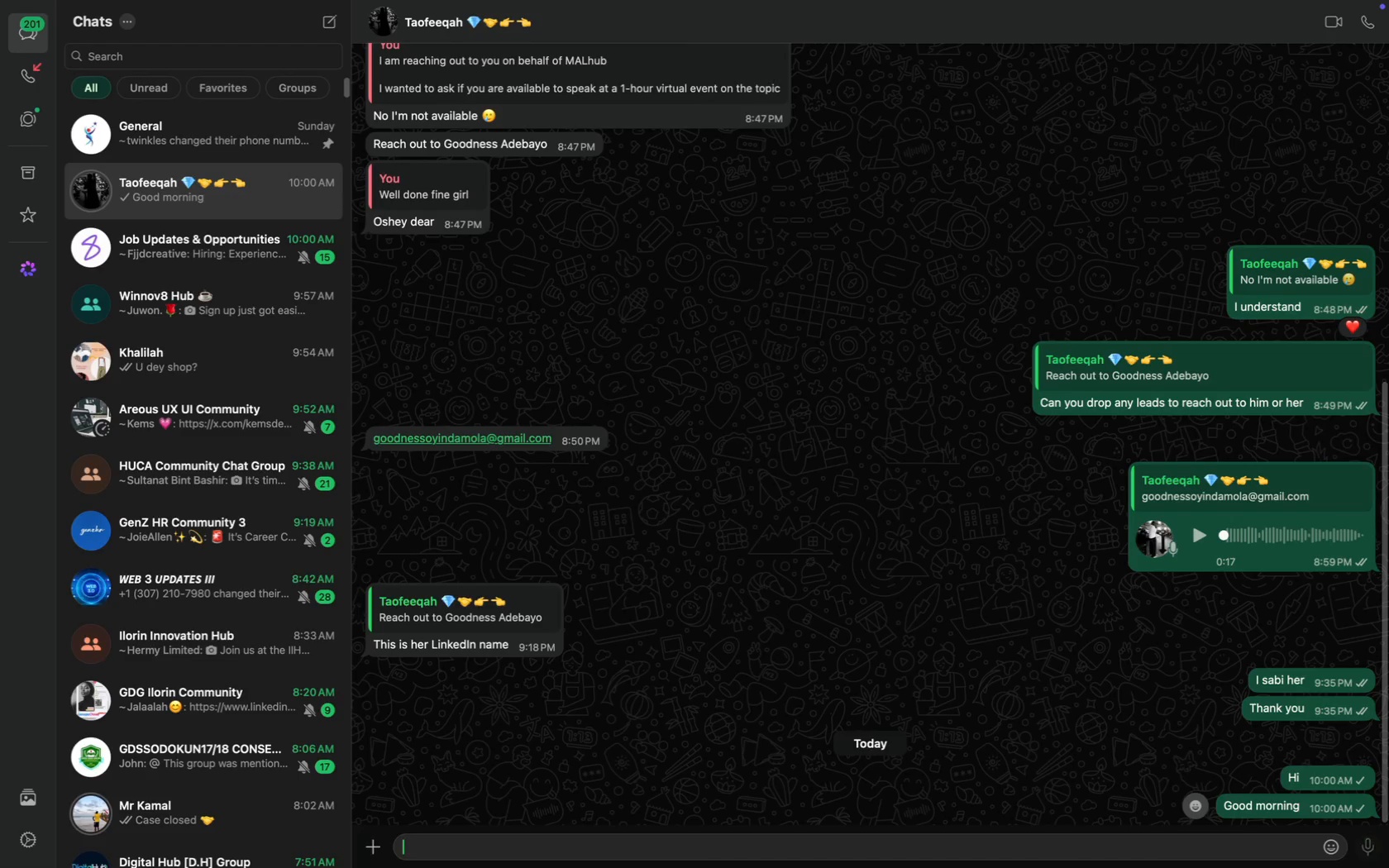 
key(Backspace)
 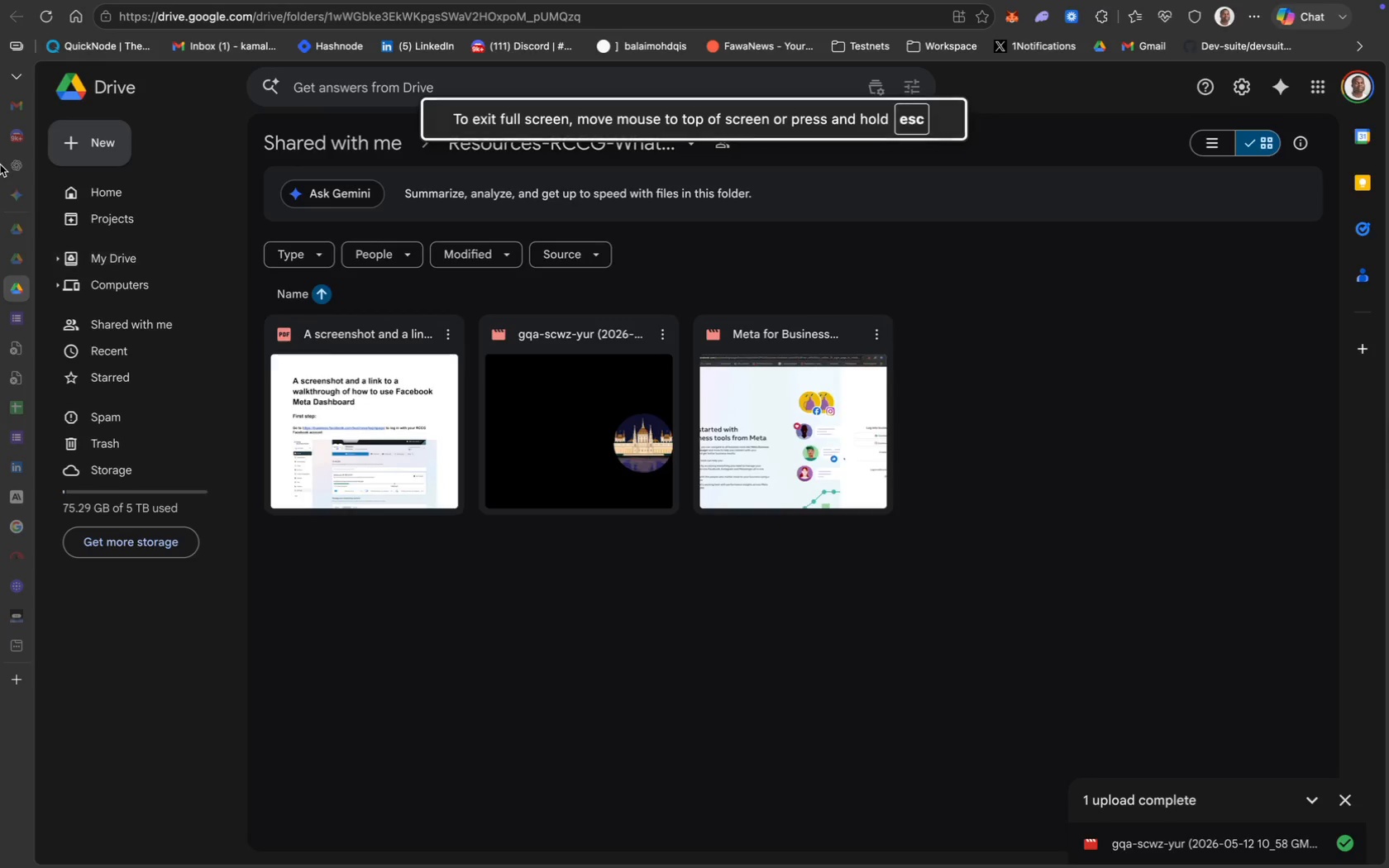 
wait(8.08)
 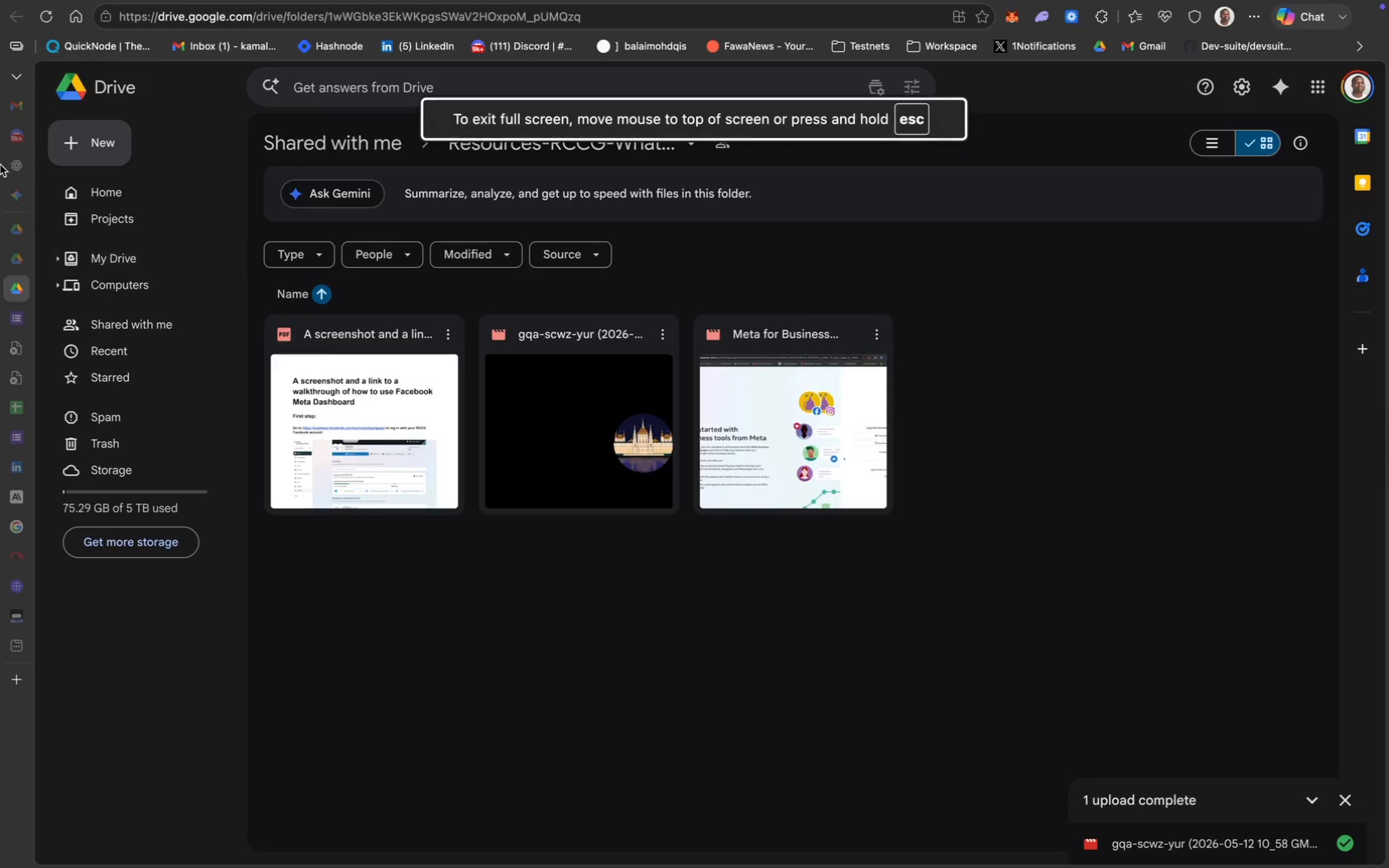 
mouse_move([818, 108])
 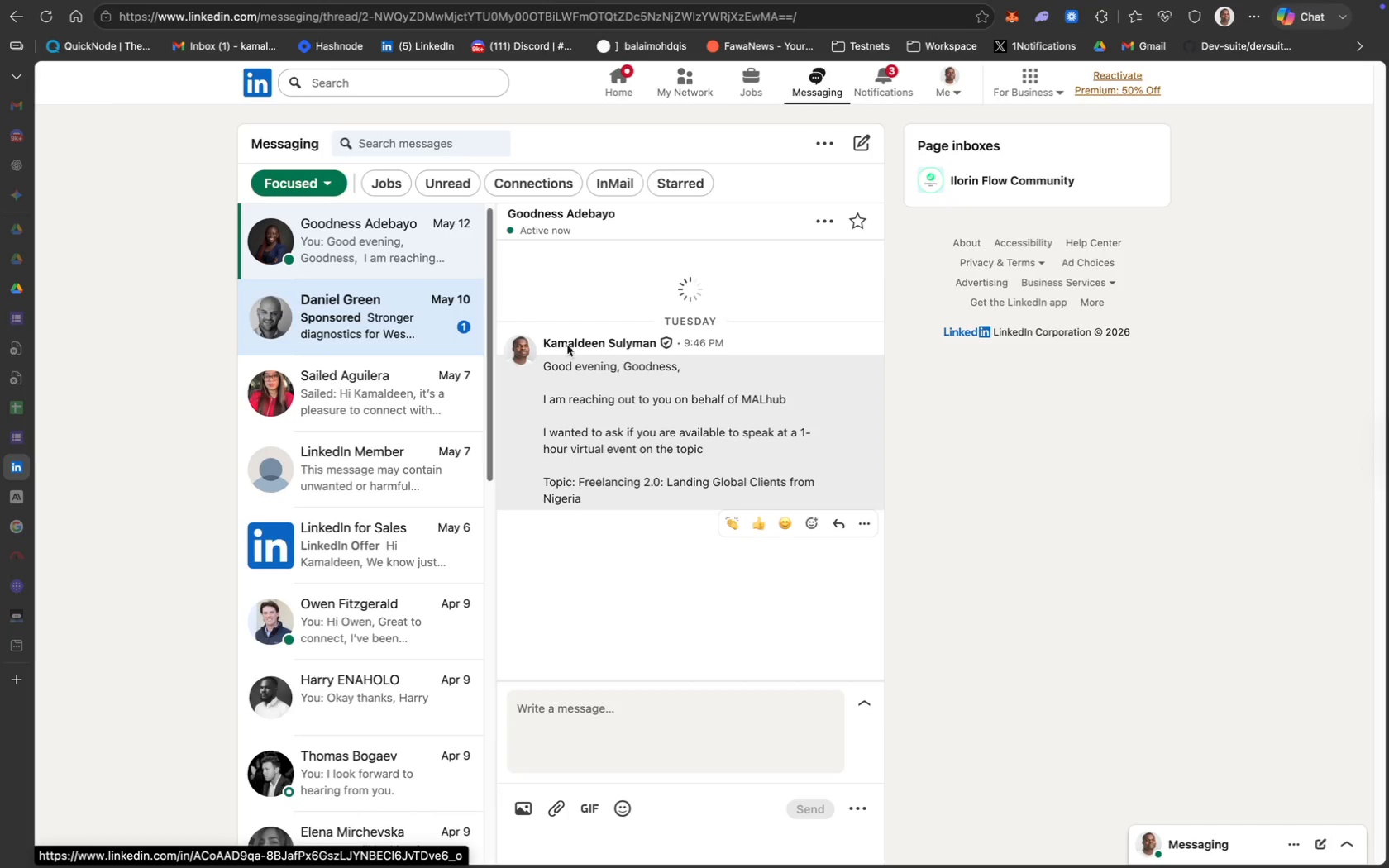 
wait(7.44)
 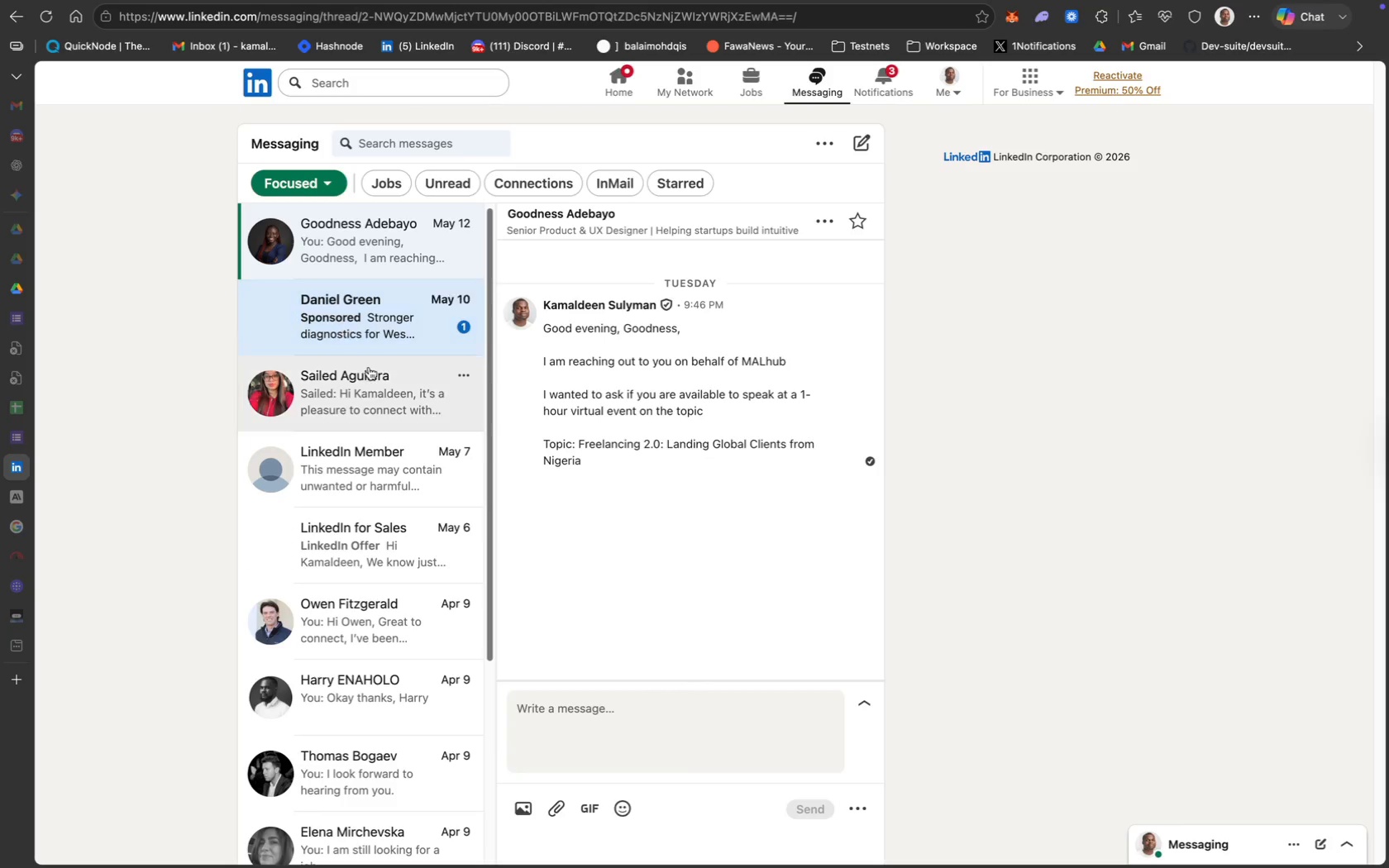 
left_click([558, 715])
 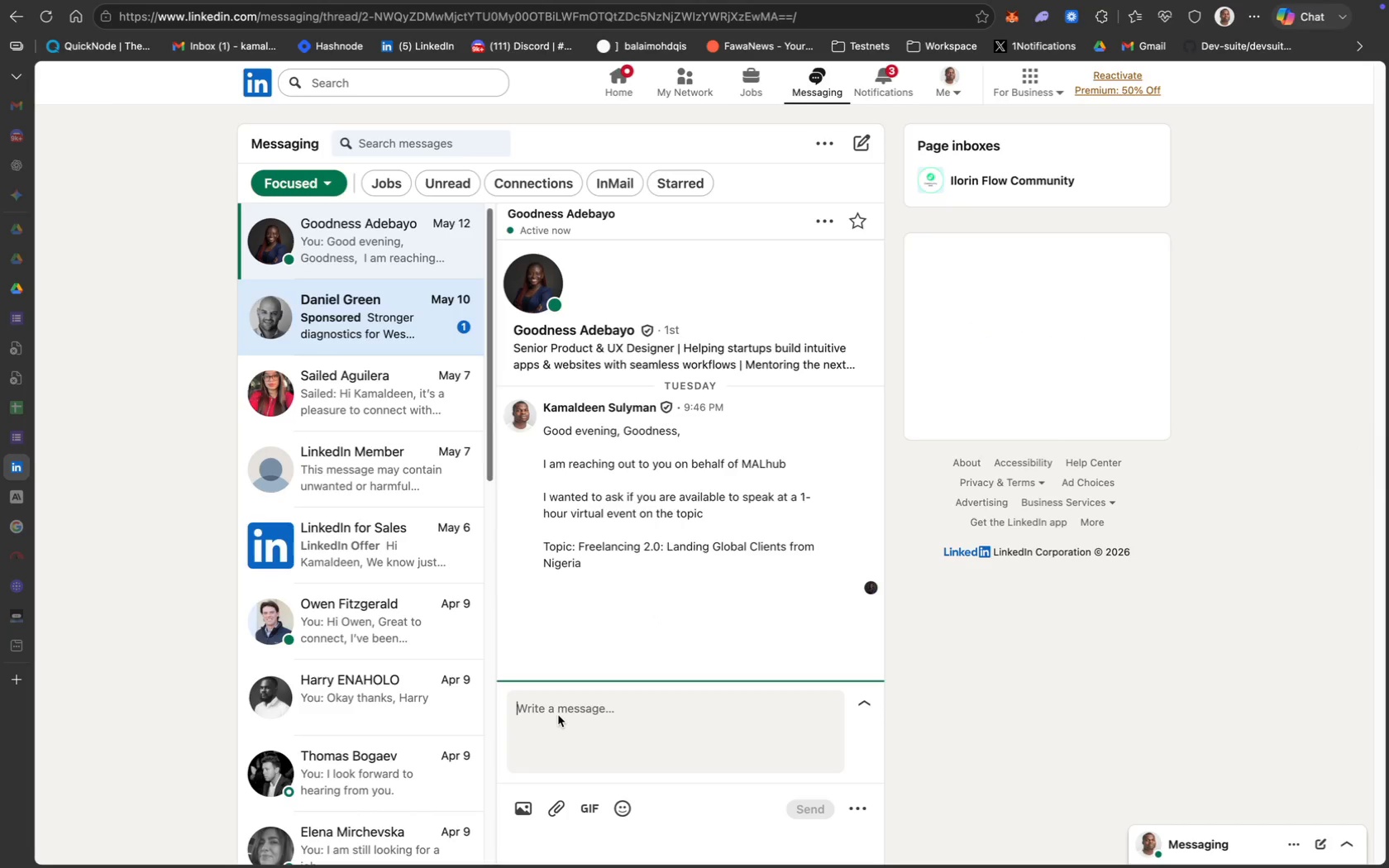 
type(Good morning )
key(Backspace)
type(M)
key(Backspace)
type(, Goodne)
key(Backspace)
 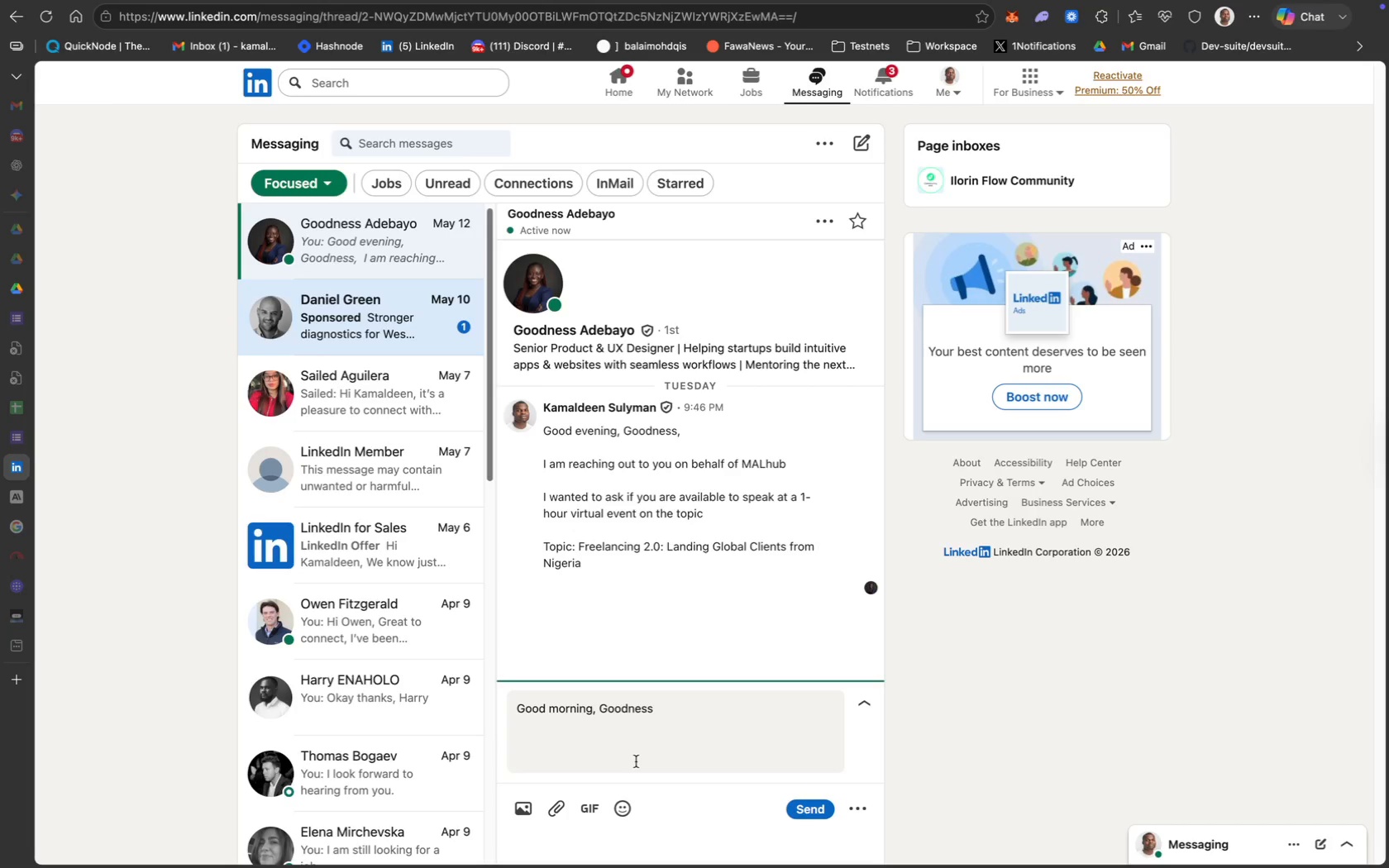 
wait(5.78)
 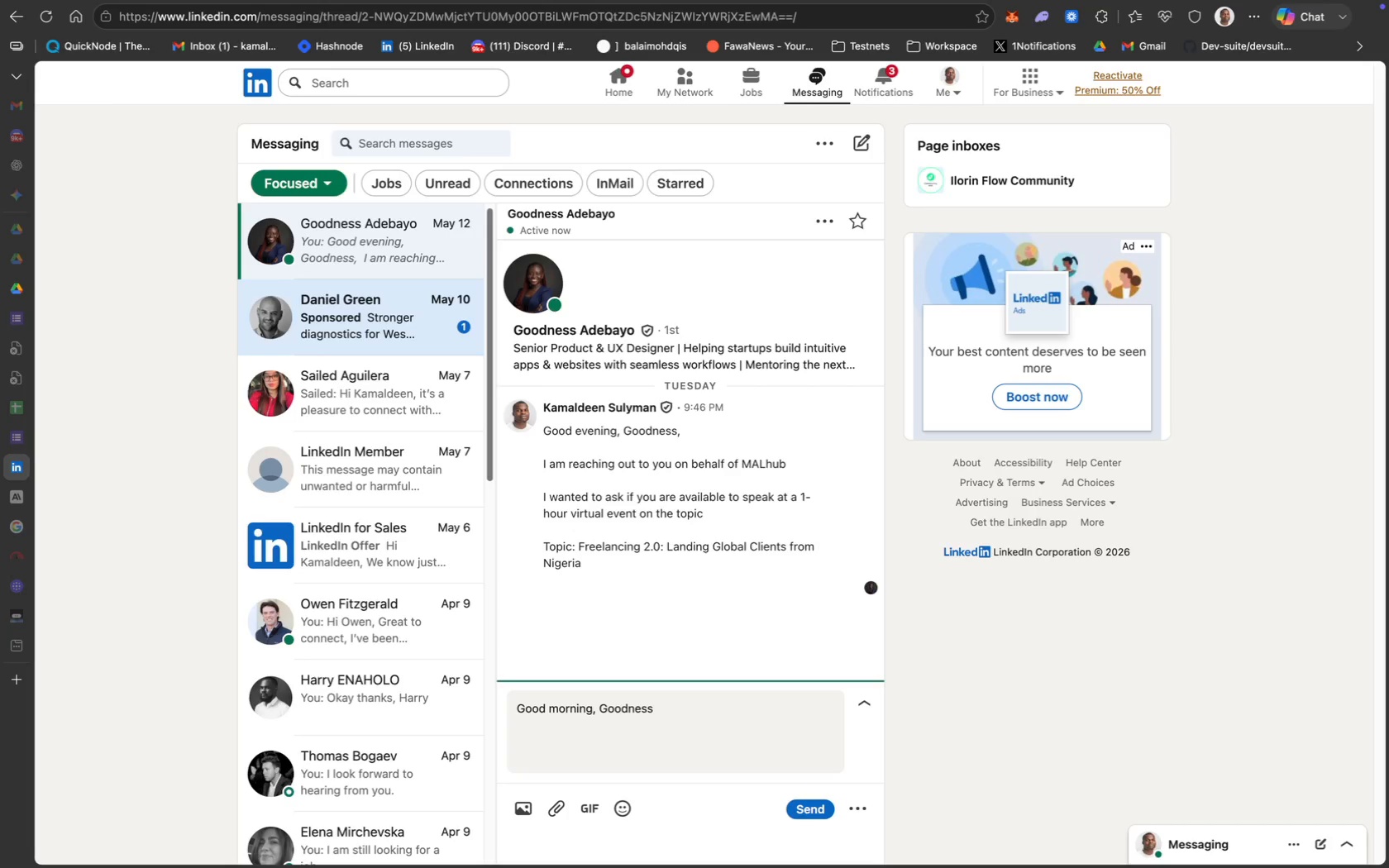 
key(ArrowRight)
 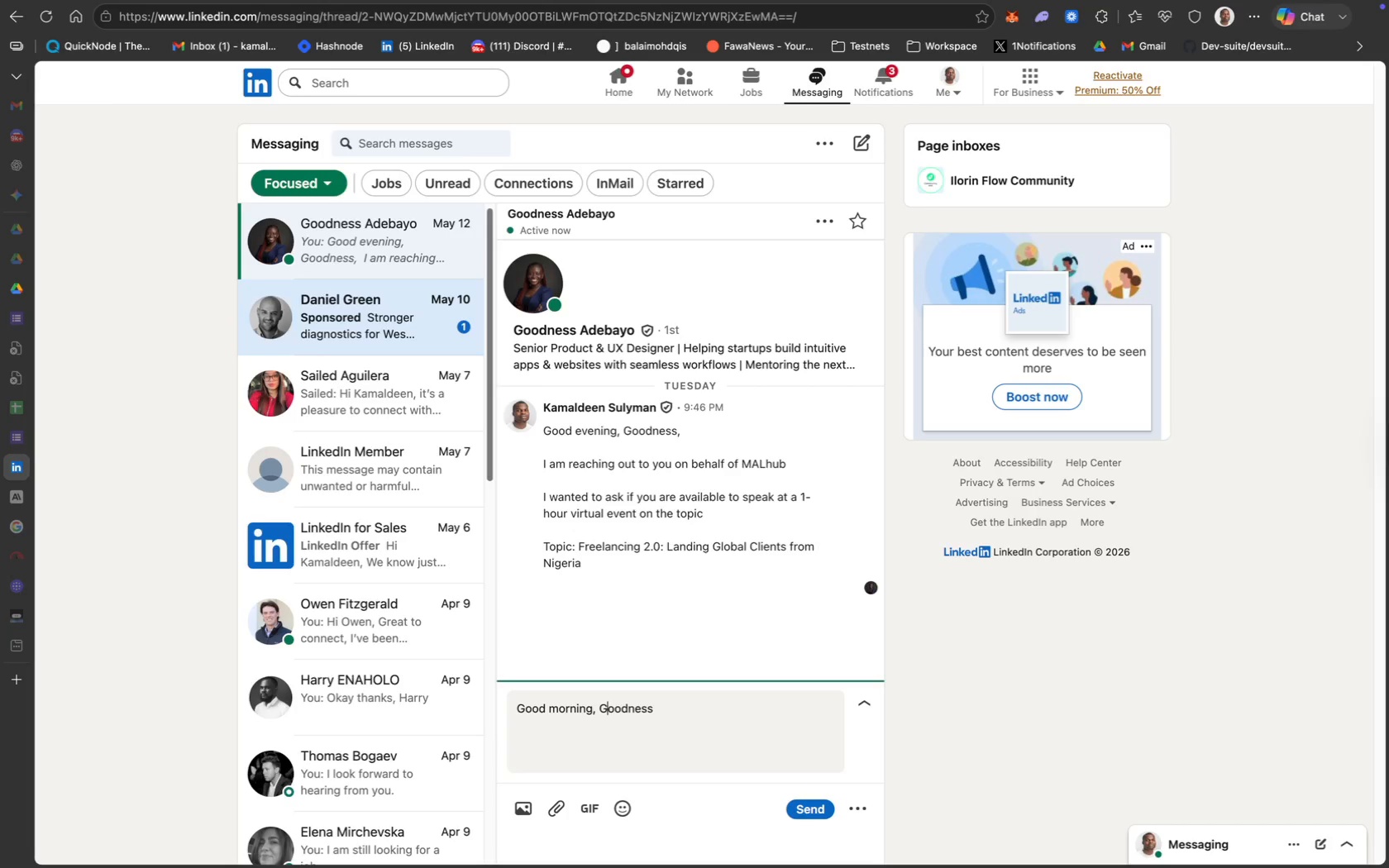 
key(Enter)
 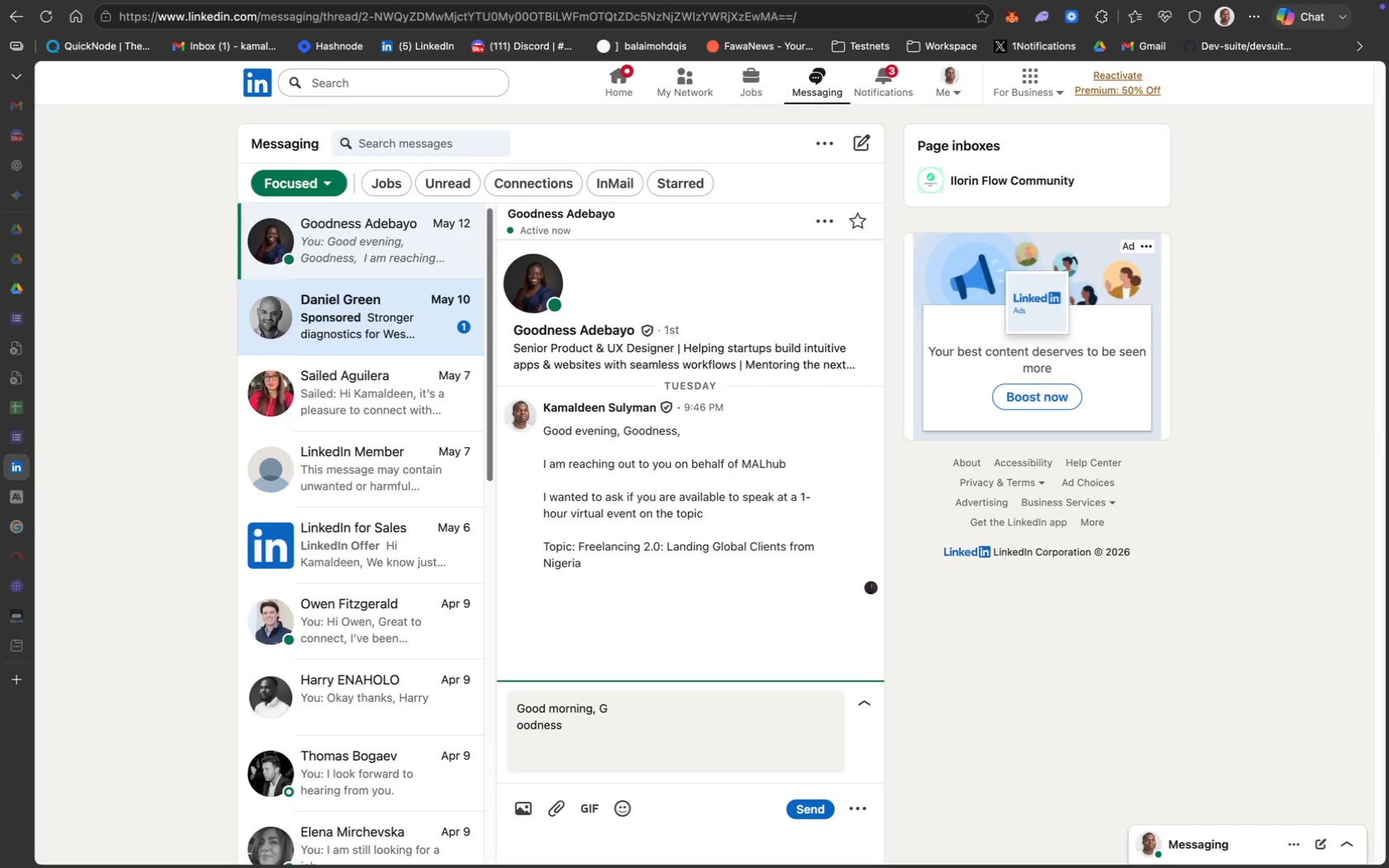 
key(Backspace)
 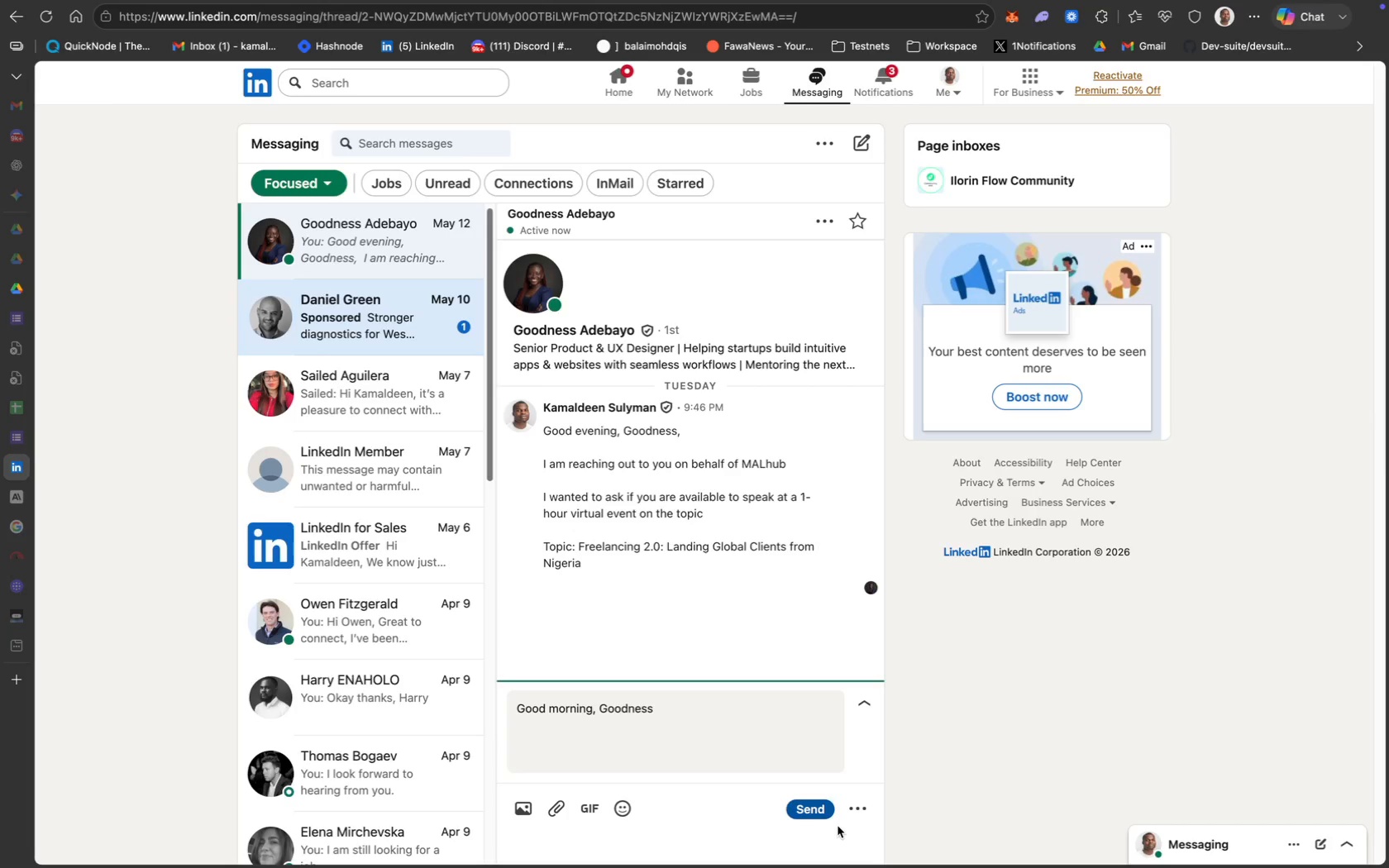 
left_click([814, 808])
 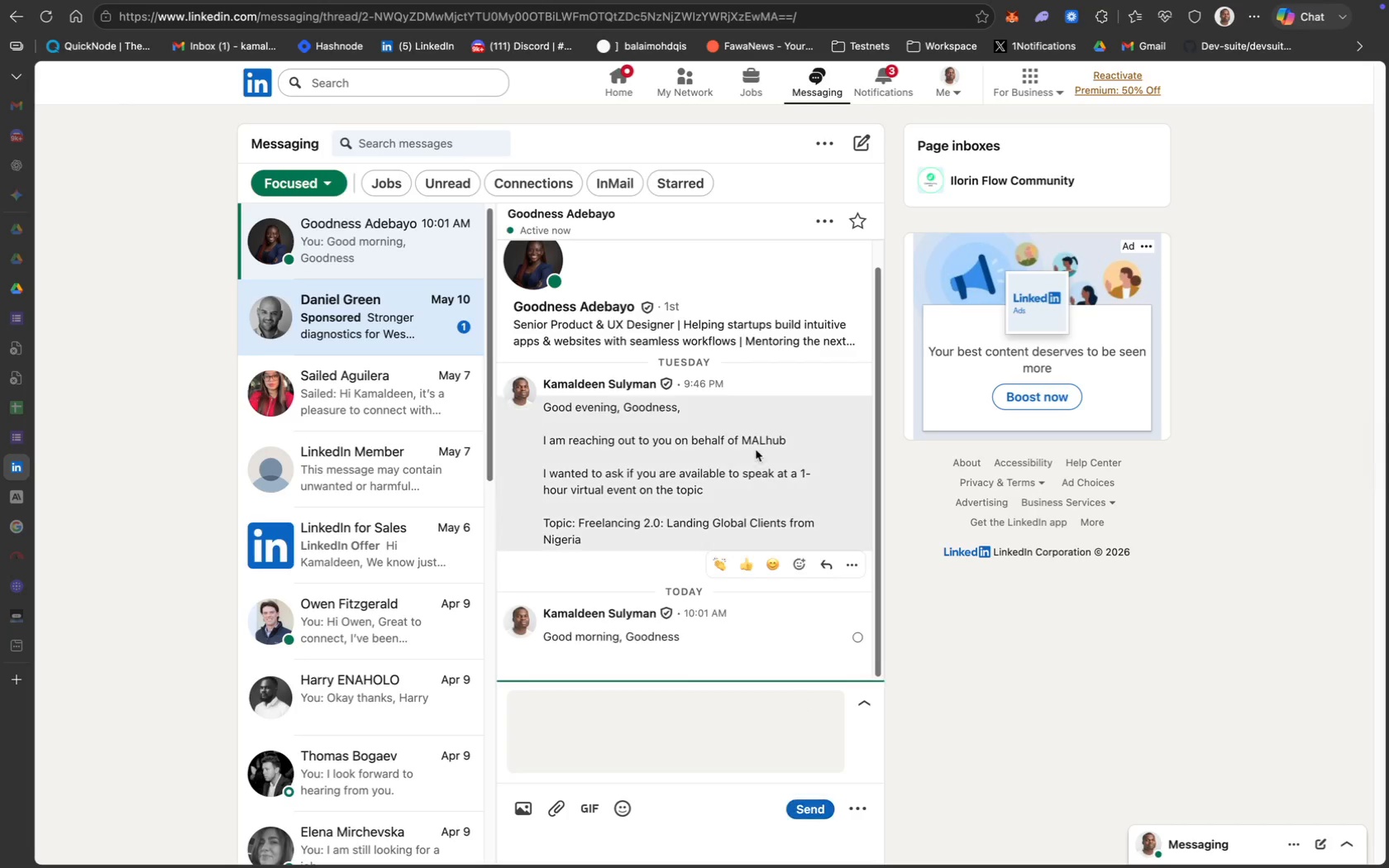 
scroll: coordinate [756, 450], scroll_direction: down, amount: 44.0
 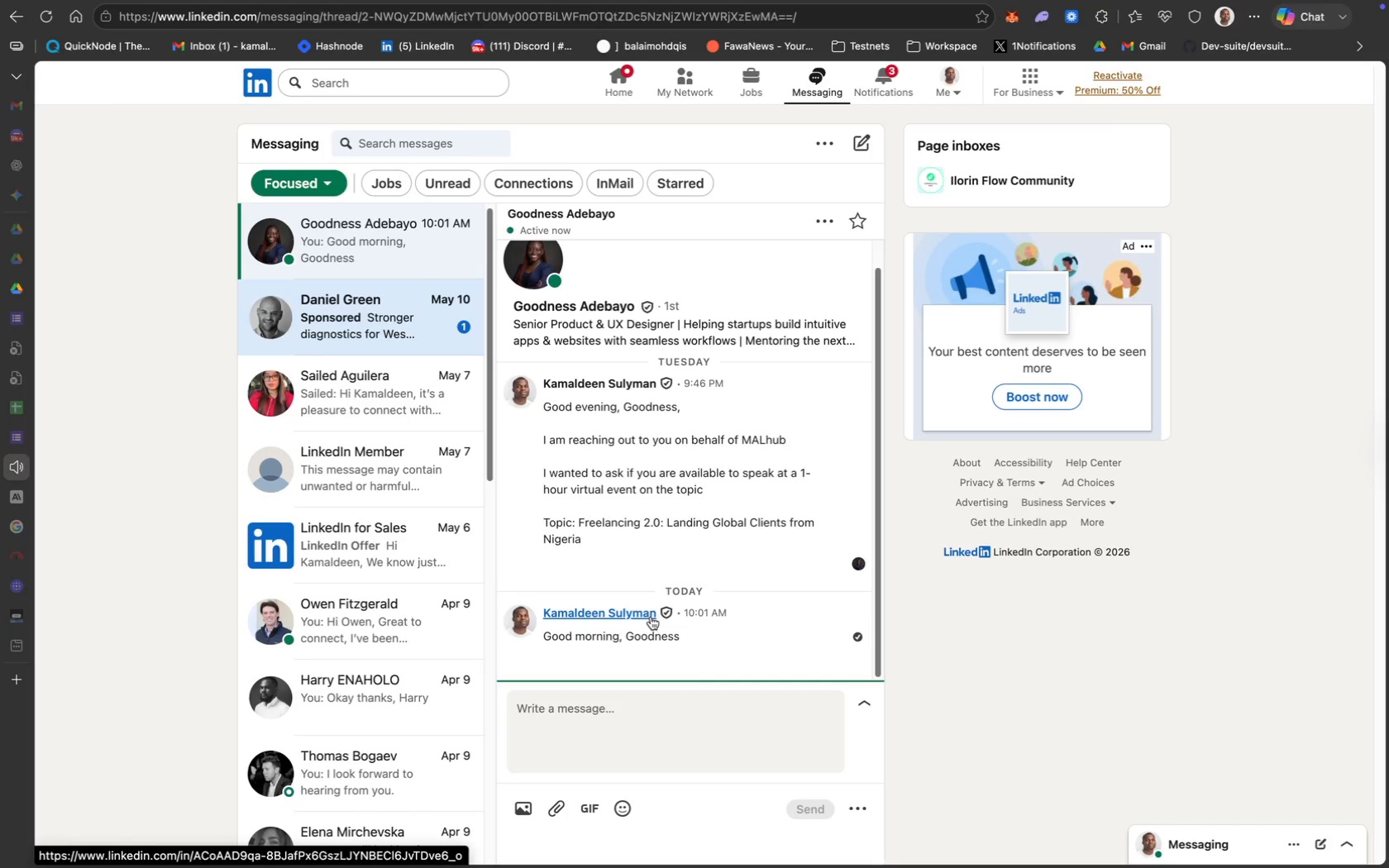 
scroll: coordinate [788, 526], scroll_direction: up, amount: 13.0
 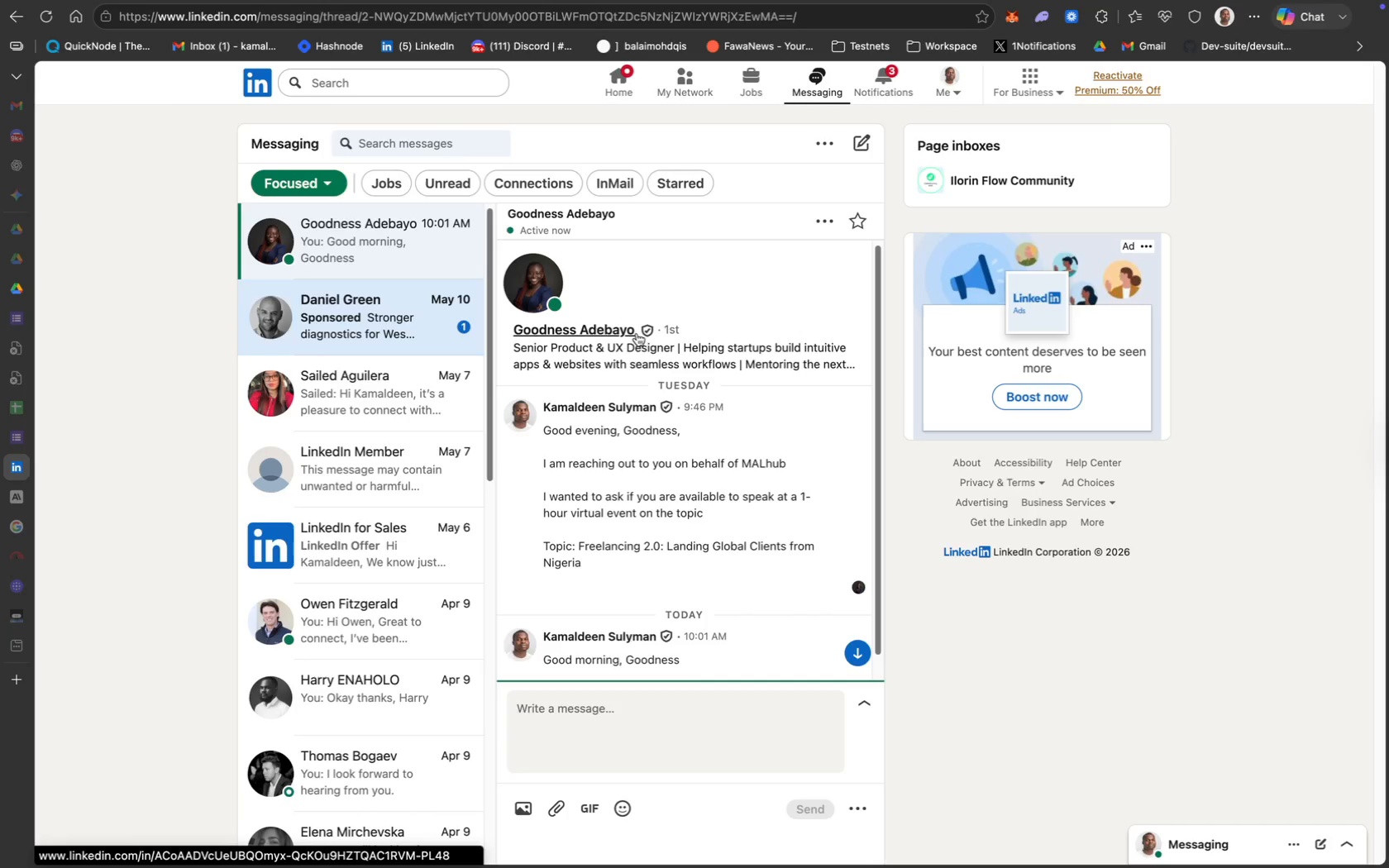 
scroll: coordinate [640, 625], scroll_direction: down, amount: 37.0
 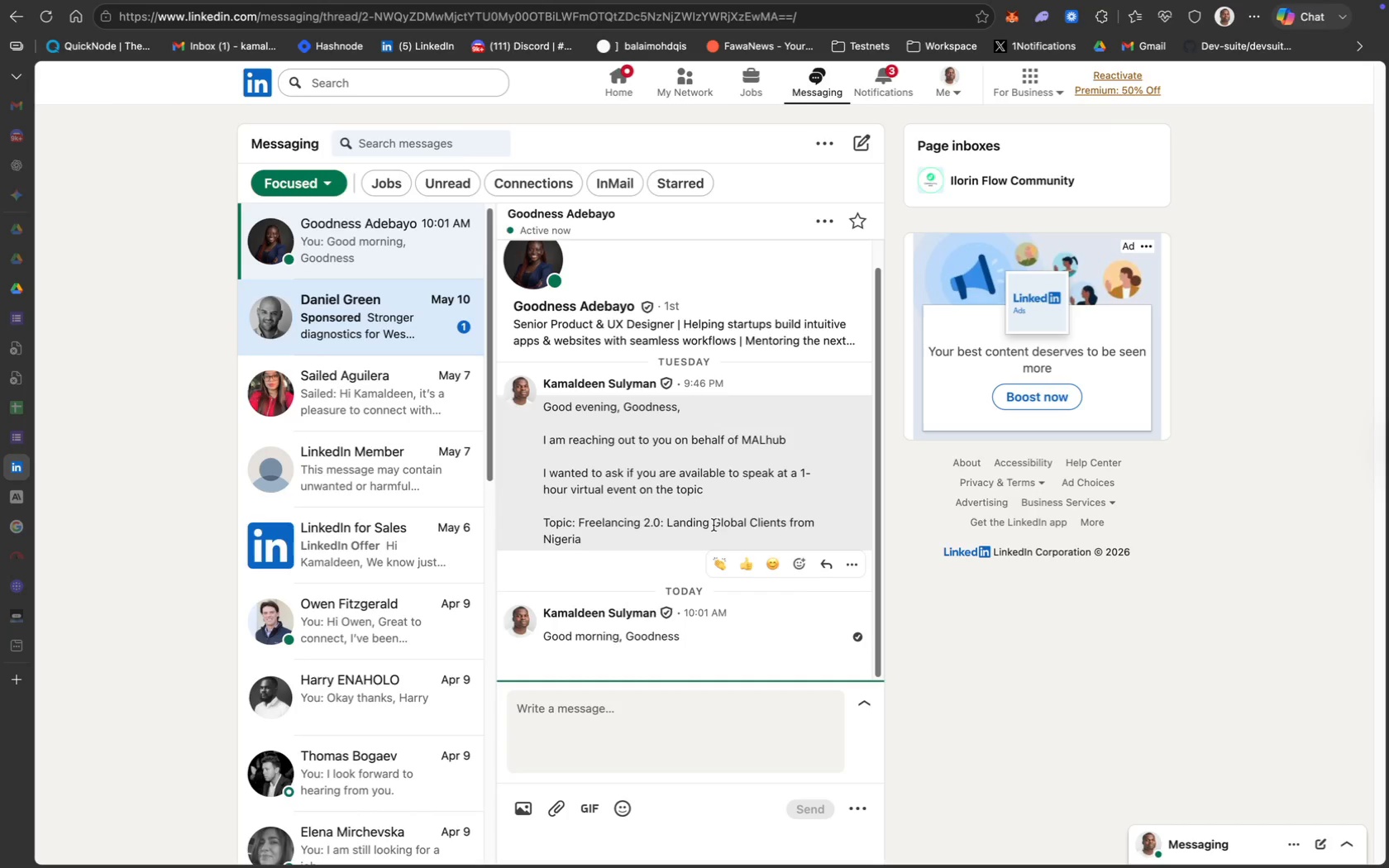 
key(CapsLock)
 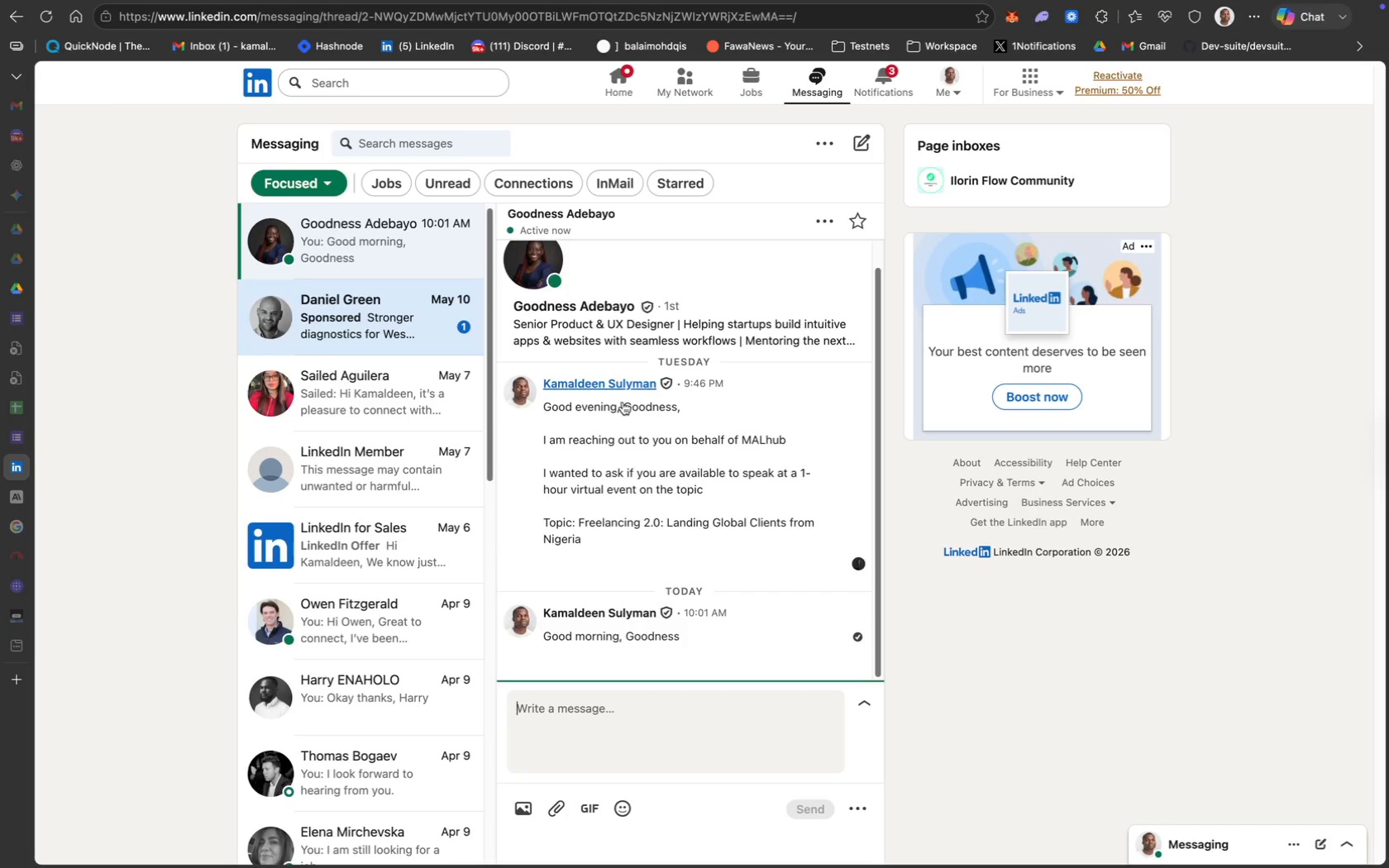 
scroll: coordinate [650, 515], scroll_direction: down, amount: 360.0
 